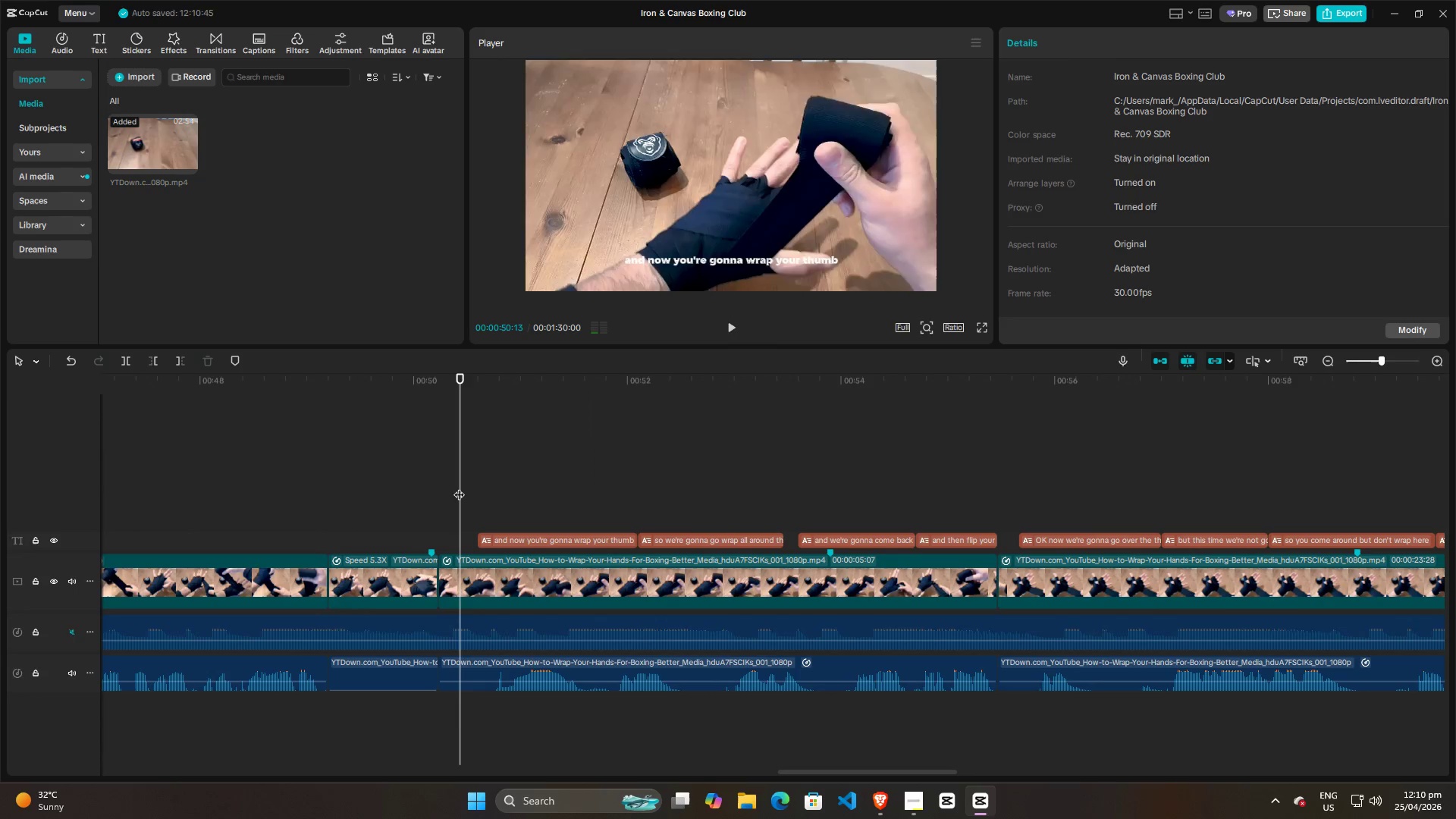 
key(Space)
 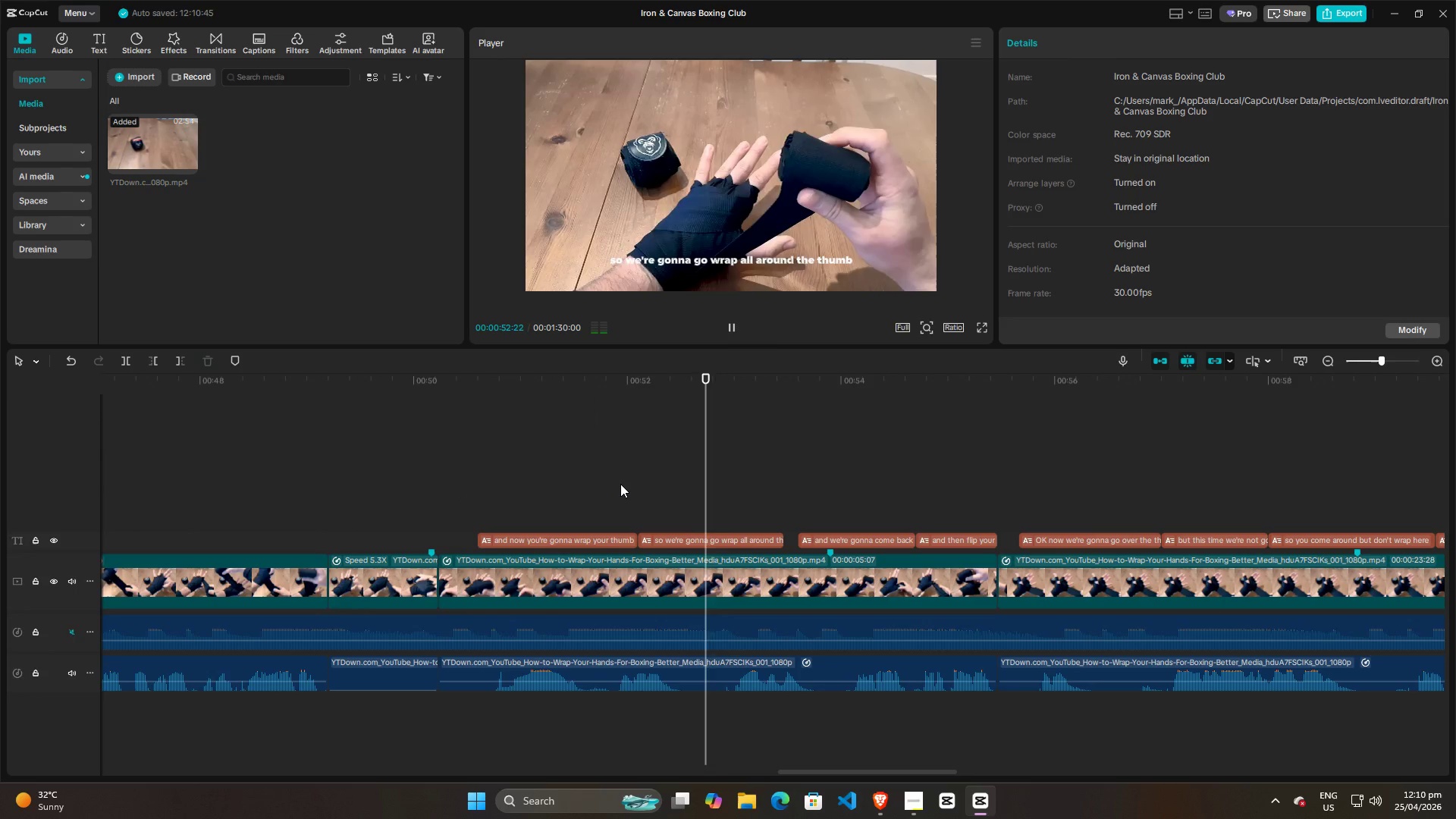 
key(Space)
 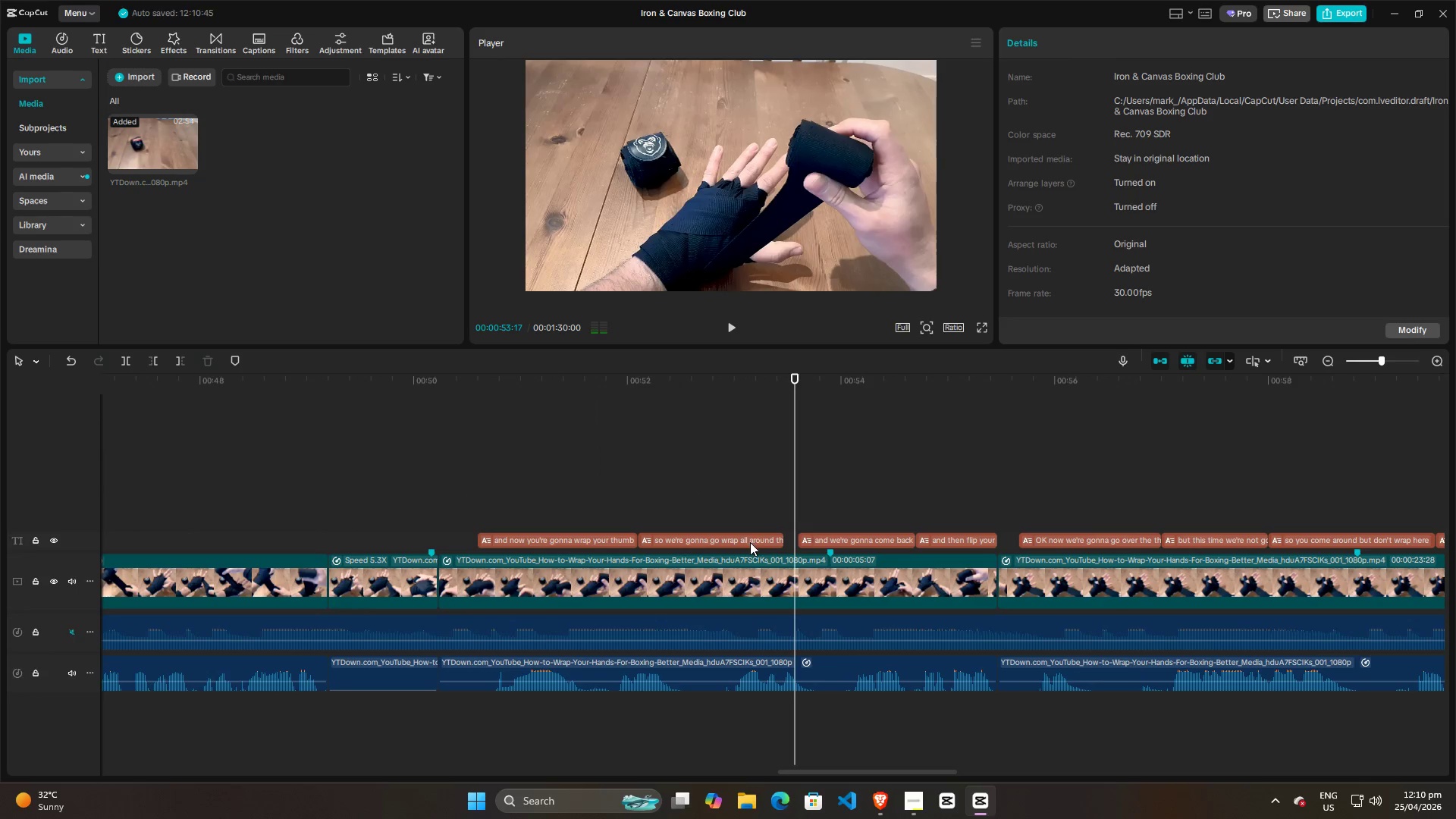 
left_click_drag(start_coordinate=[750, 542], to_coordinate=[897, 505])
 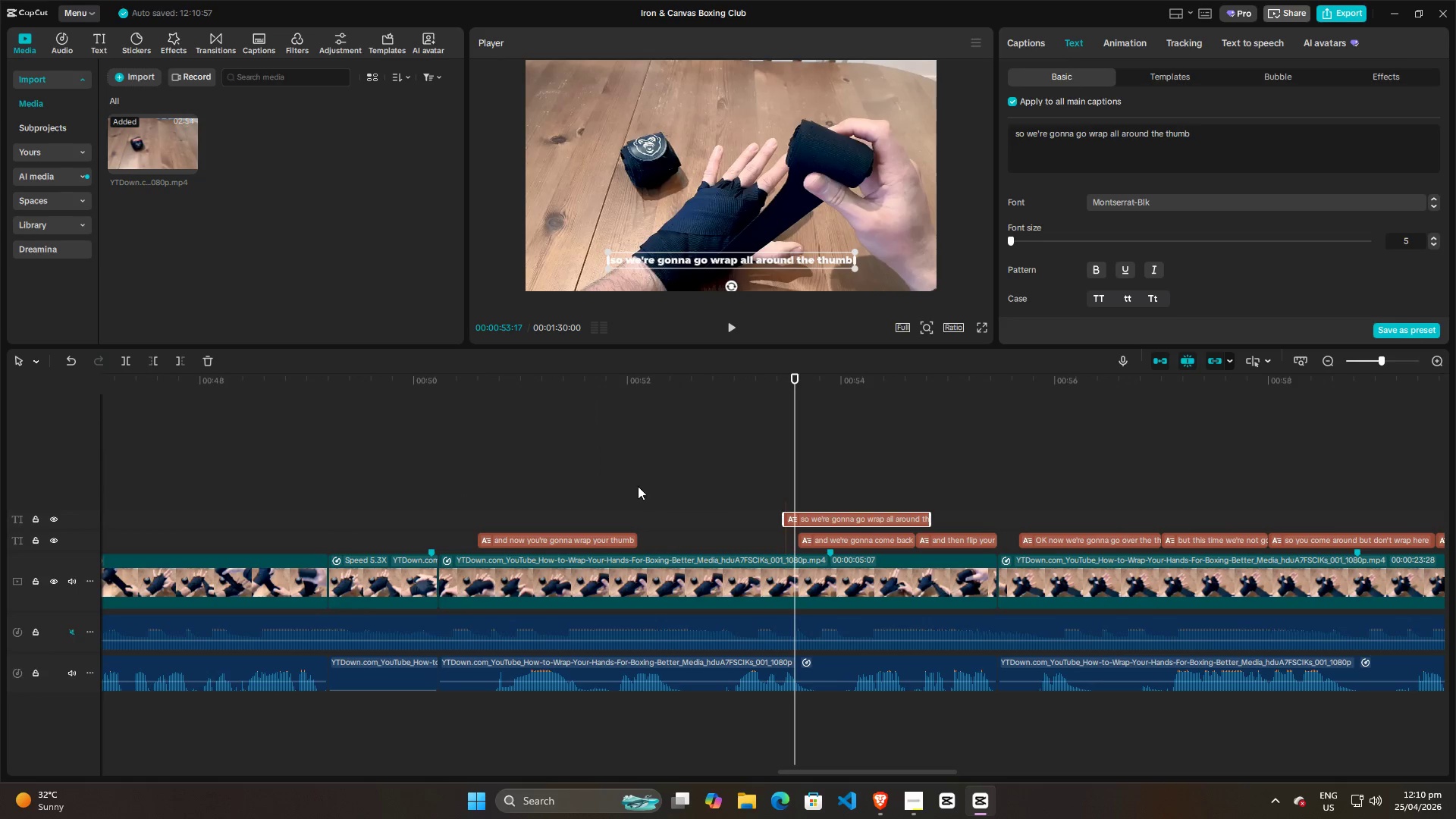 
left_click([636, 483])
 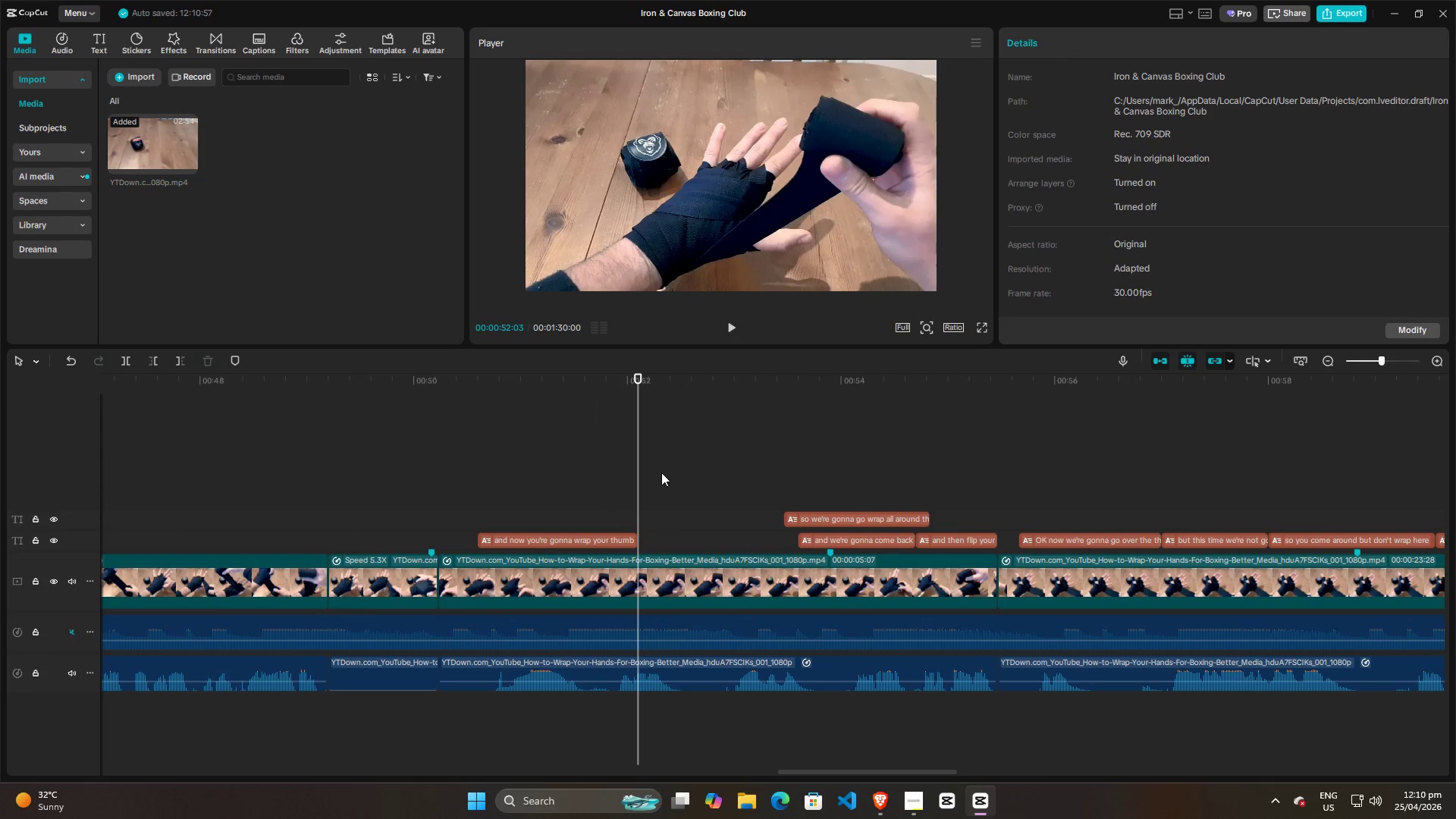 
key(Space)
 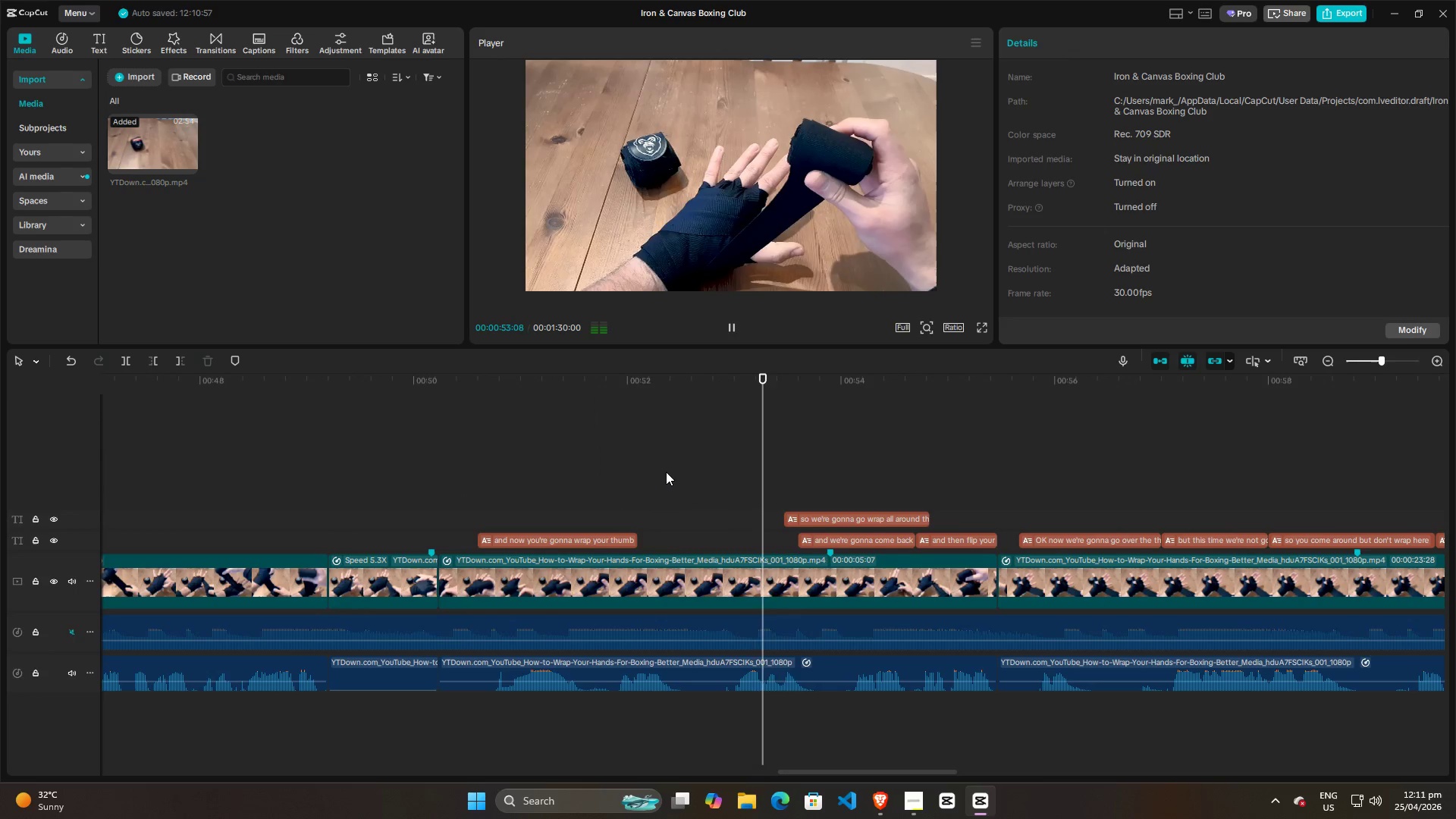 
key(Space)
 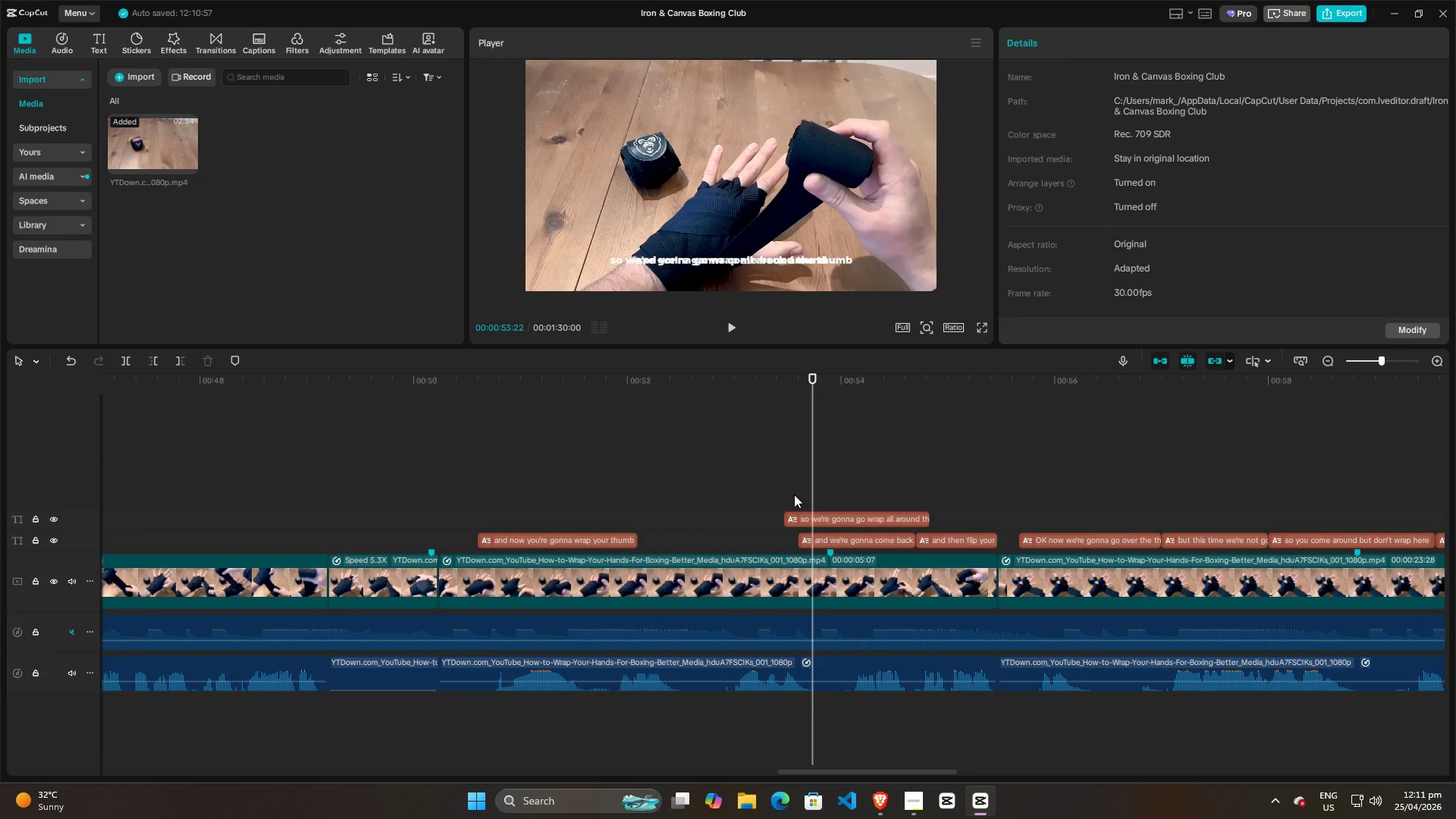 
key(Space)
 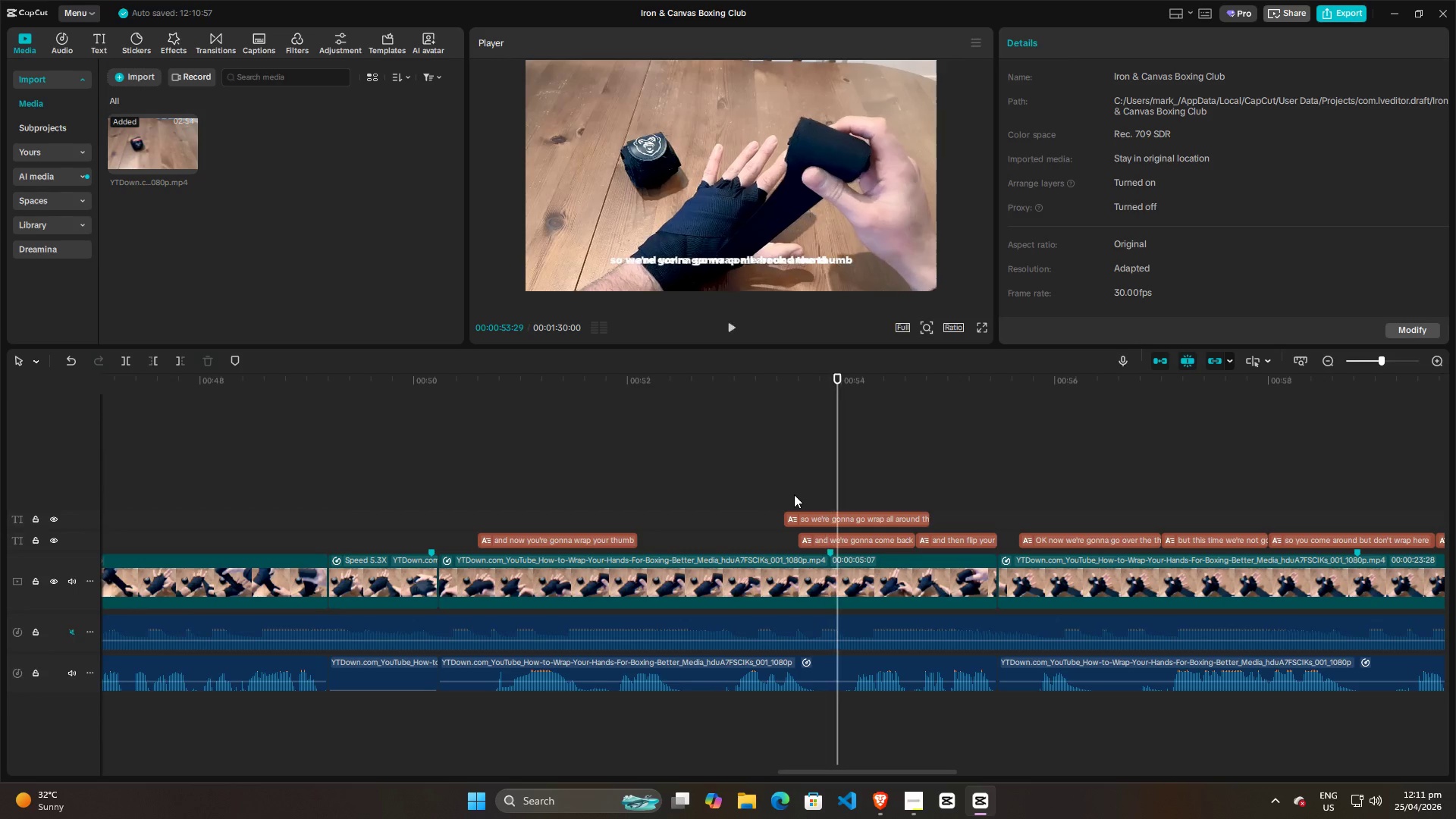 
key(Space)
 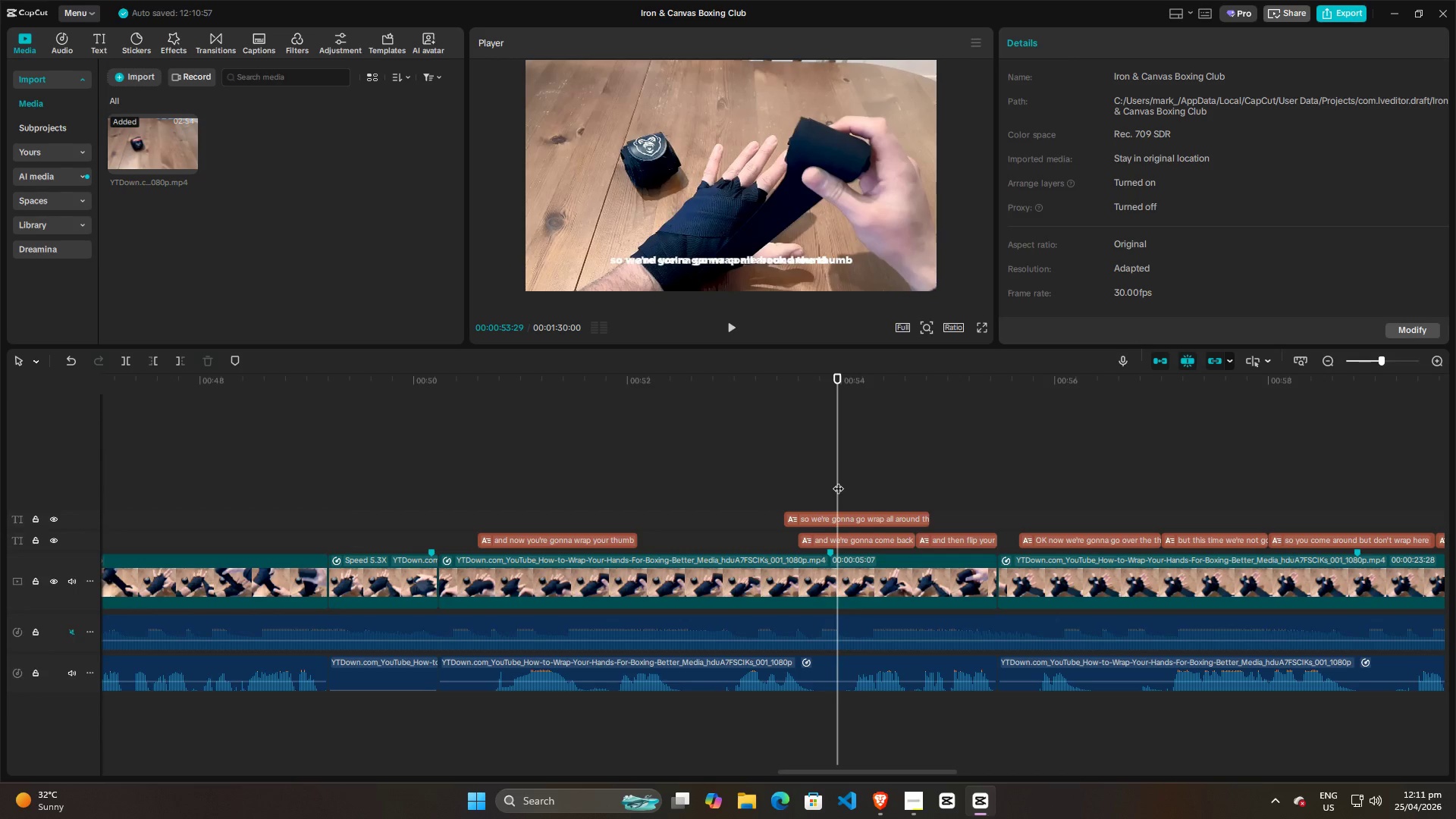 
left_click_drag(start_coordinate=[838, 481], to_coordinate=[821, 484])
 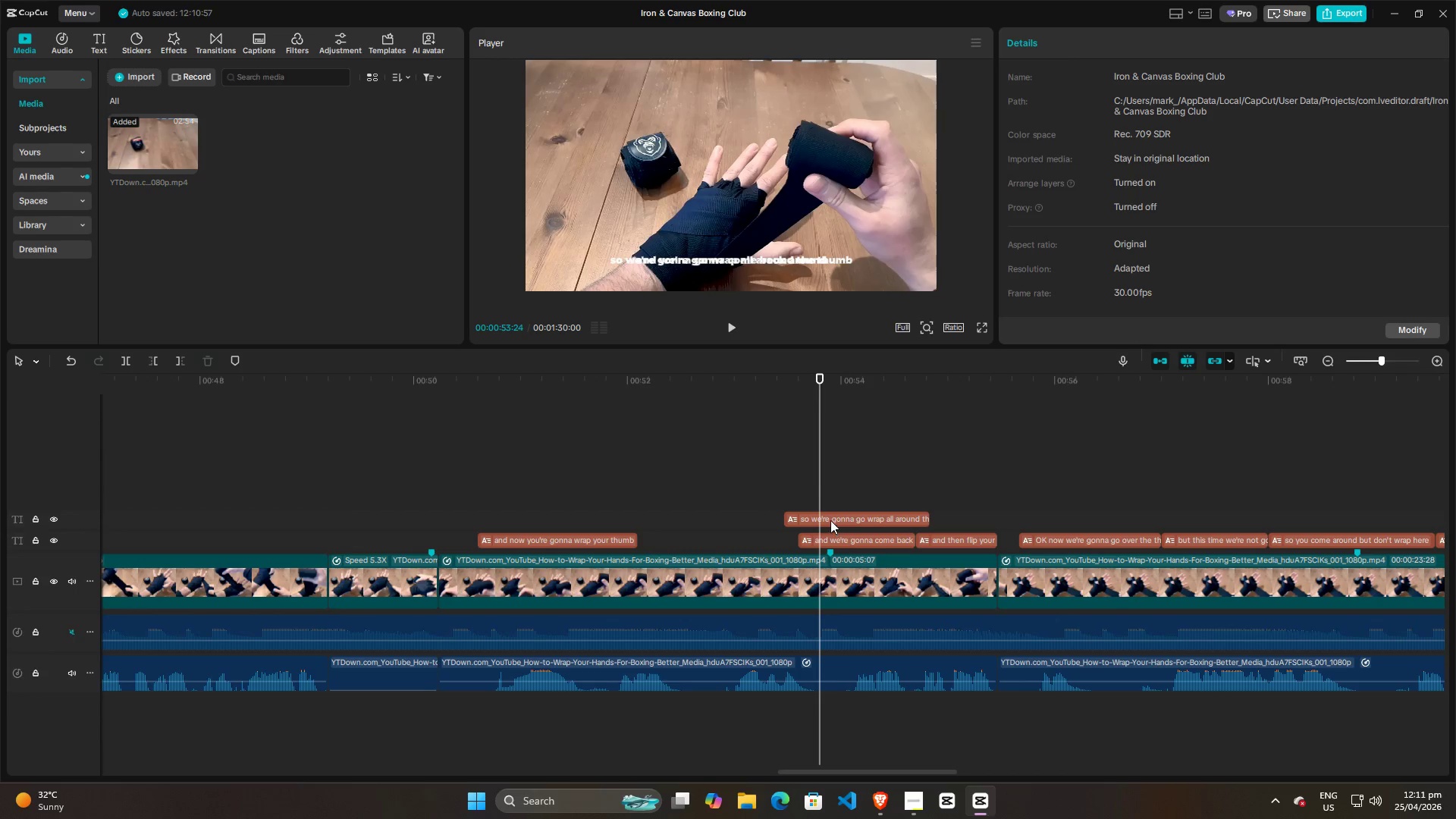 
left_click_drag(start_coordinate=[833, 518], to_coordinate=[923, 472])
 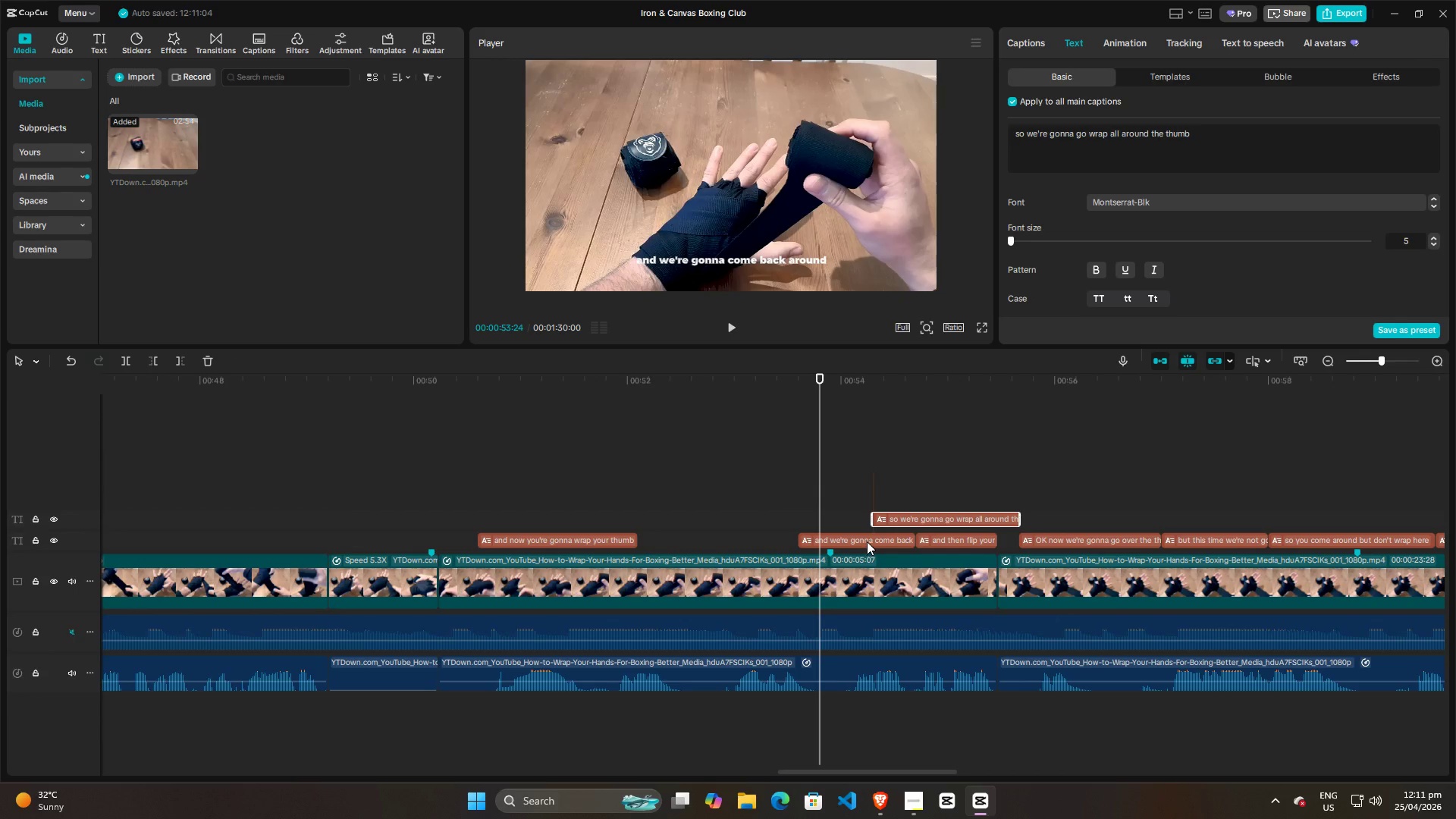 
left_click_drag(start_coordinate=[867, 541], to_coordinate=[959, 472])
 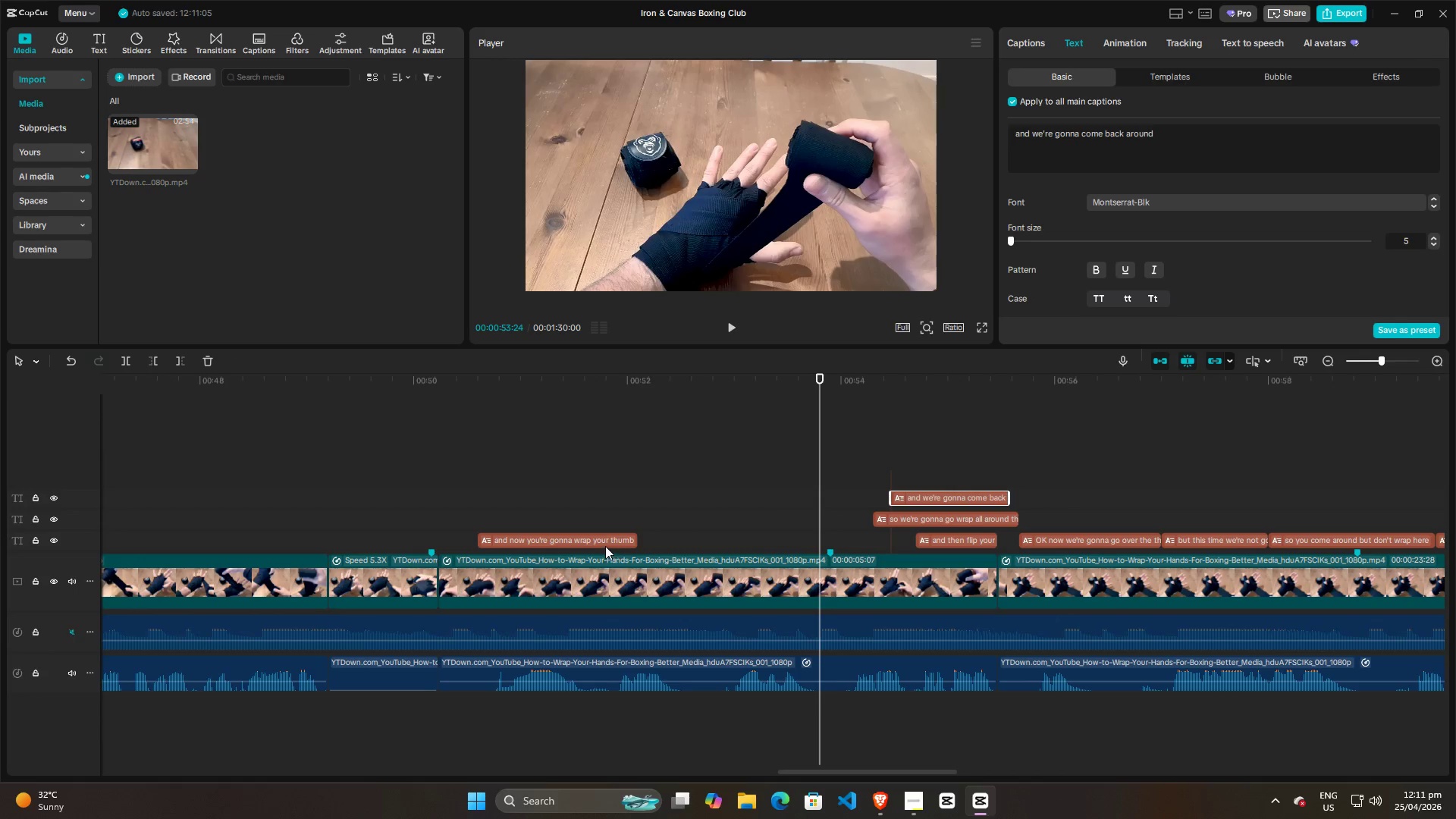 
left_click([605, 544])
 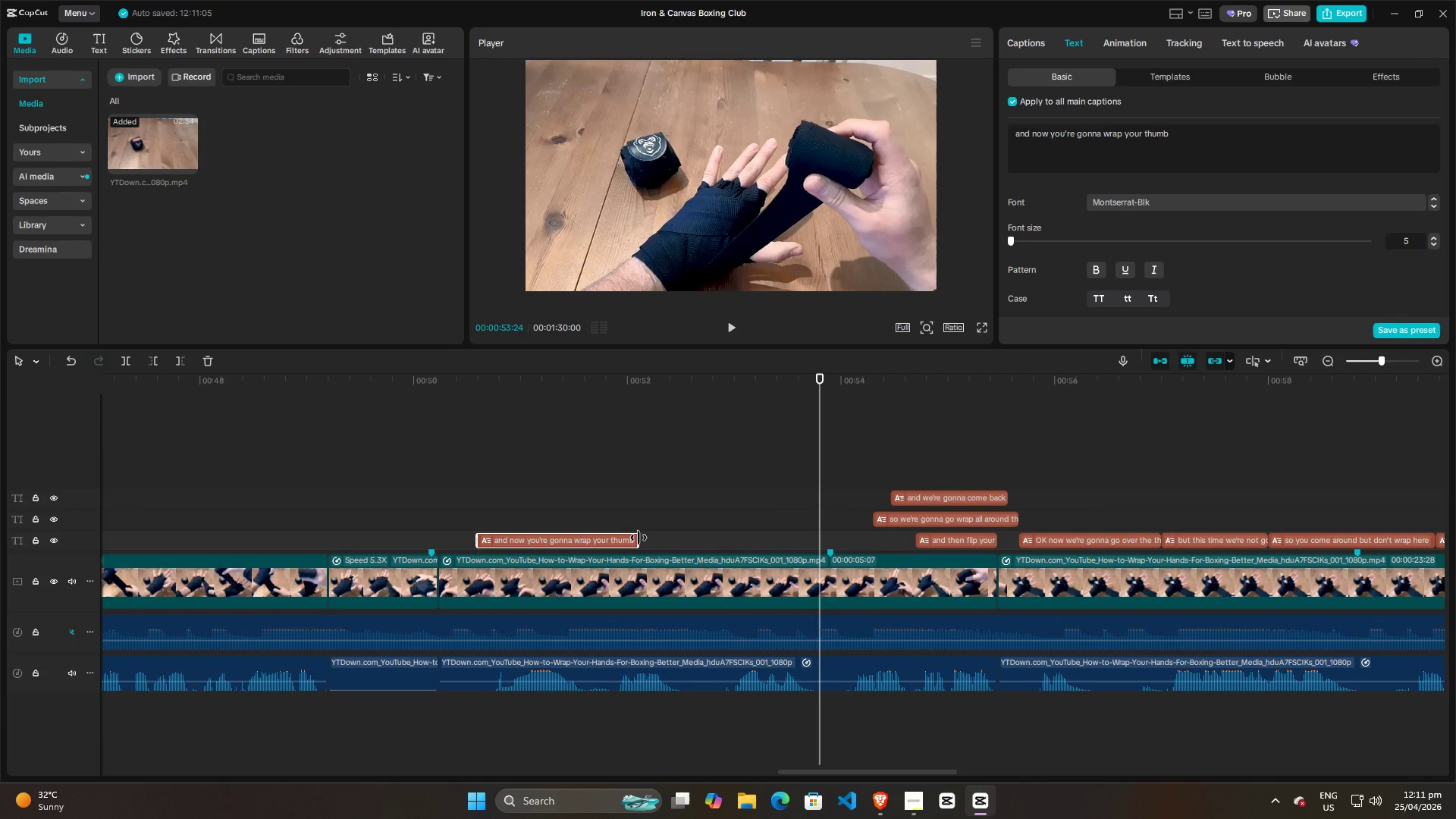 
left_click_drag(start_coordinate=[639, 538], to_coordinate=[817, 535])
 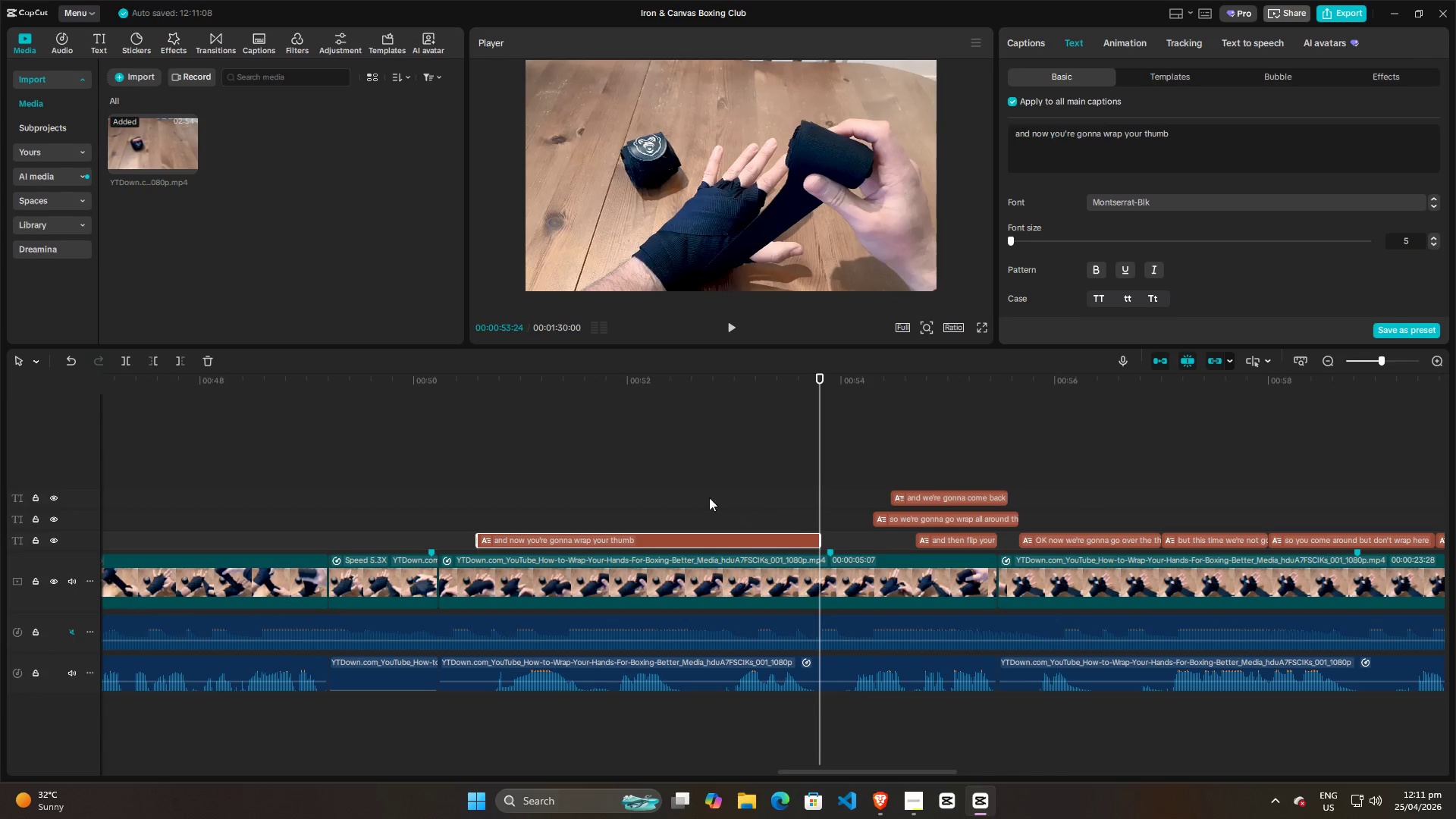 
left_click([696, 496])
 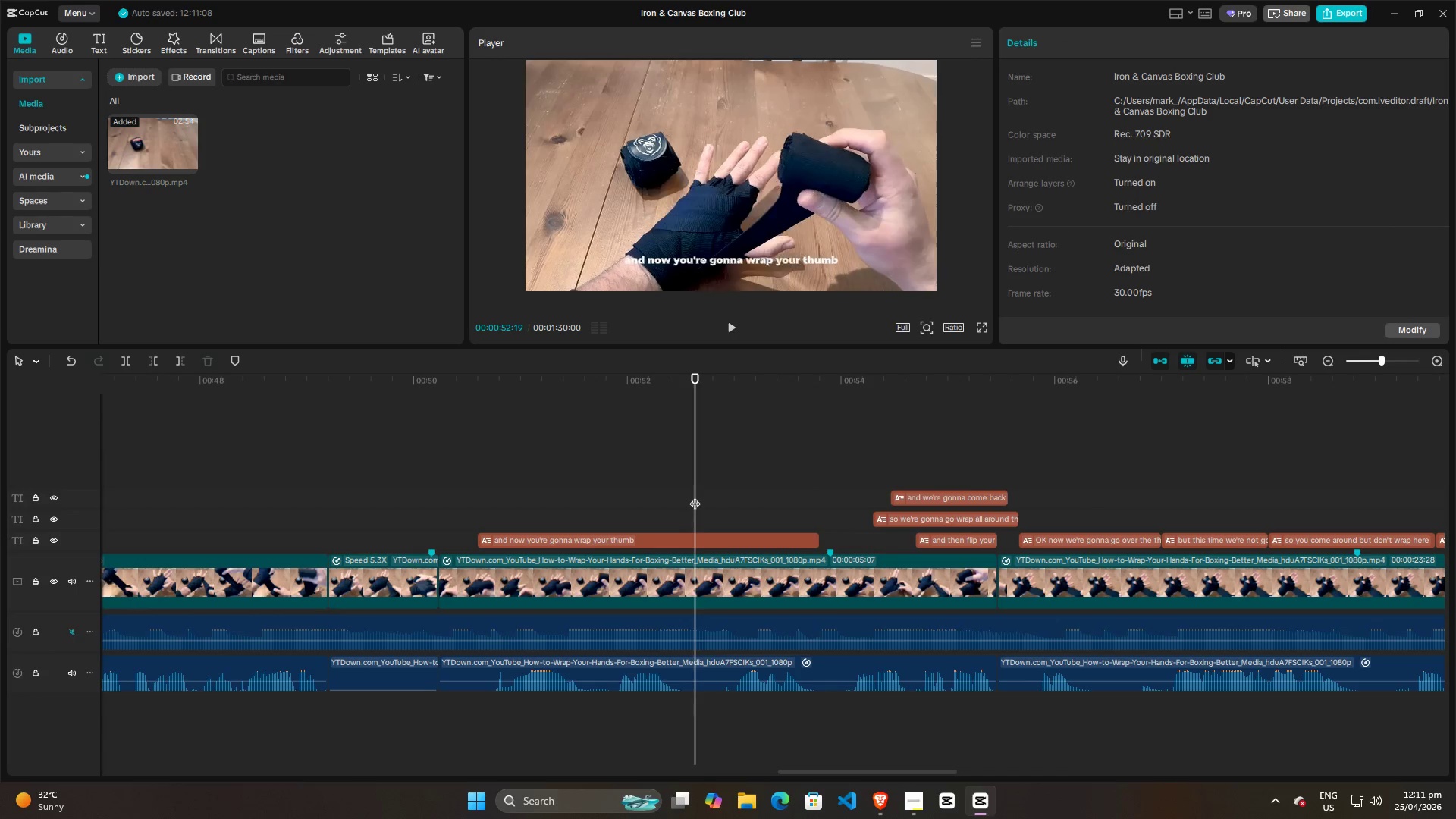 
key(Space)
 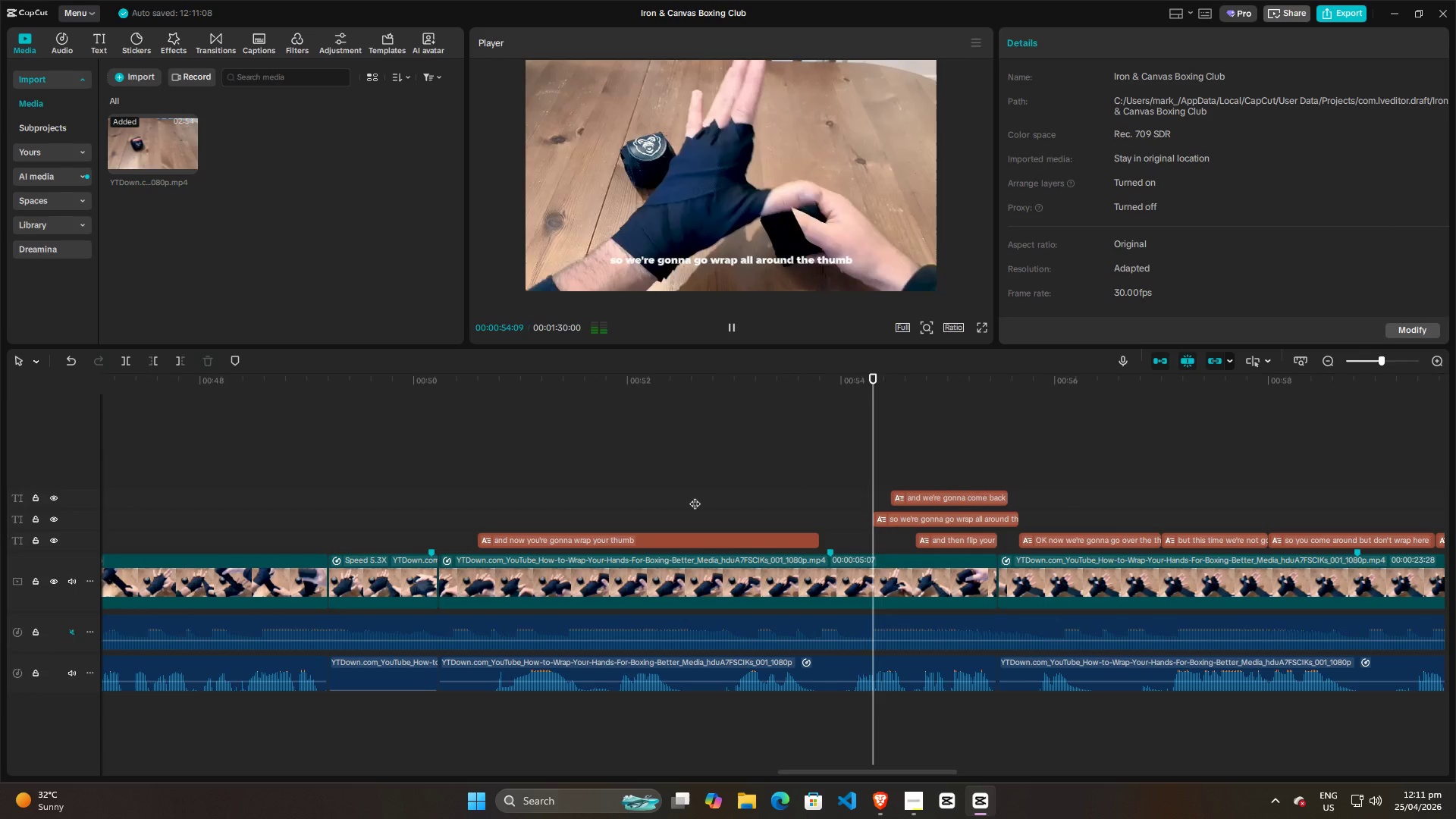 
key(Space)
 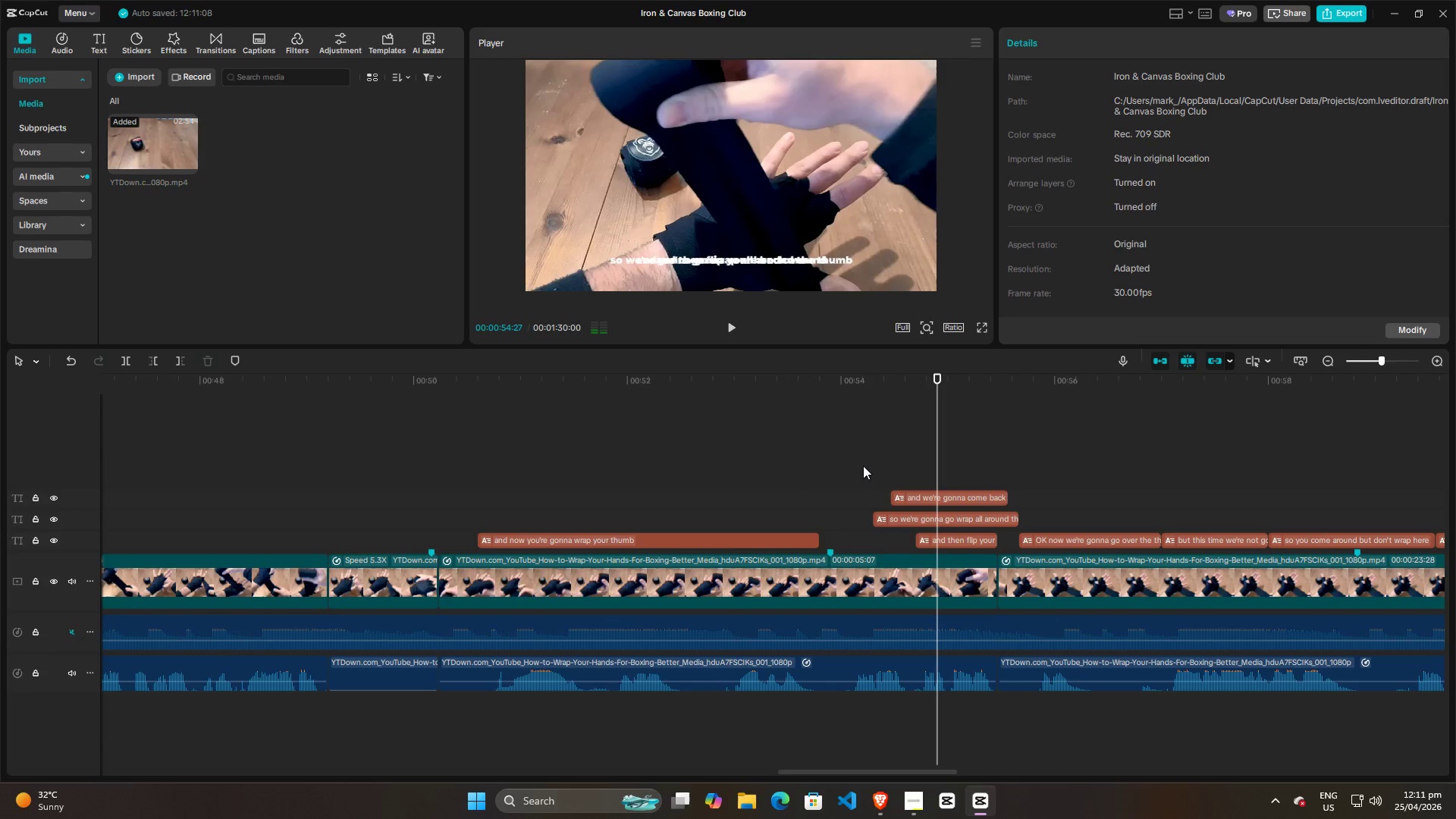 
left_click_drag(start_coordinate=[863, 466], to_coordinate=[970, 544])
 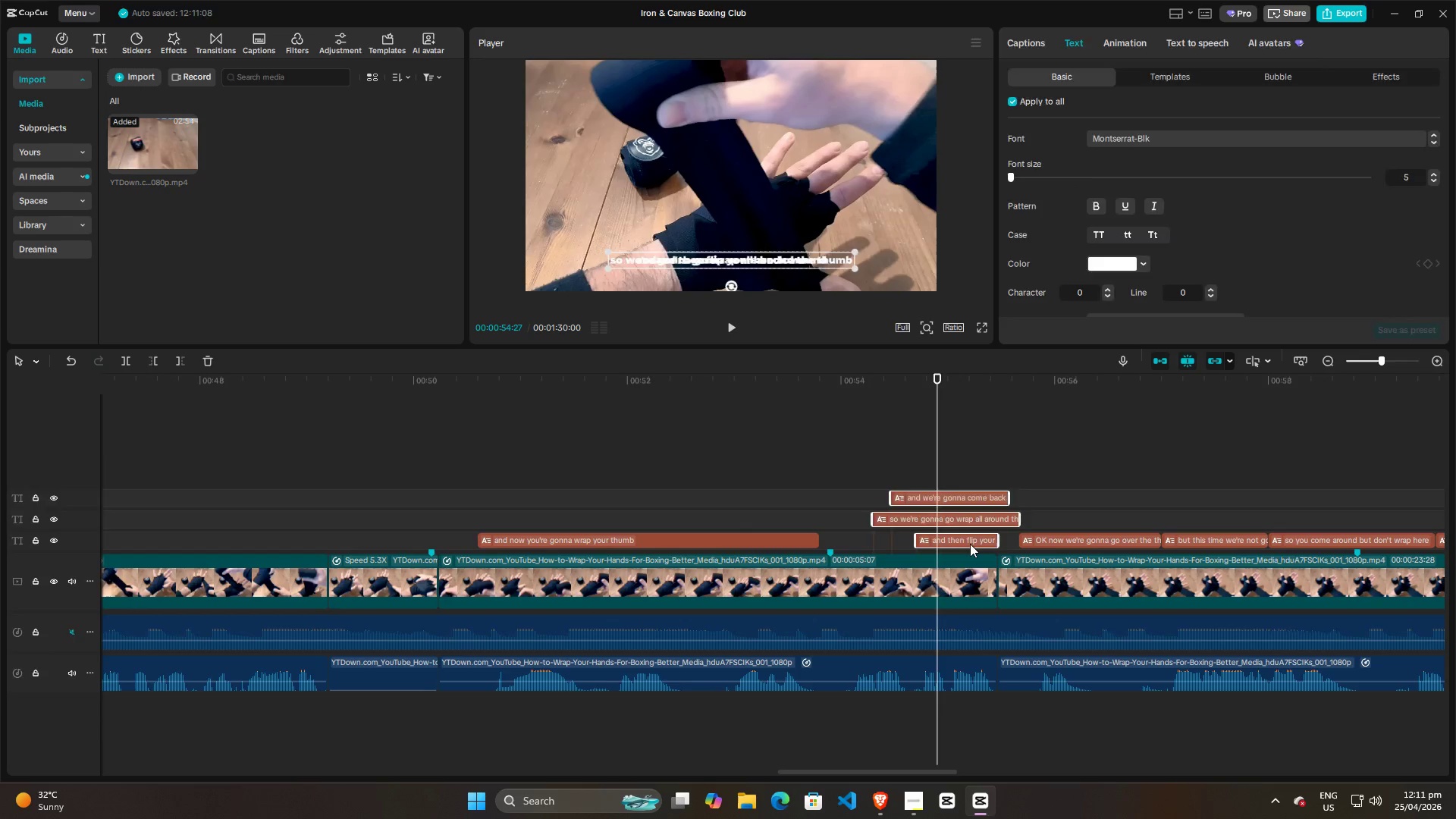 
key(Backspace)
 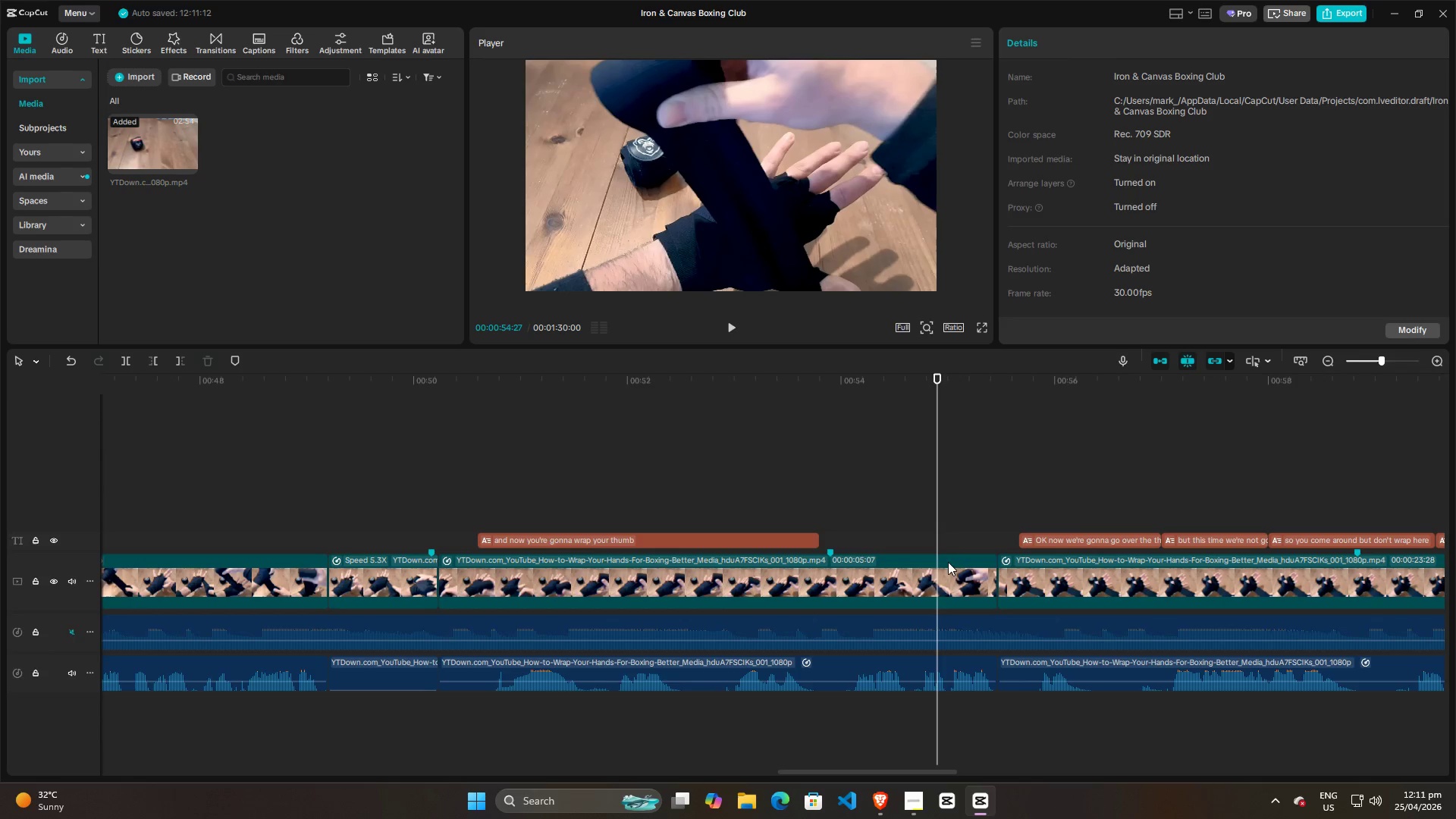 
hold_key(key=ControlLeft, duration=1.52)
 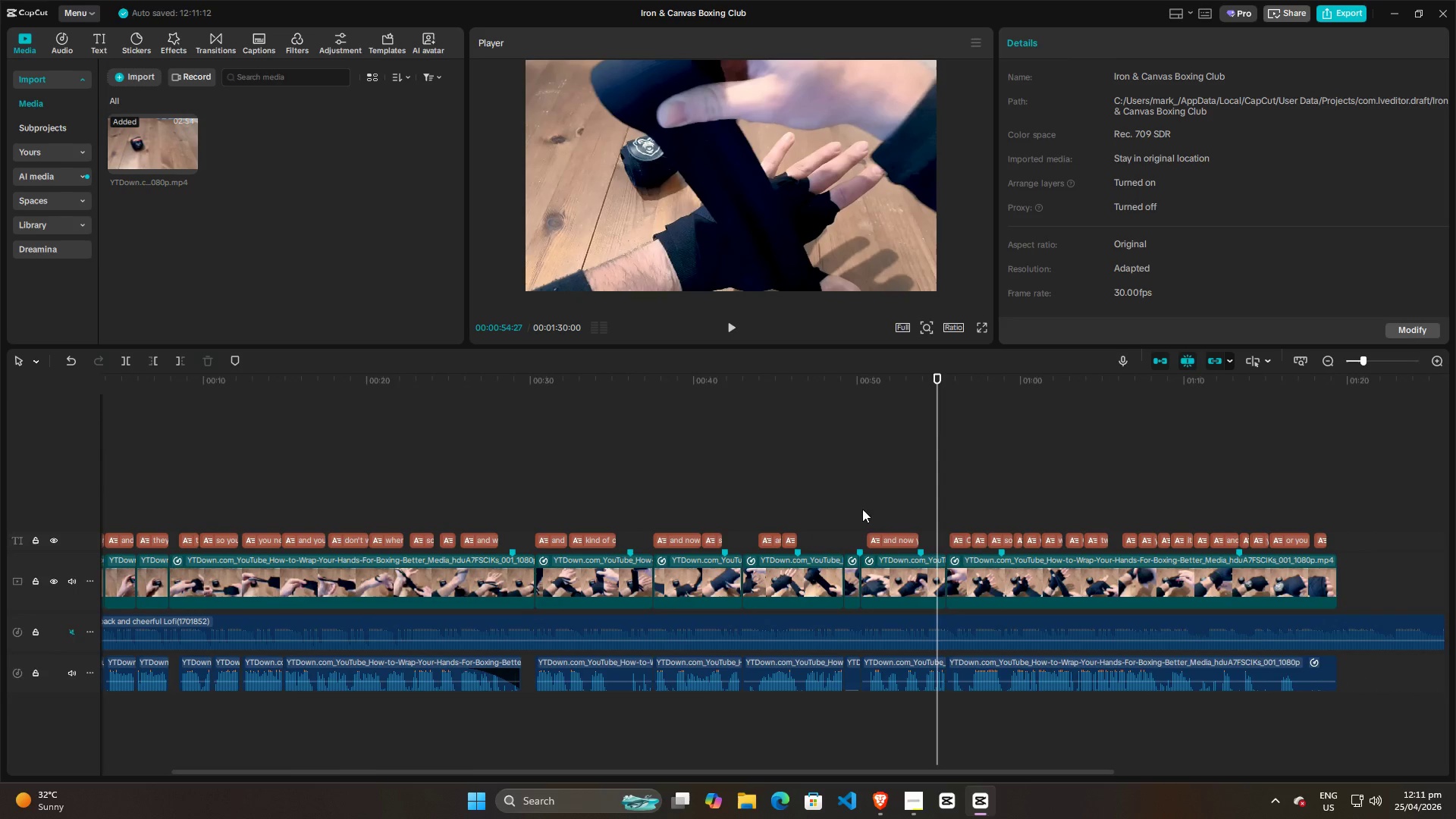 
hold_key(key=ControlLeft, duration=0.77)
 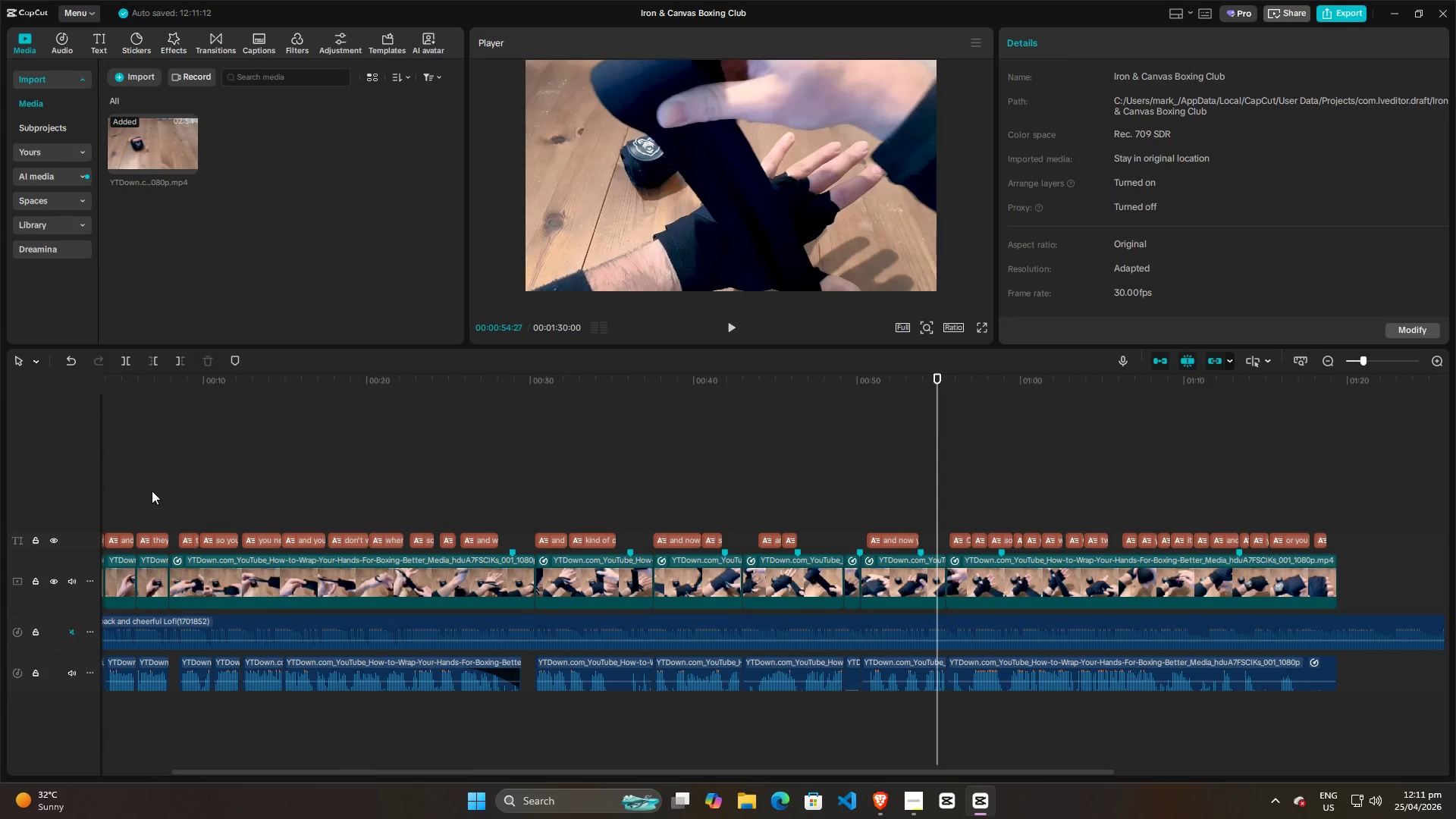 
scroll: coordinate [890, 516], scroll_direction: down, amount: 27.0
 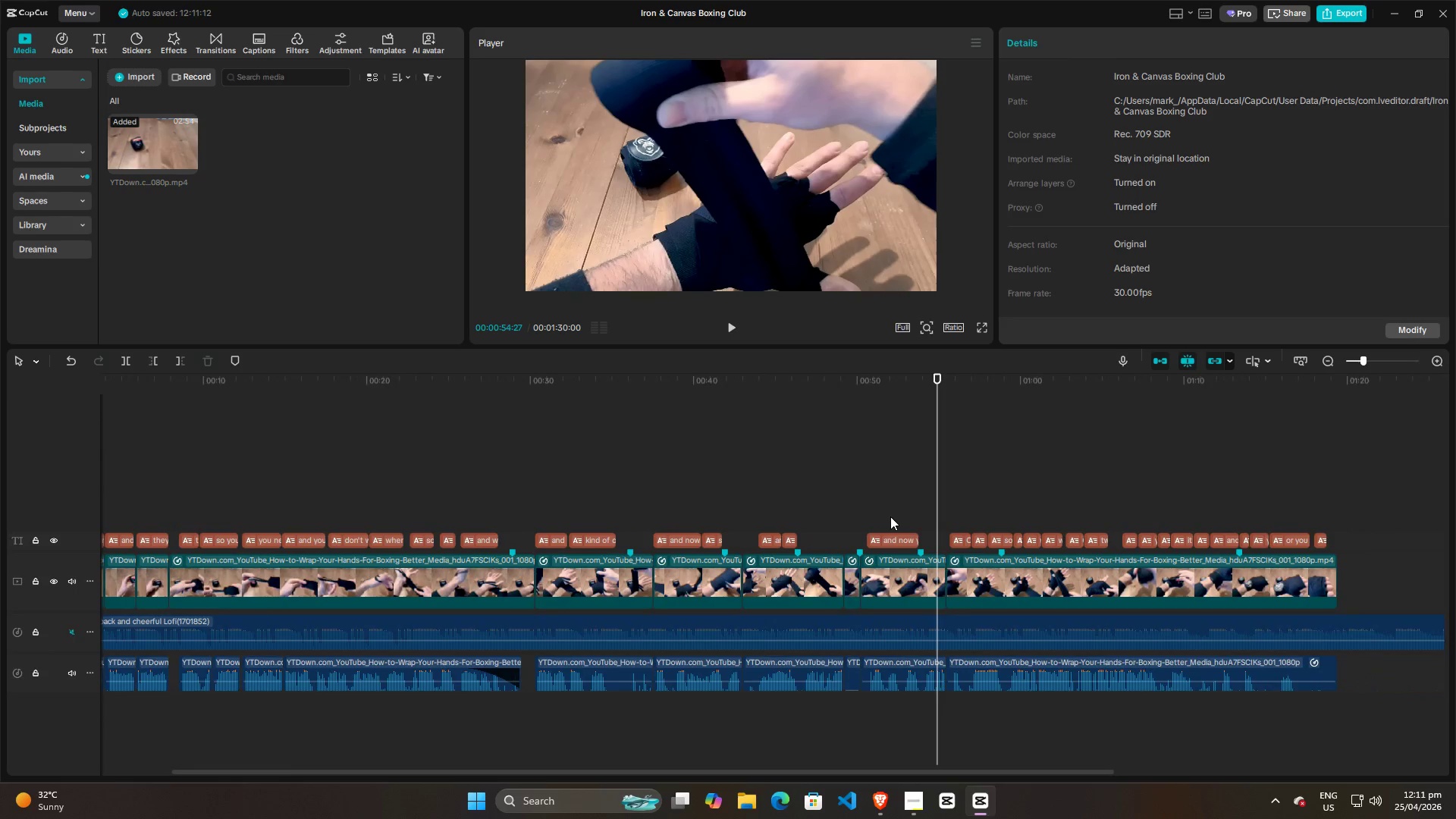 
left_click([152, 491])
 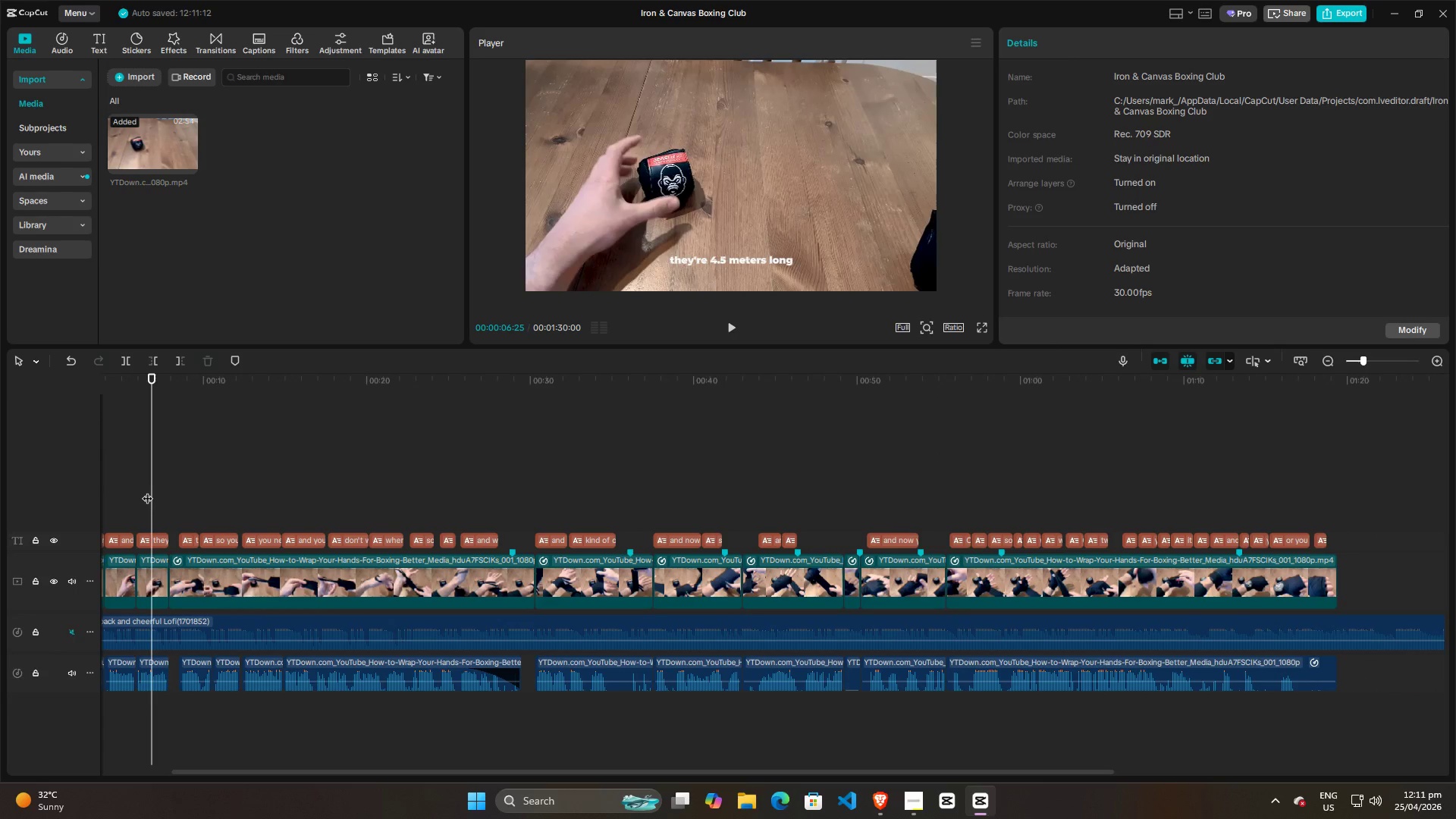 
key(Space)
 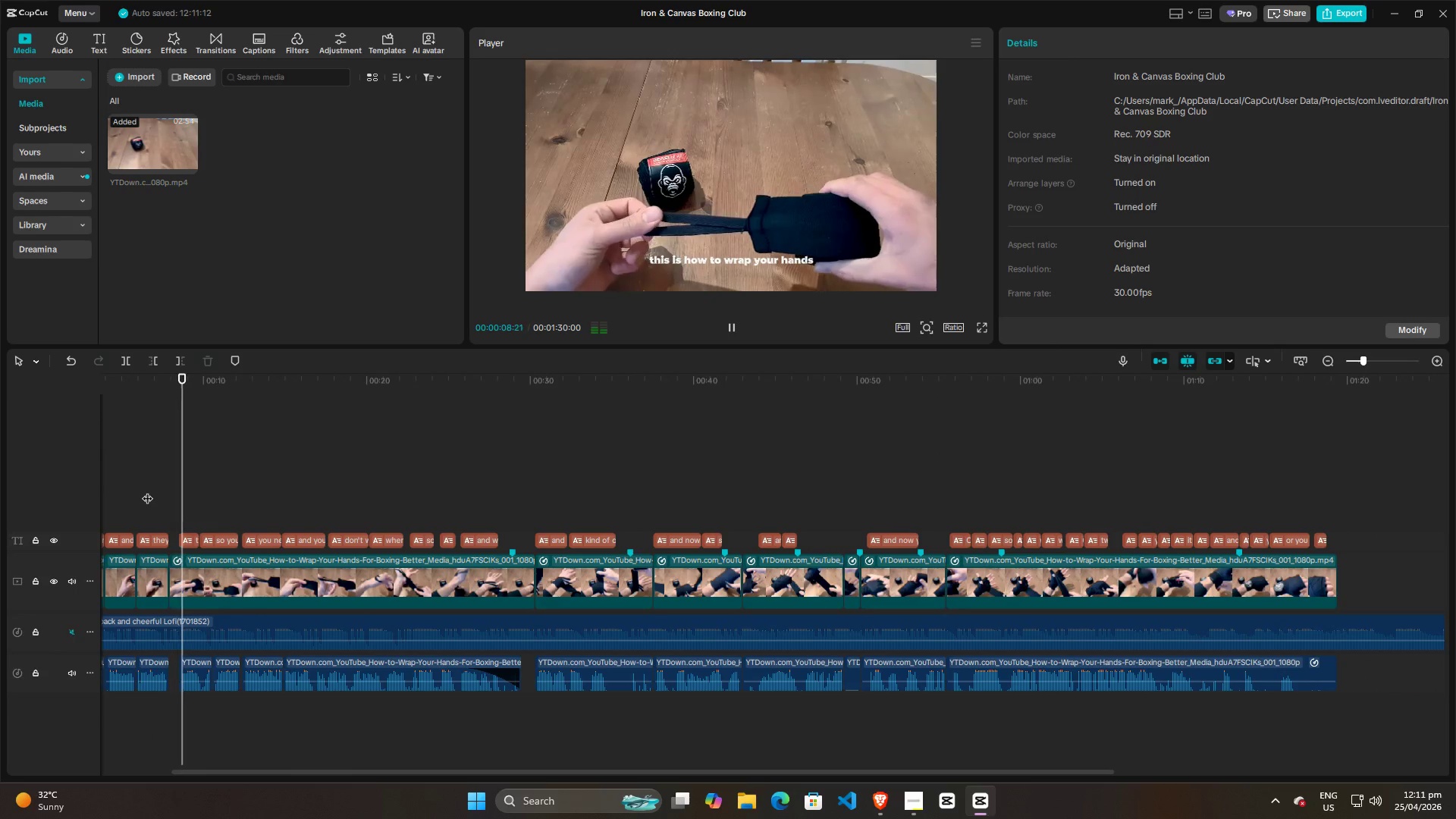 
key(Space)
 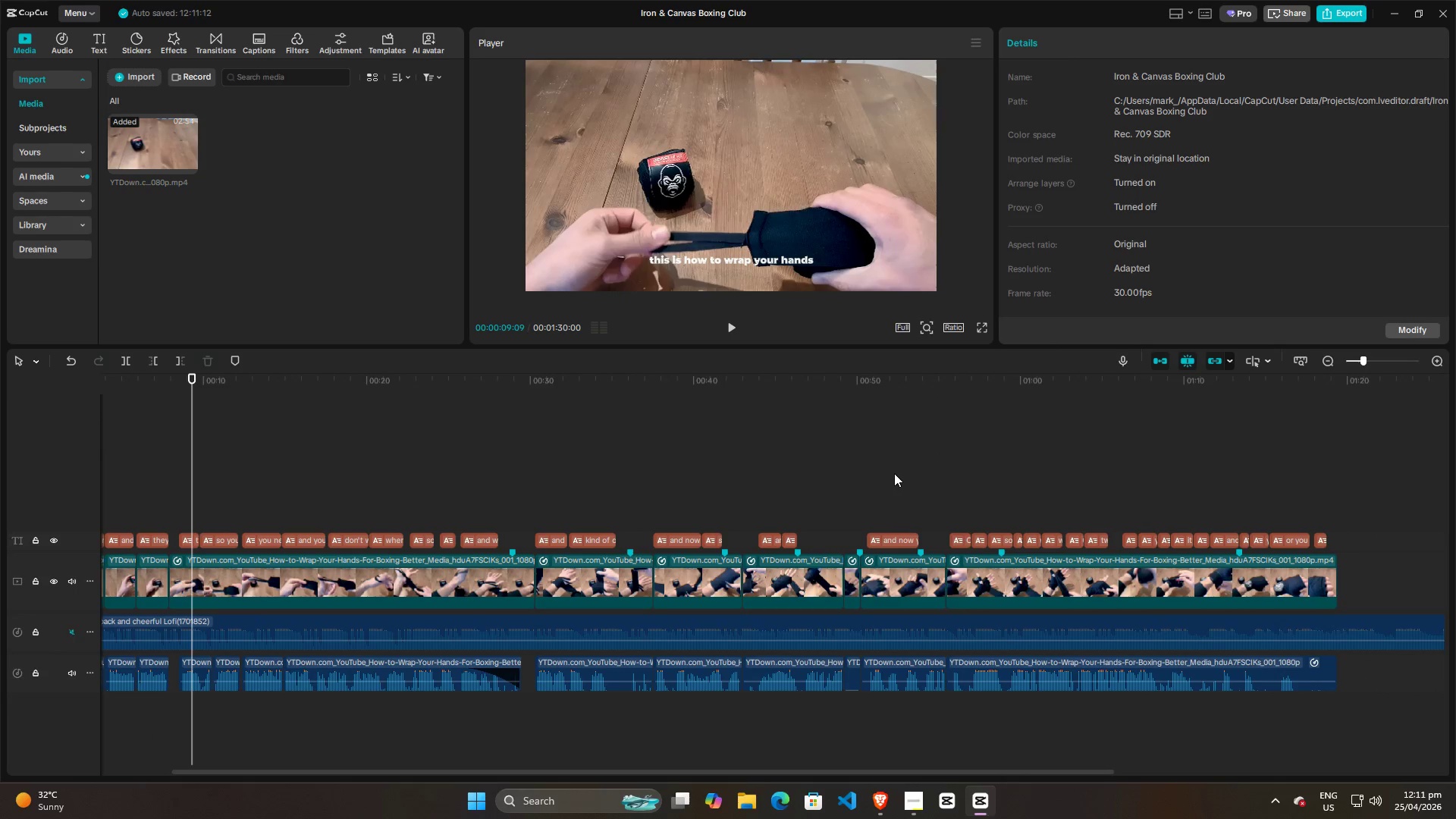 
key(Space)
 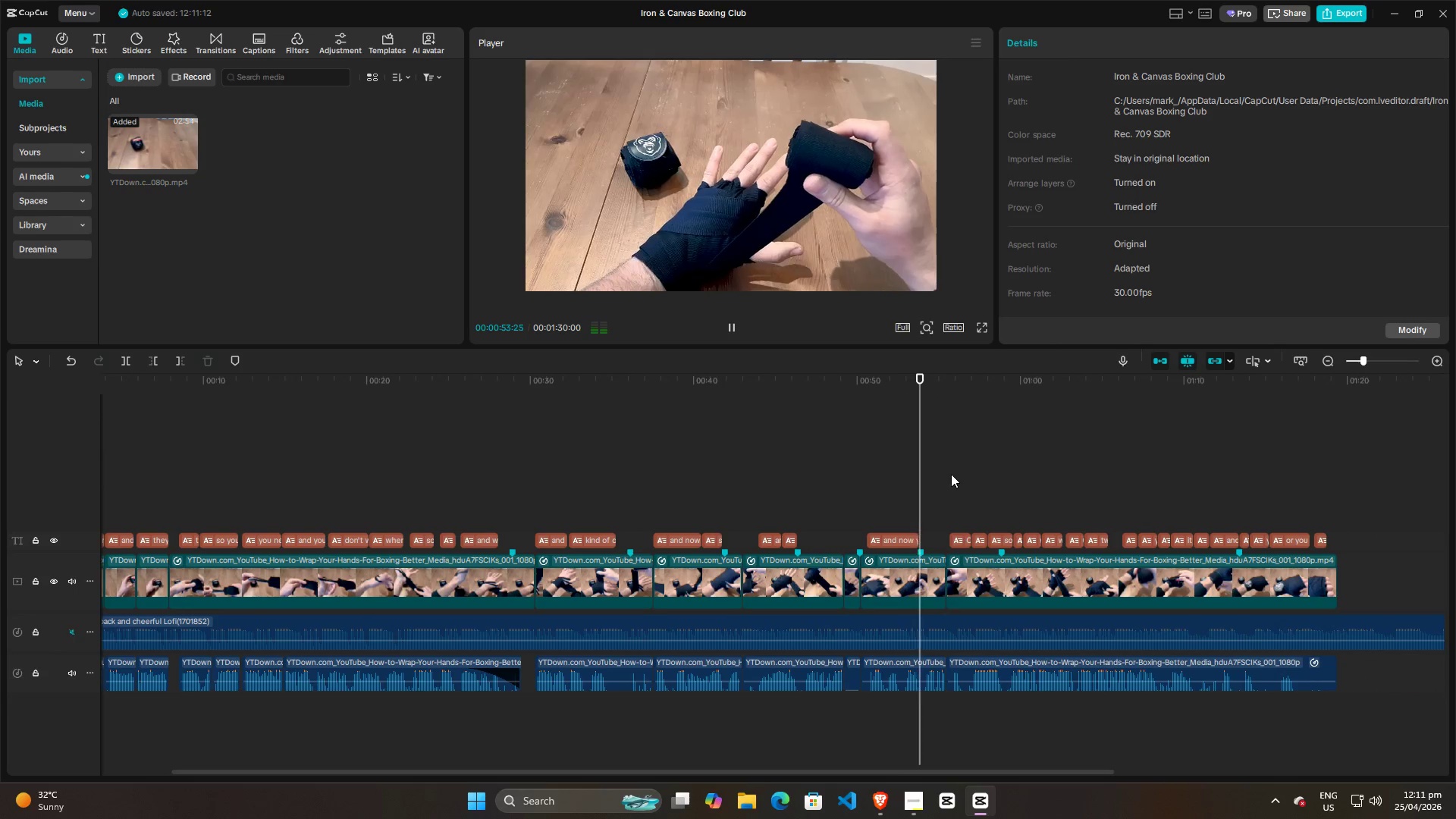 
hold_key(key=ControlLeft, duration=1.5)
 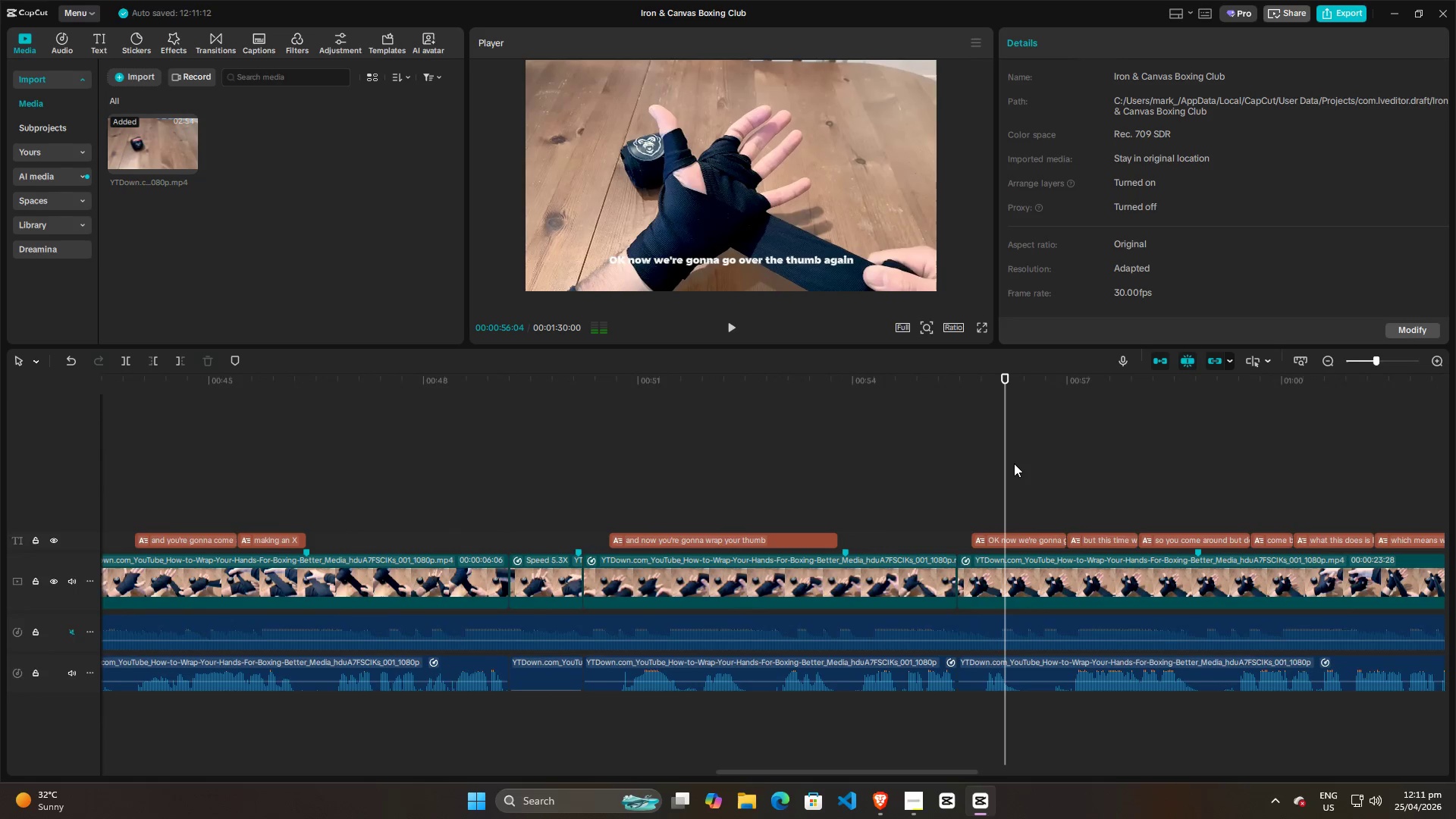 
key(Control+ControlLeft)
 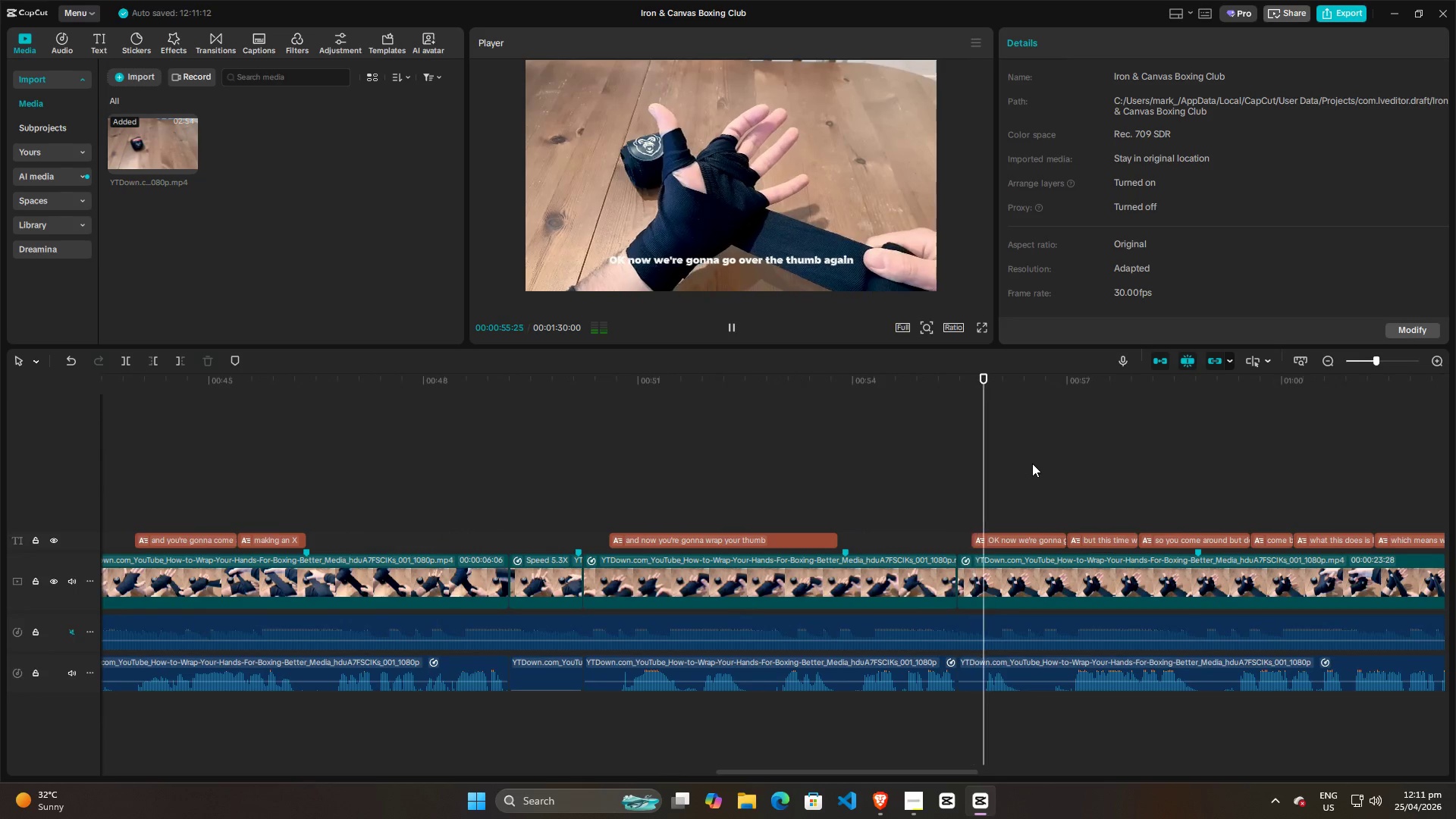 
key(Control+ControlLeft)
 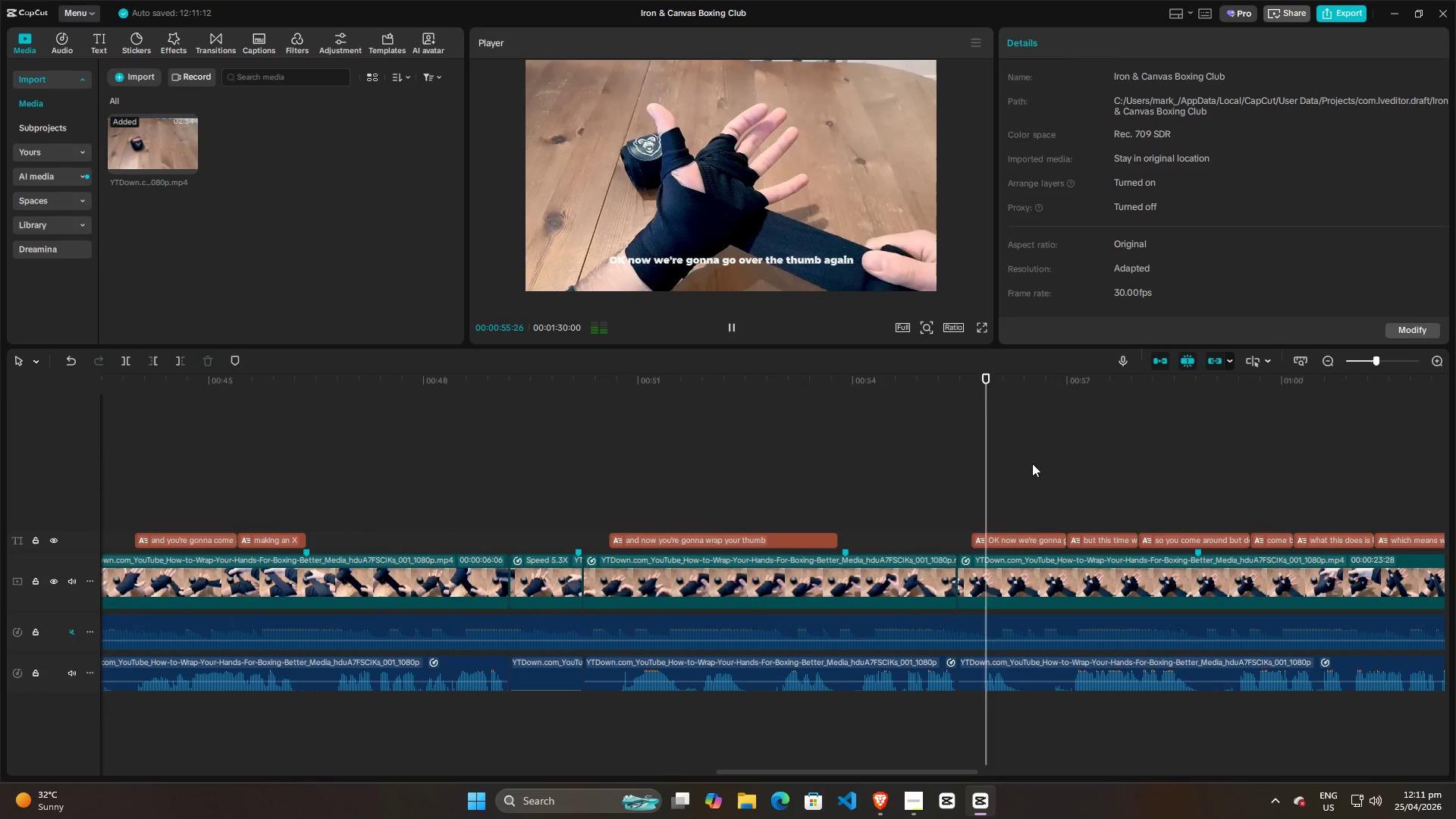 
key(Control+ControlLeft)
 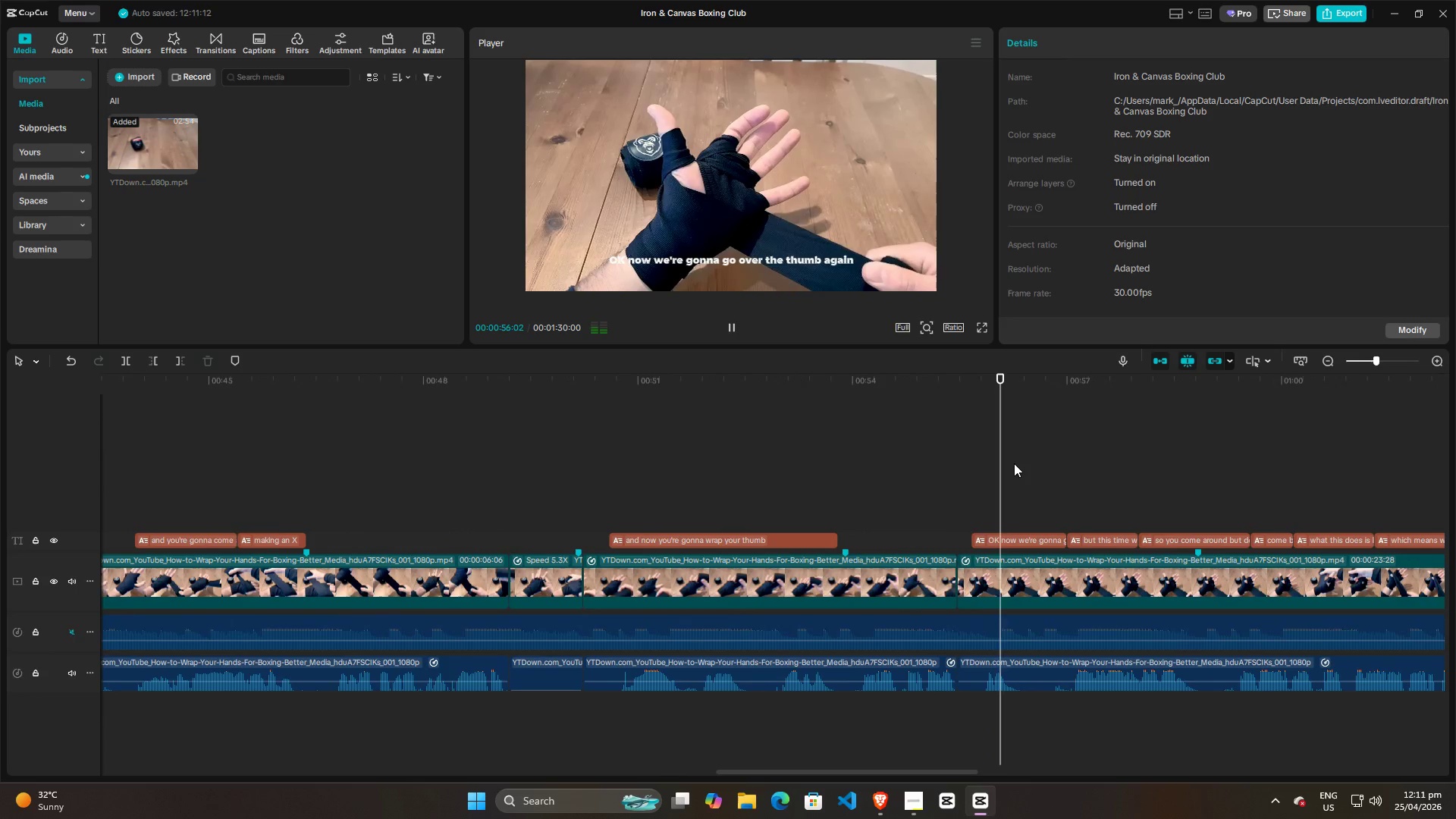 
scroll: coordinate [1031, 461], scroll_direction: up, amount: 20.0
 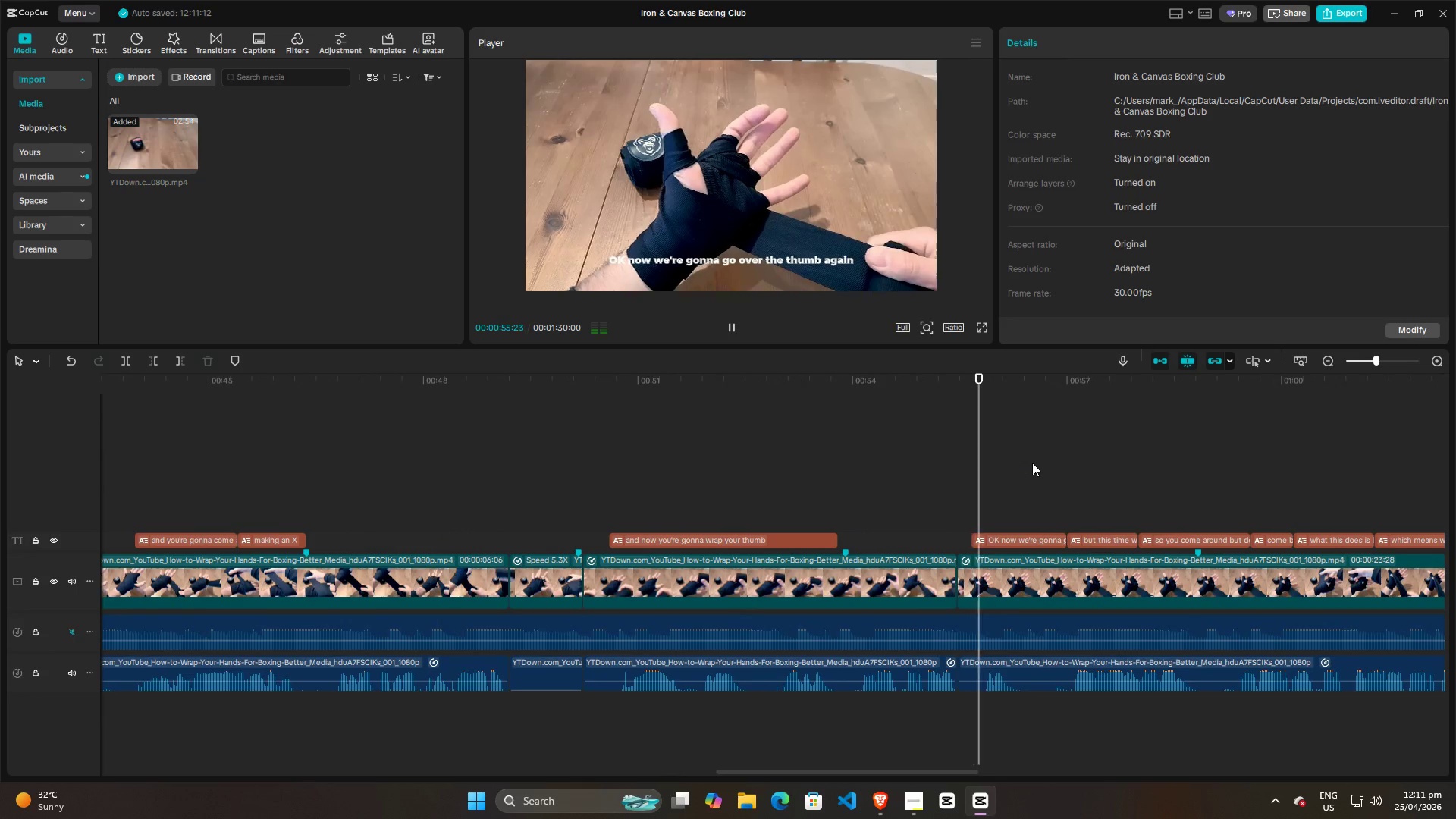 
key(Space)
 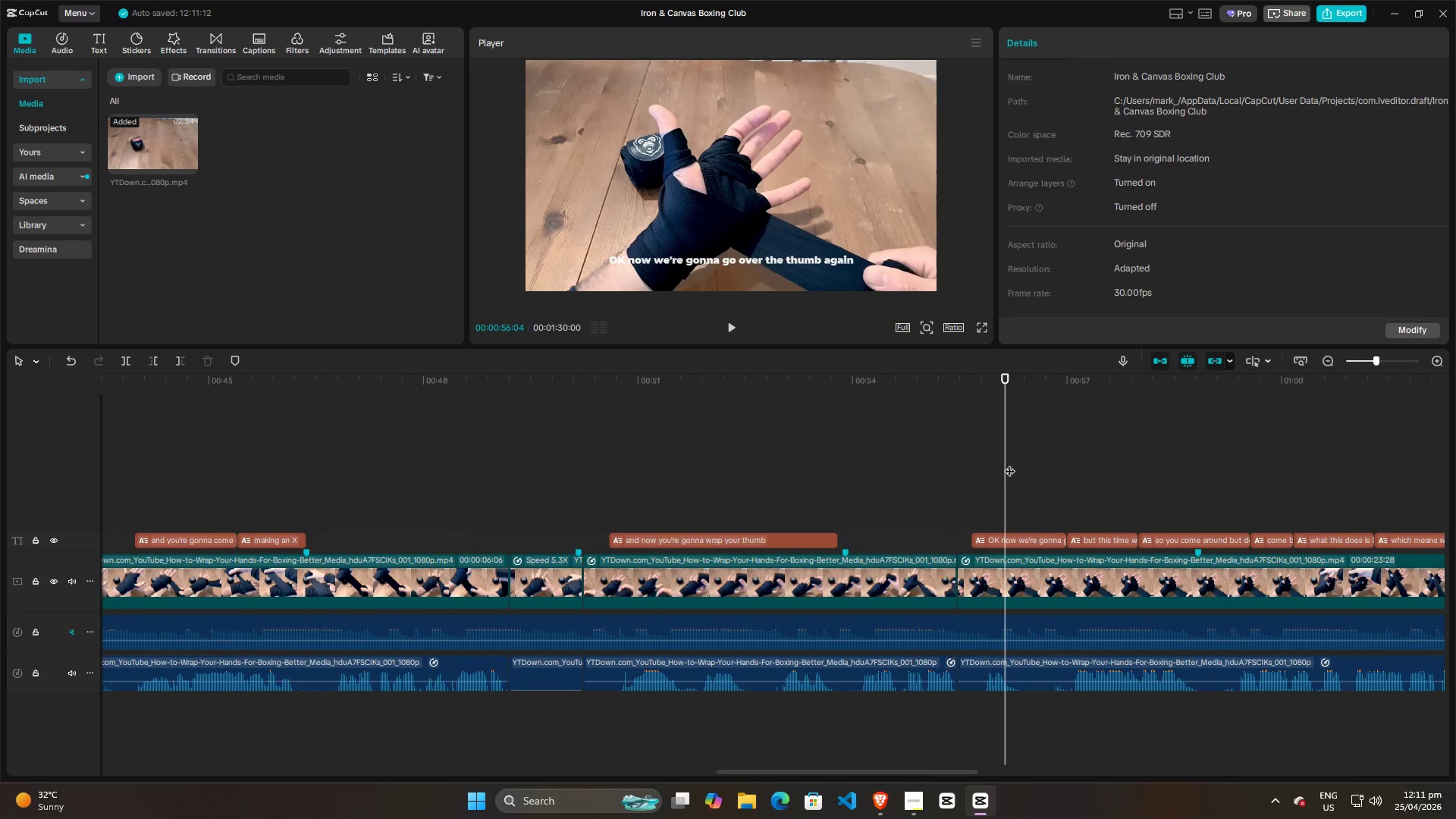 
left_click_drag(start_coordinate=[1008, 463], to_coordinate=[500, 463])
 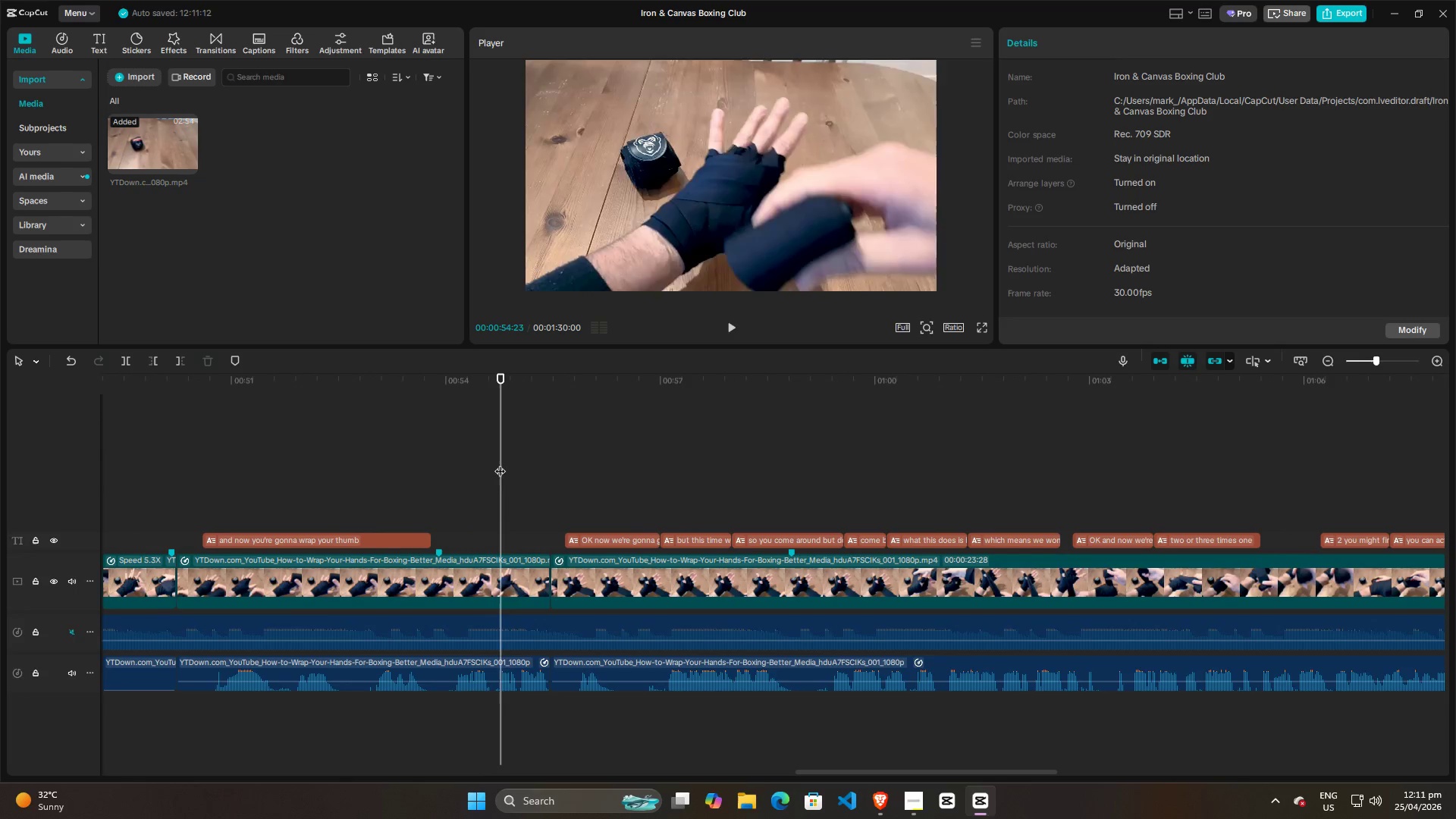 
key(Space)
 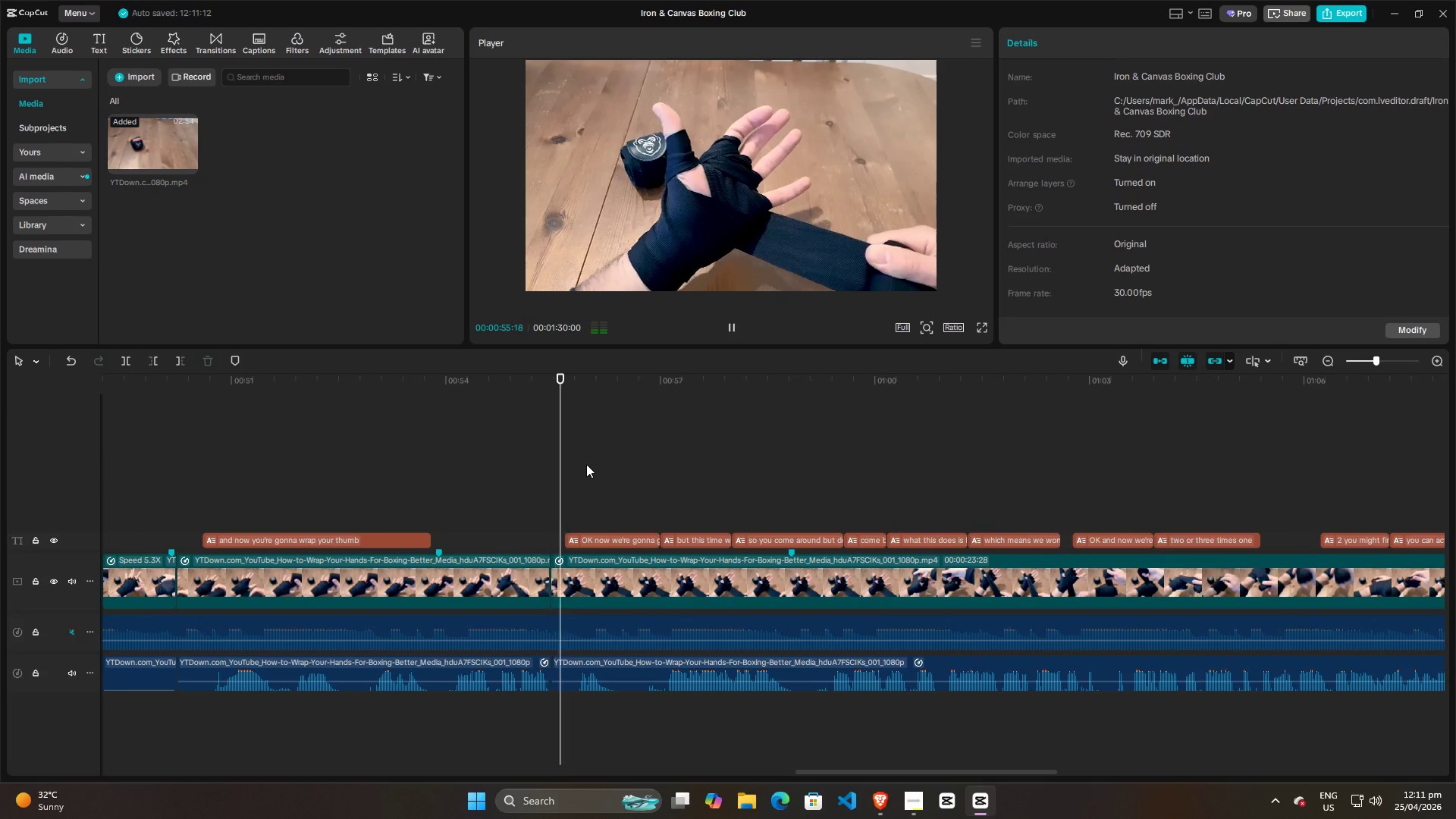 
key(Space)
 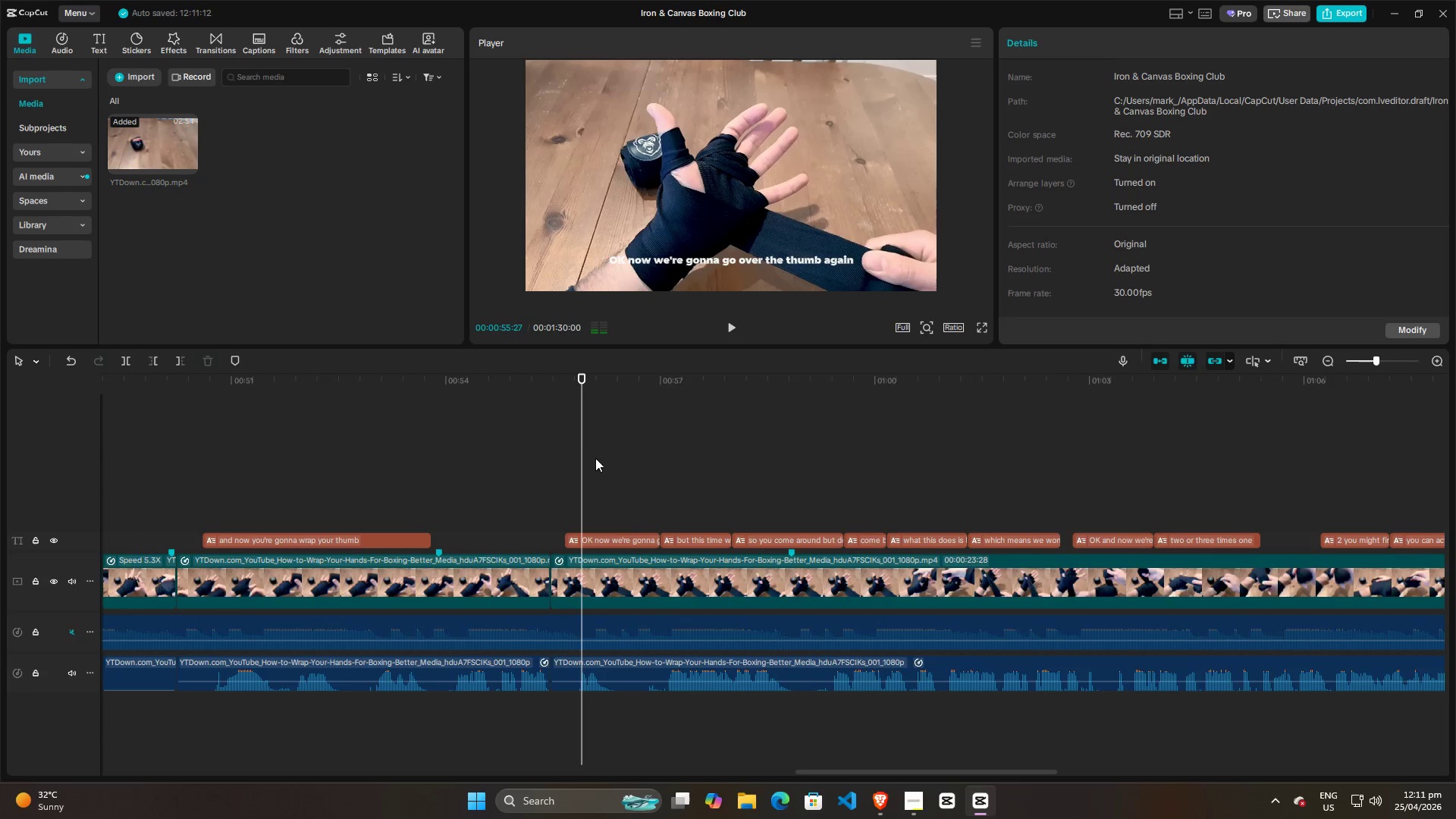 
hold_key(key=ControlLeft, duration=1.08)
scroll: coordinate [617, 461], scroll_direction: up, amount: 19.0
 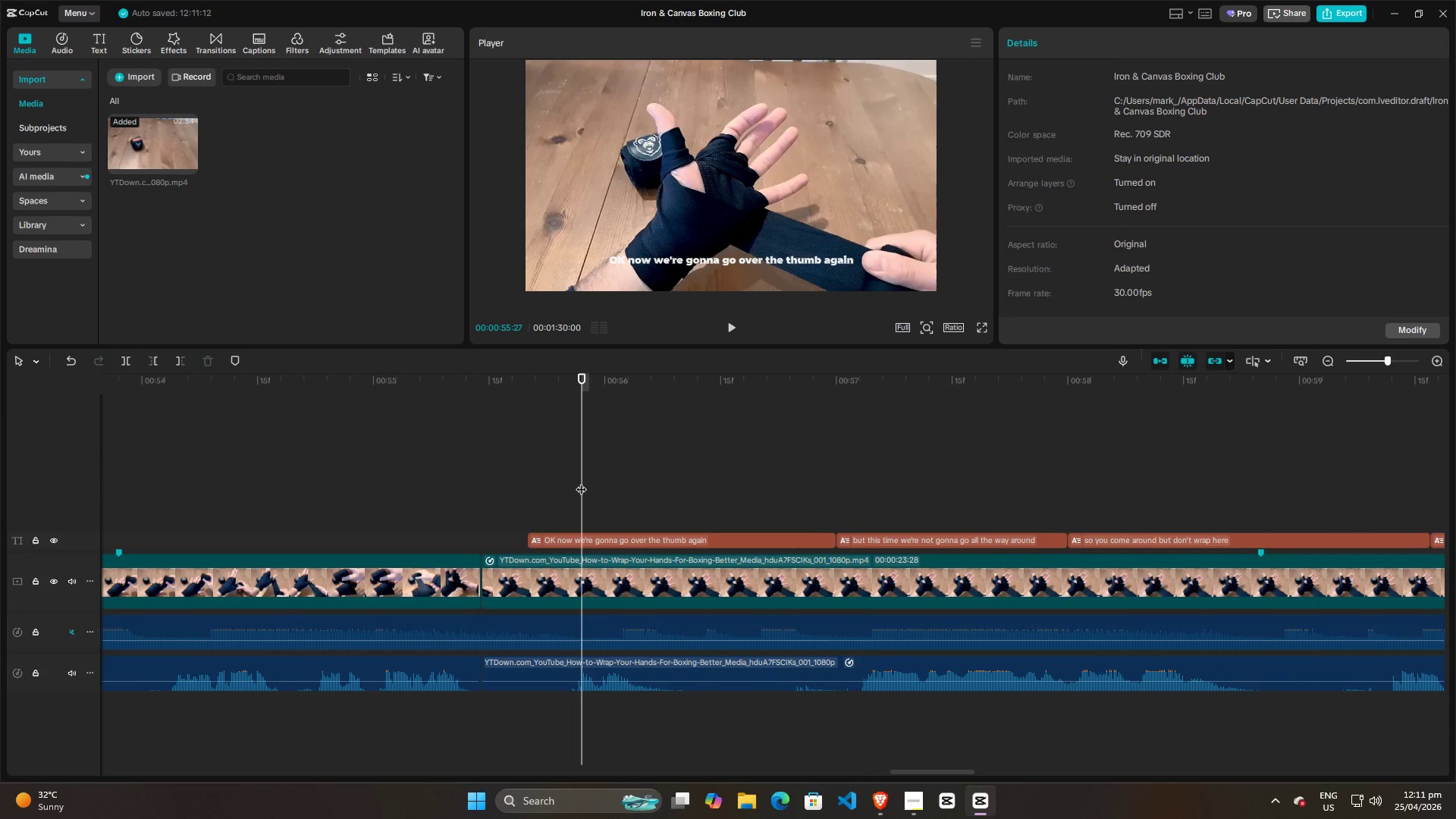 
left_click_drag(start_coordinate=[581, 482], to_coordinate=[517, 484])
 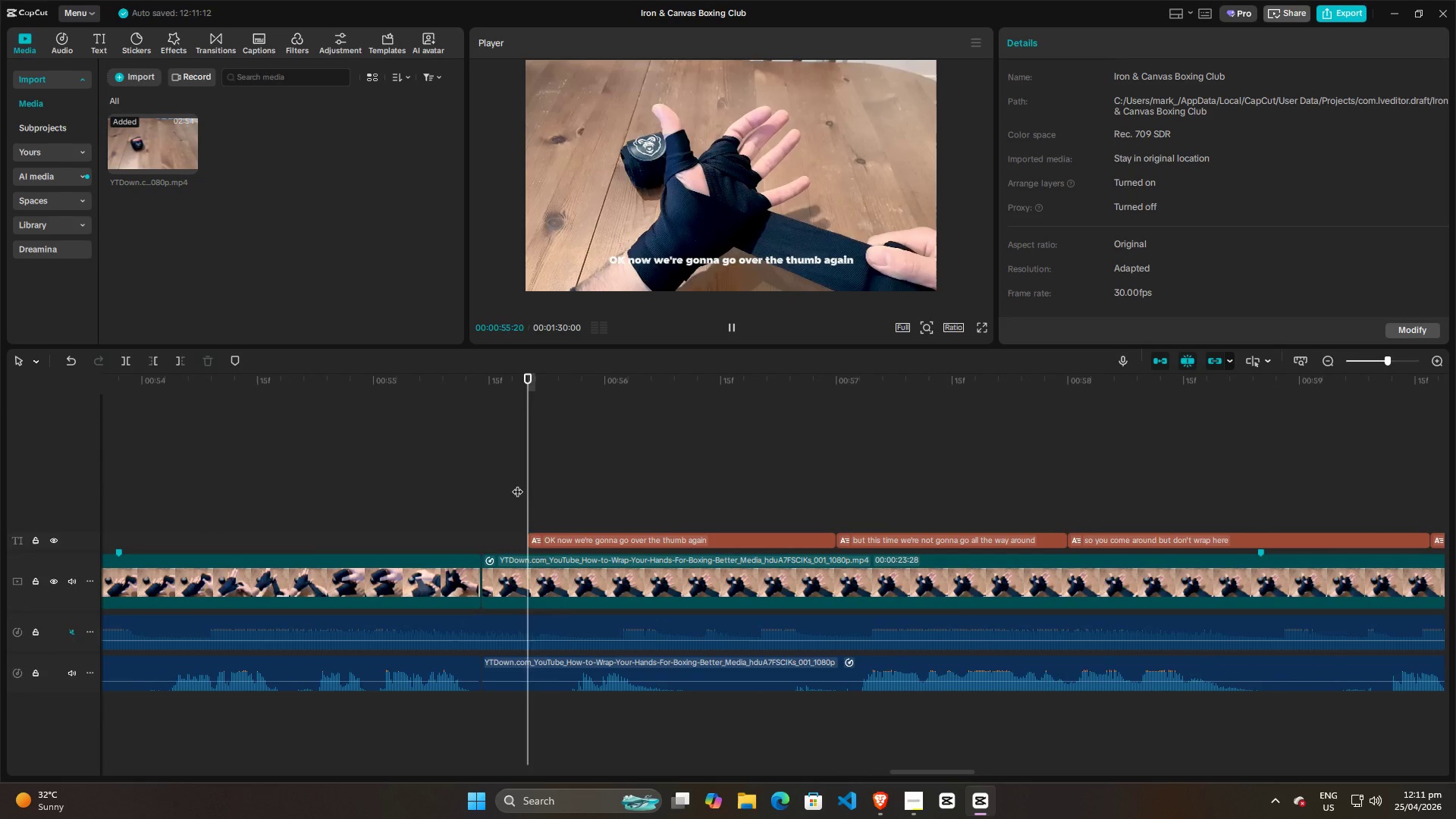 
key(Space)
 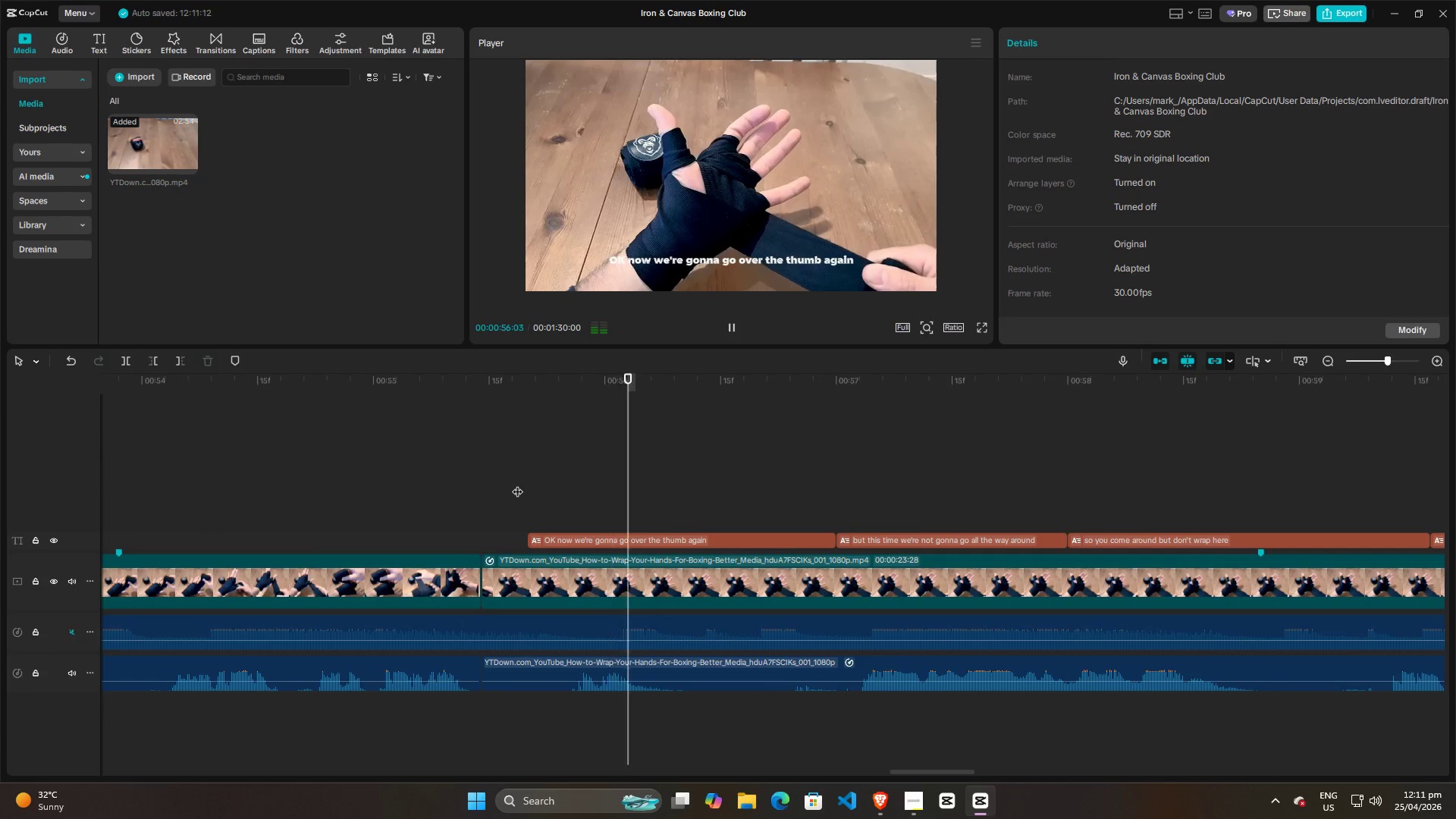 
key(Space)
 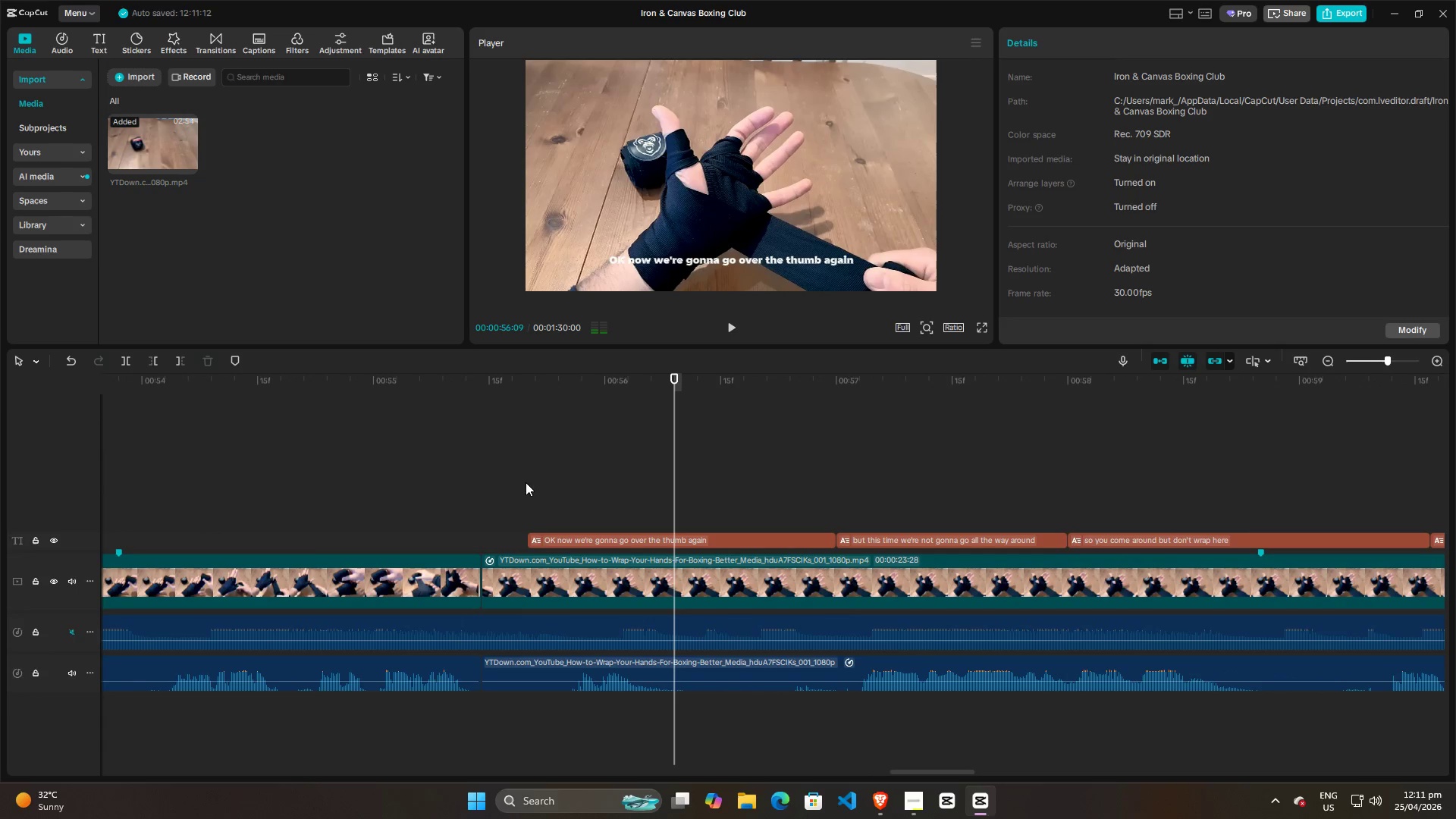 
left_click([526, 482])
 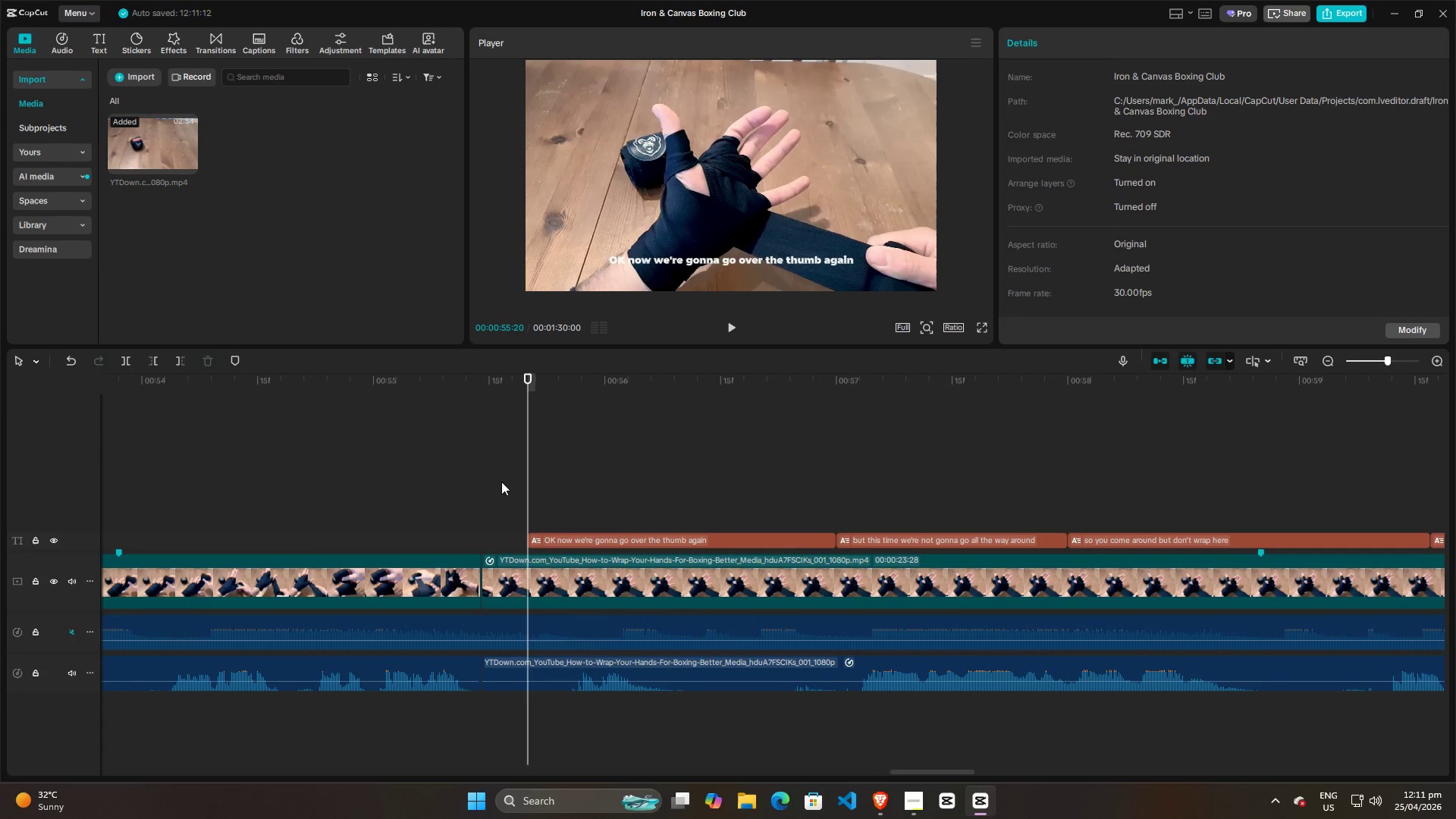 
key(Space)
 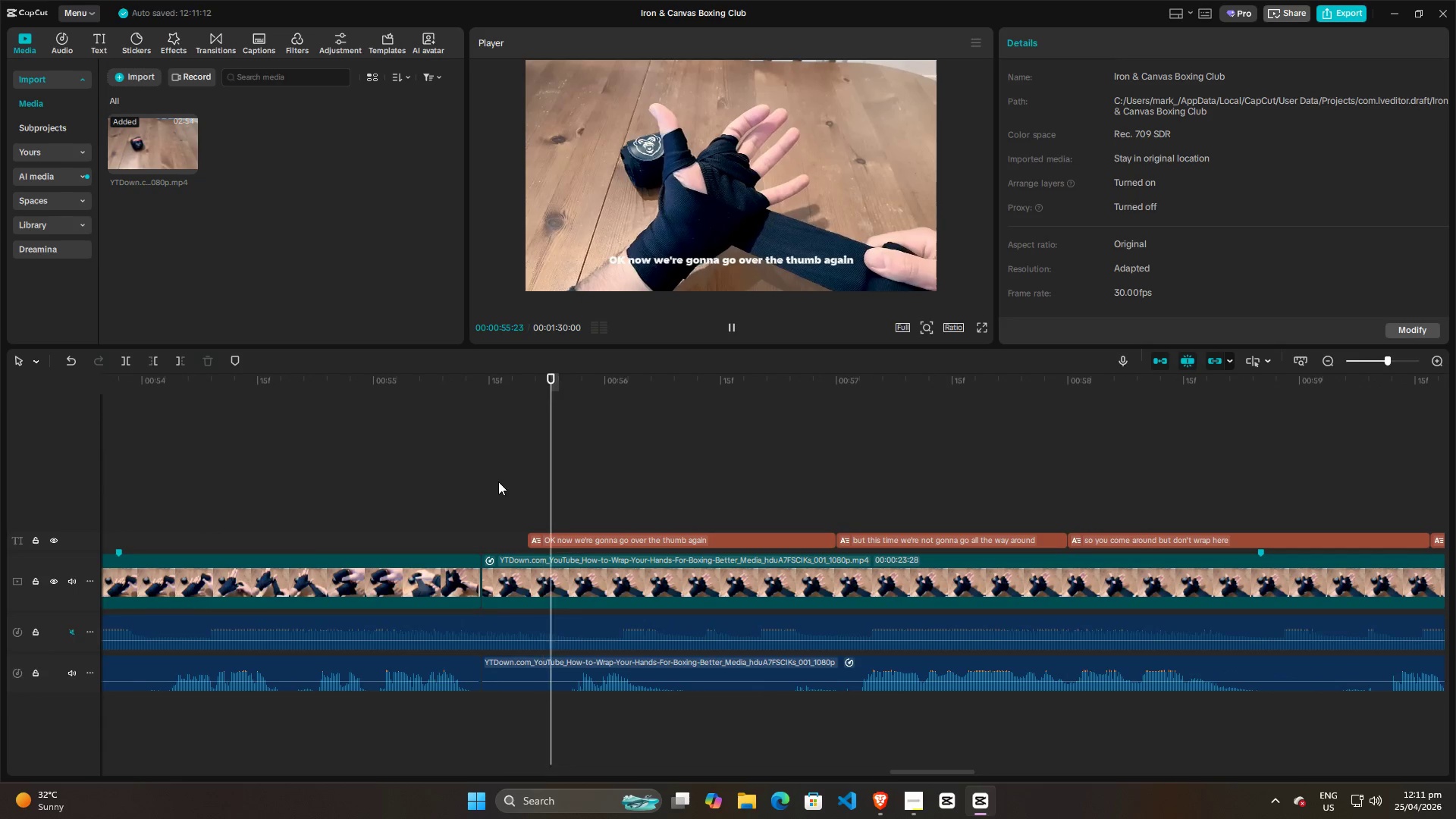 
left_click([498, 482])
 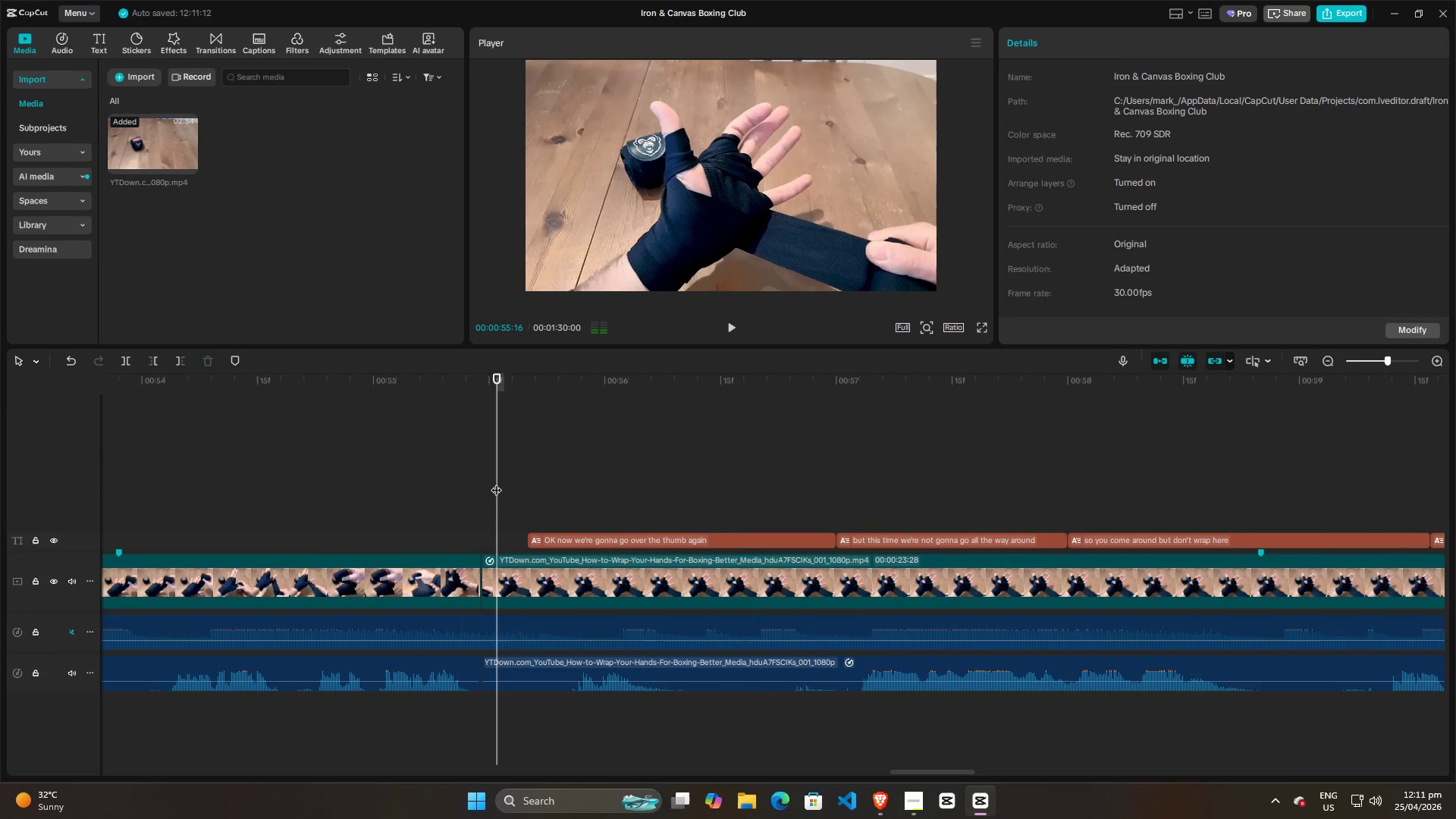 
key(Space)
 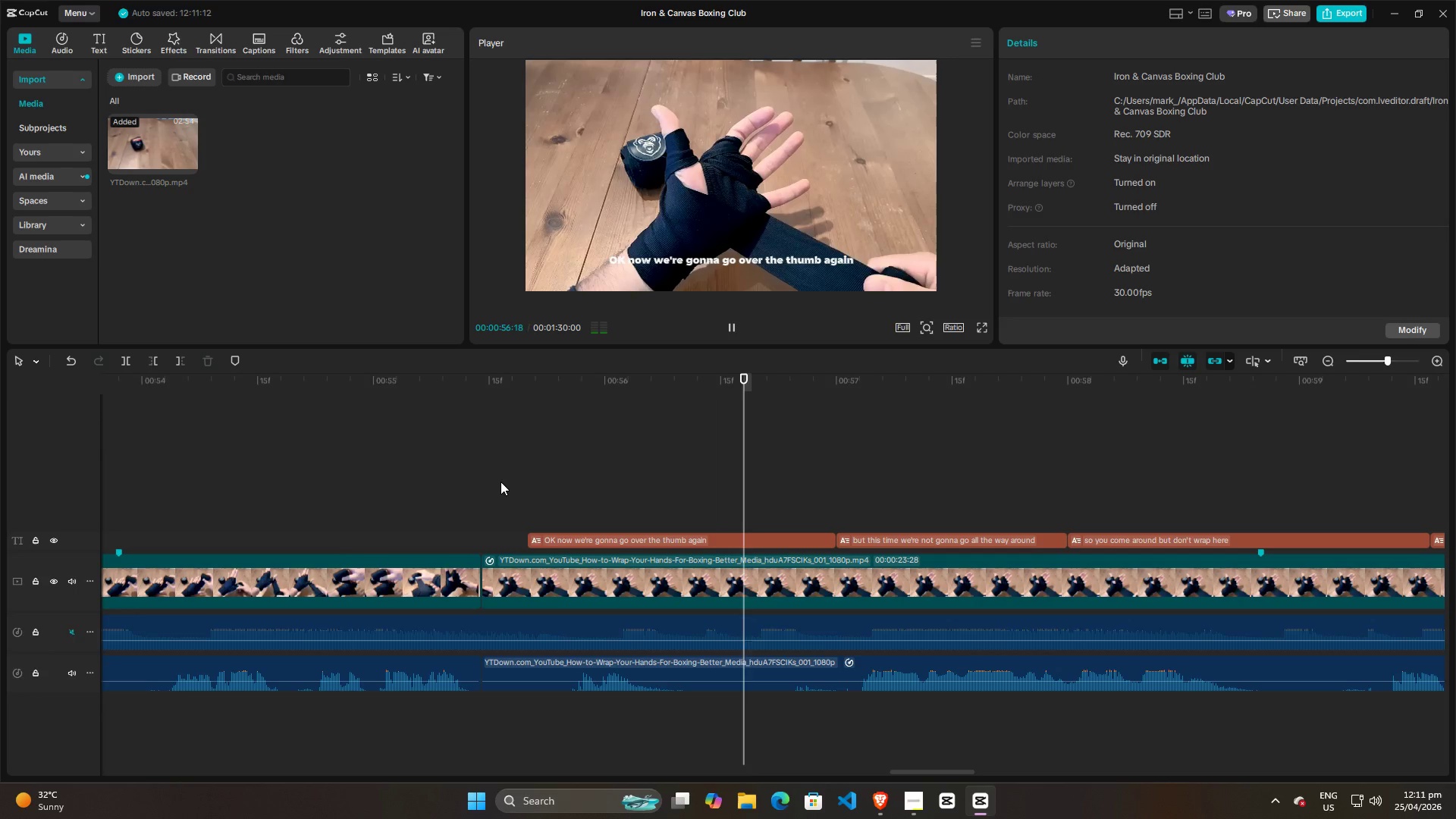 
key(Space)
 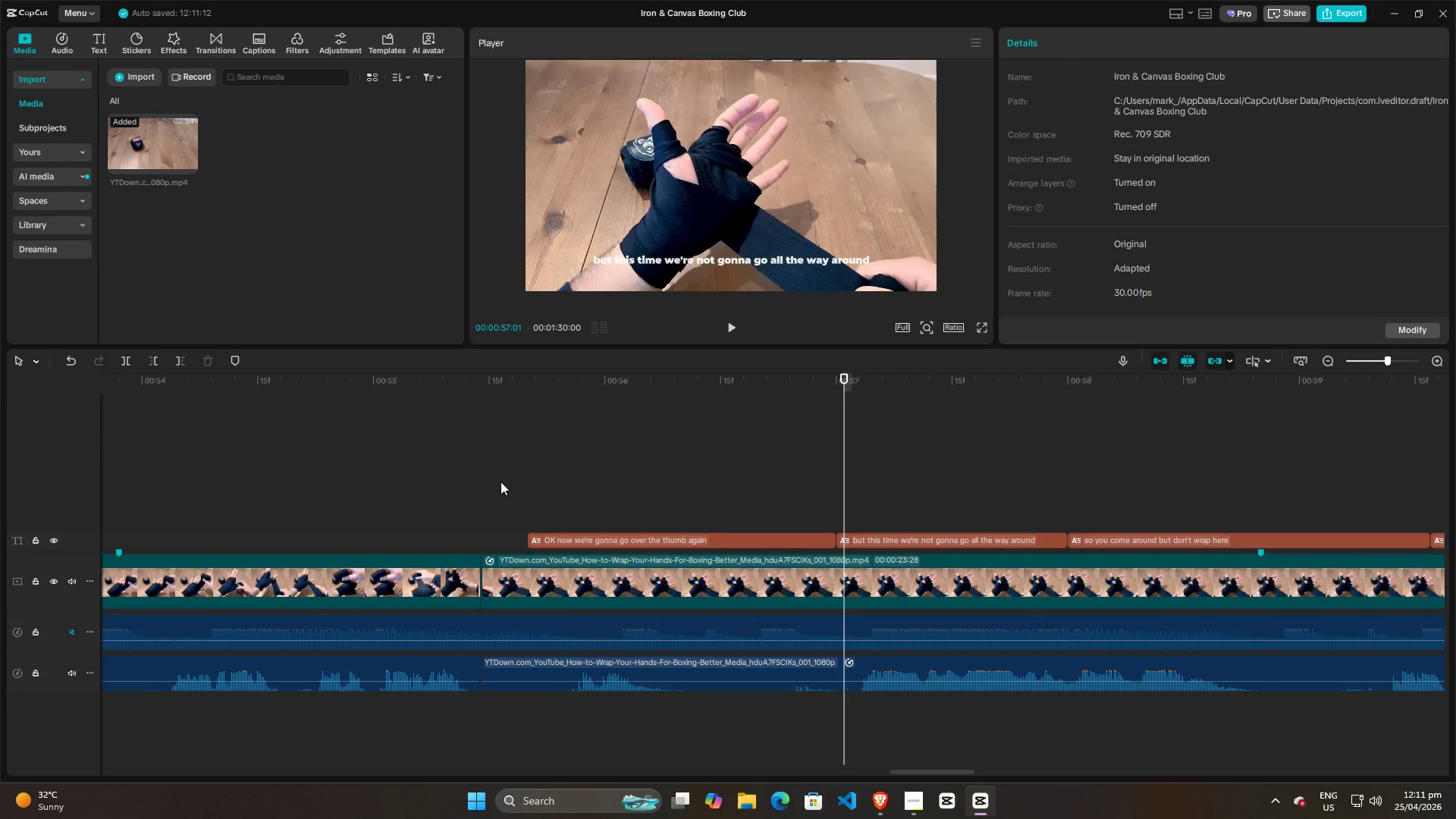 
key(Space)
 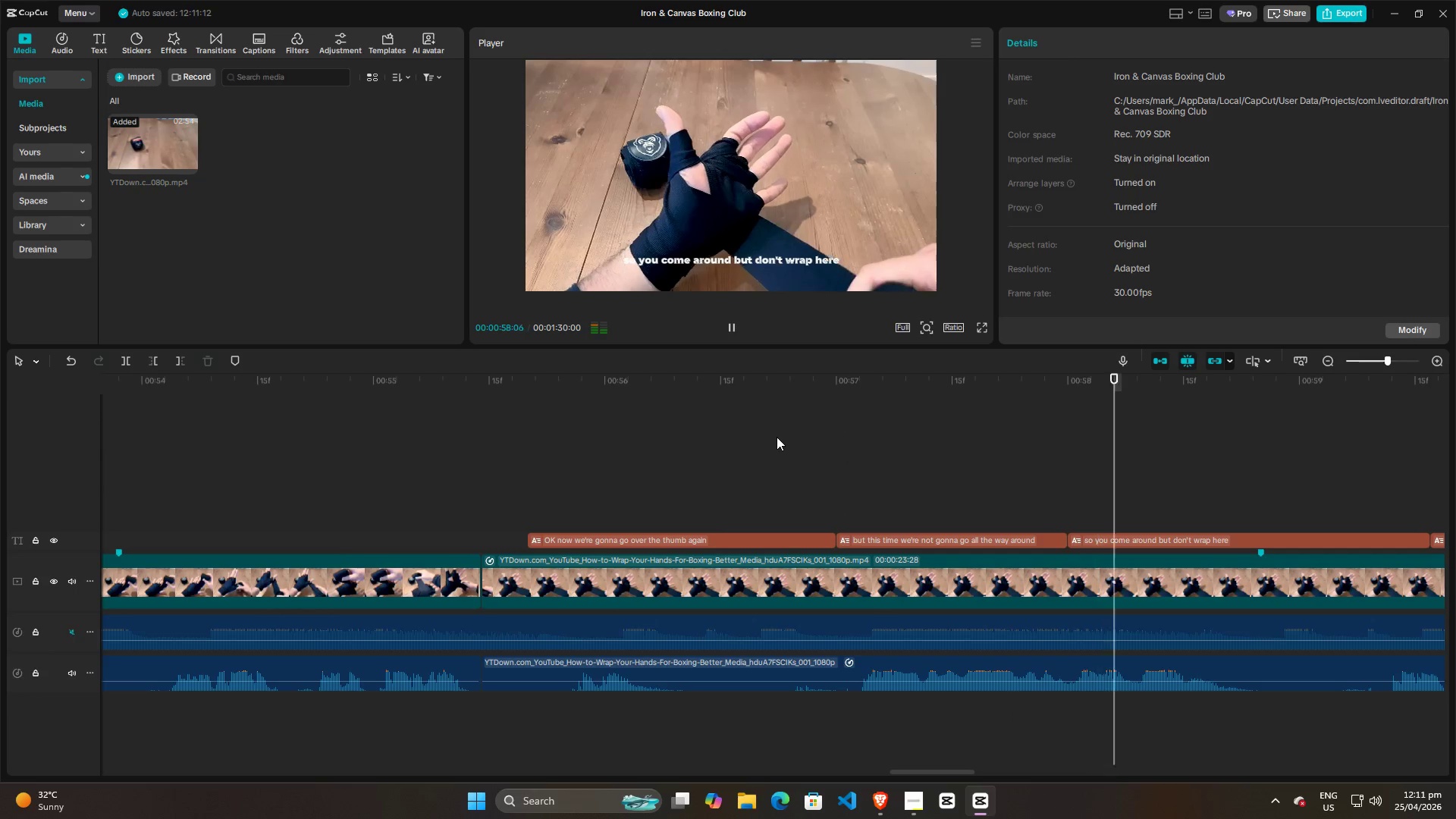 
key(Space)
 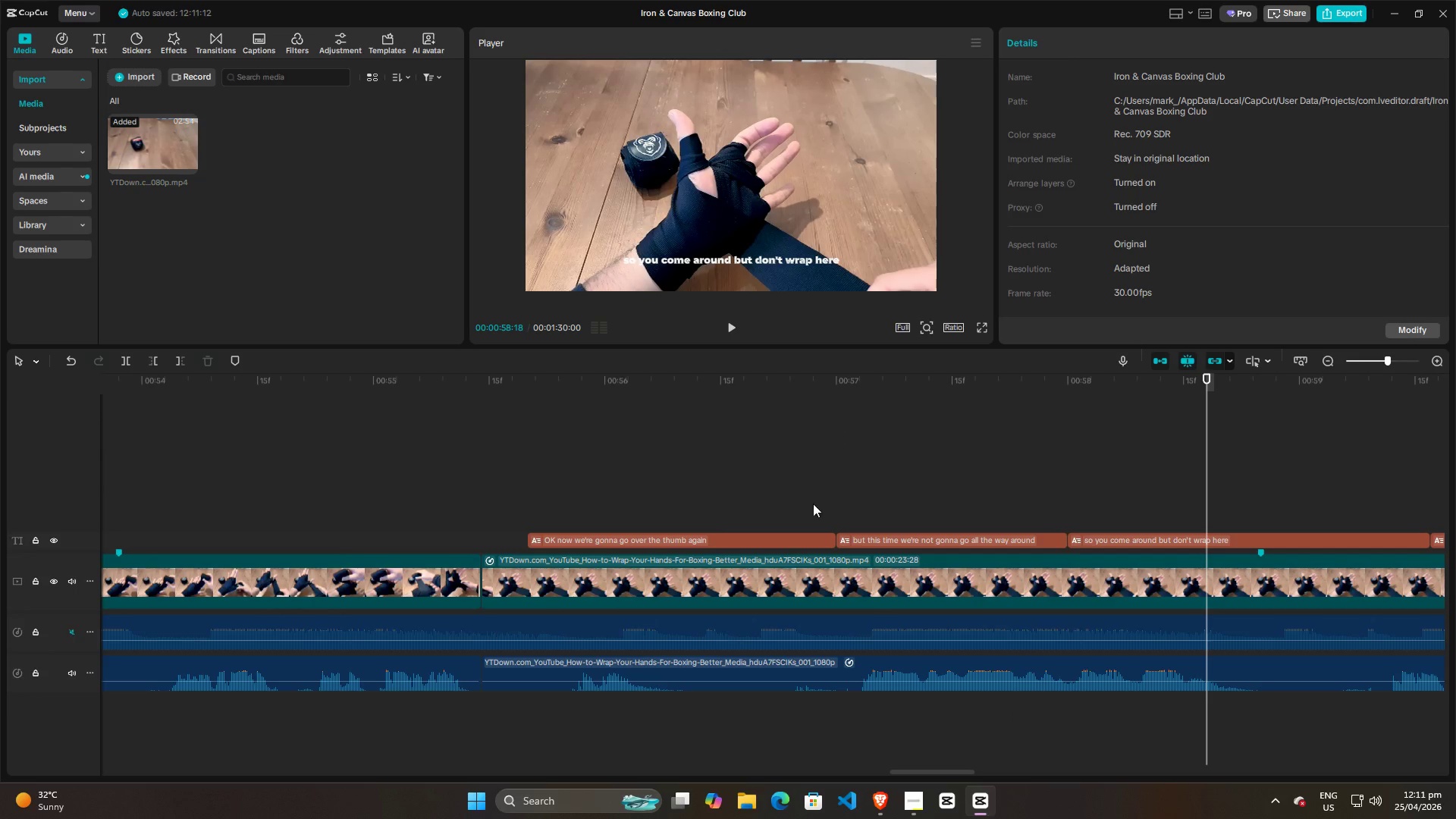 
key(Space)
 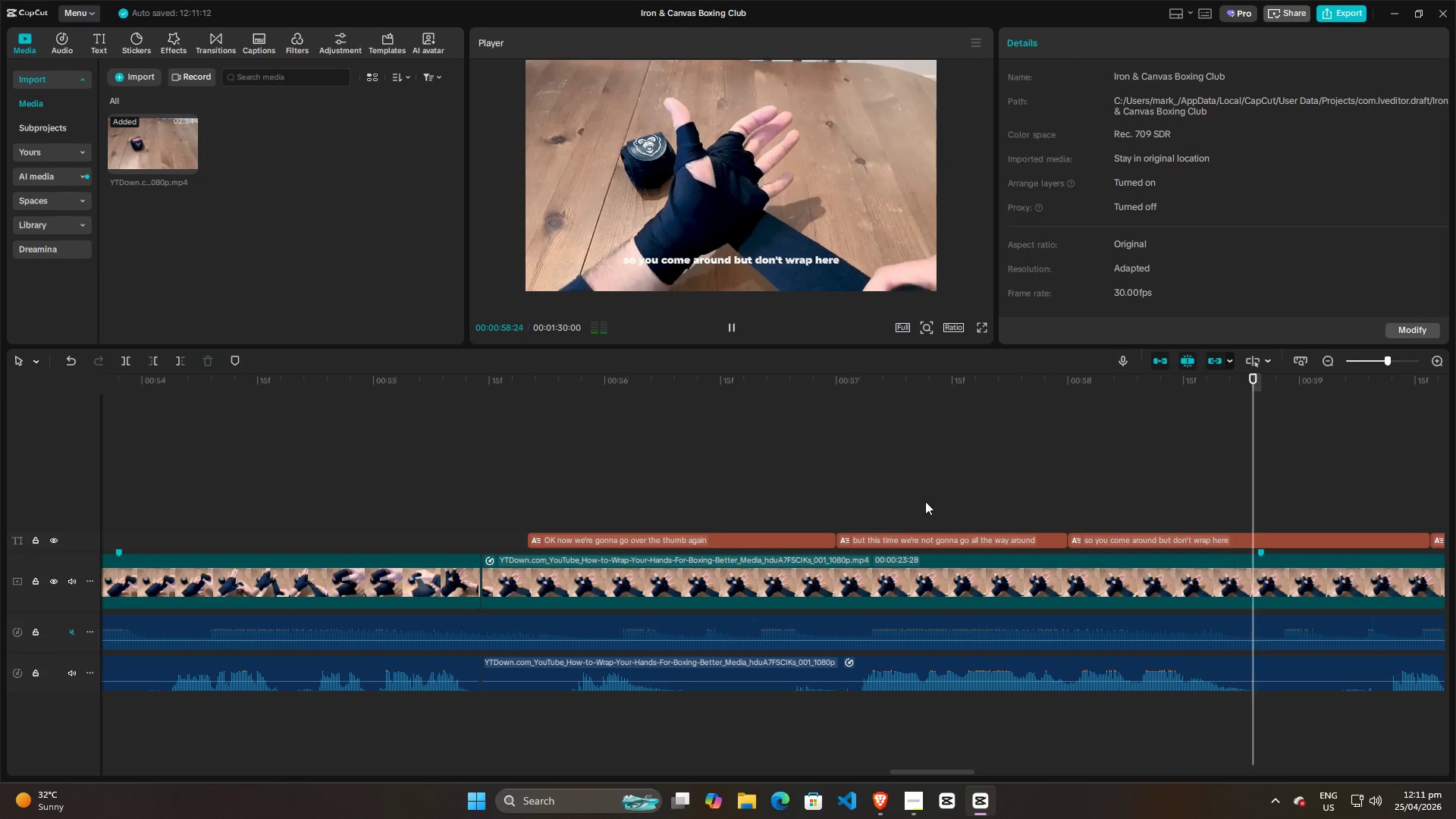 
key(Space)
 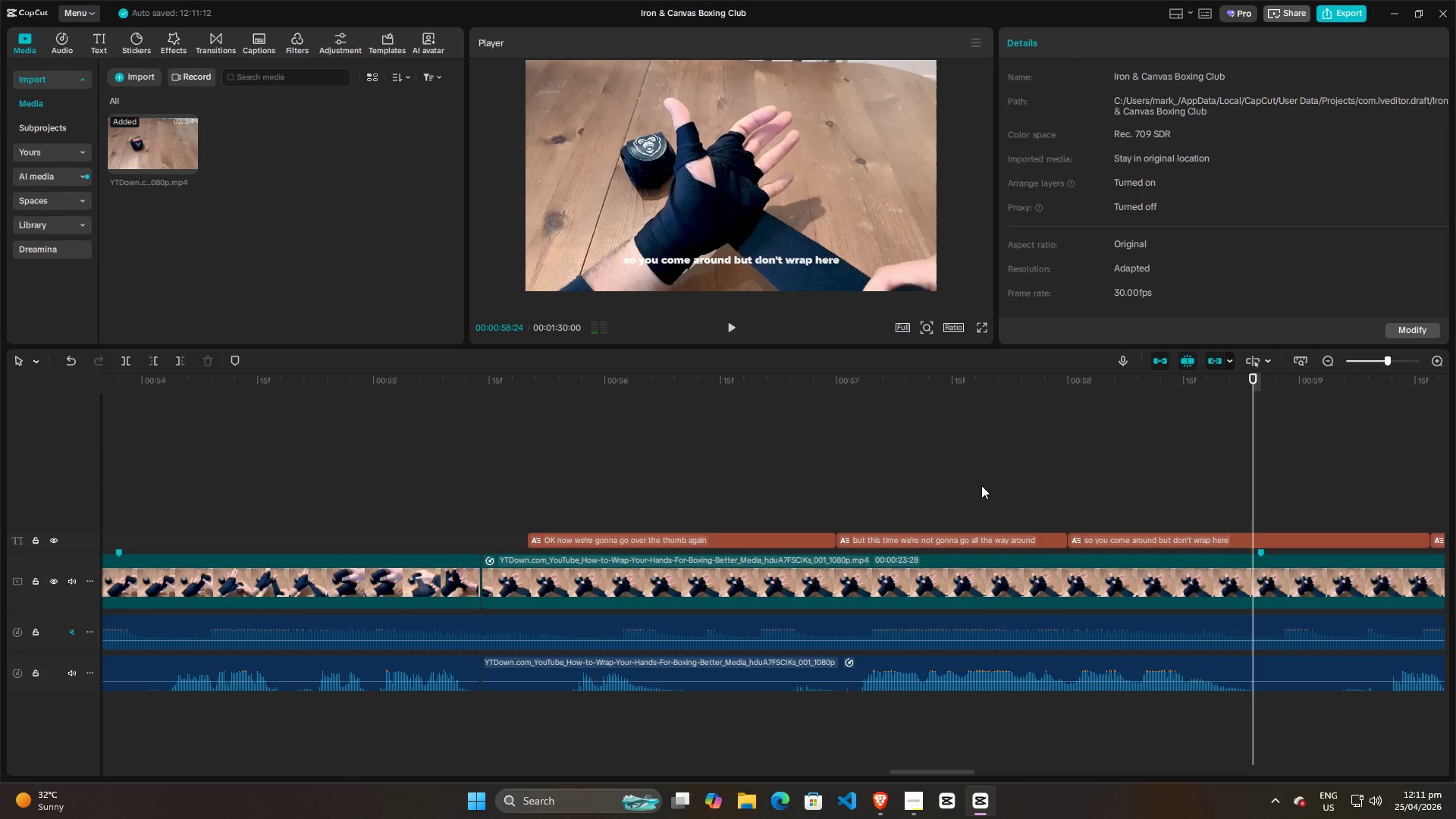 
key(Space)
 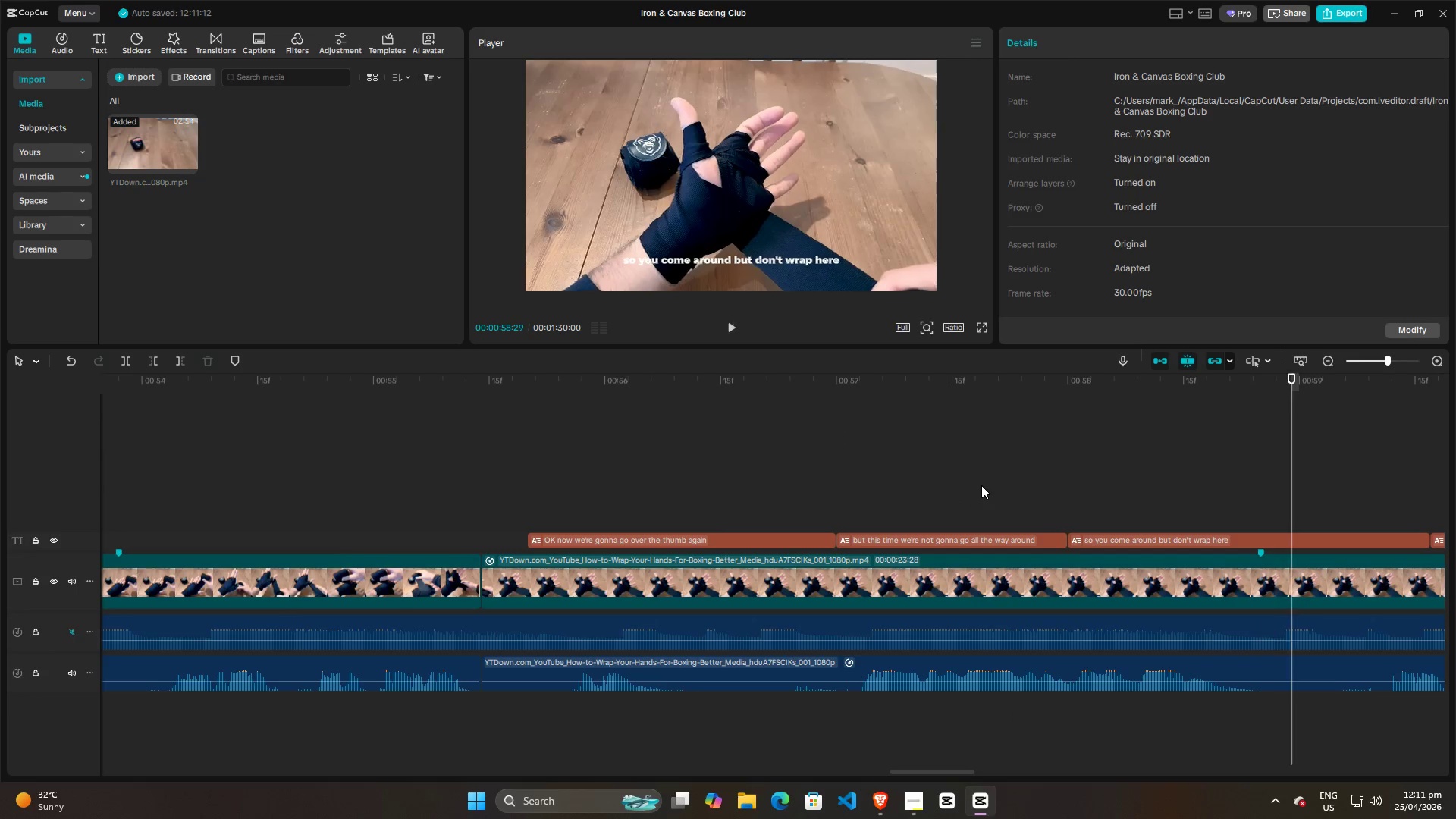 
key(Space)
 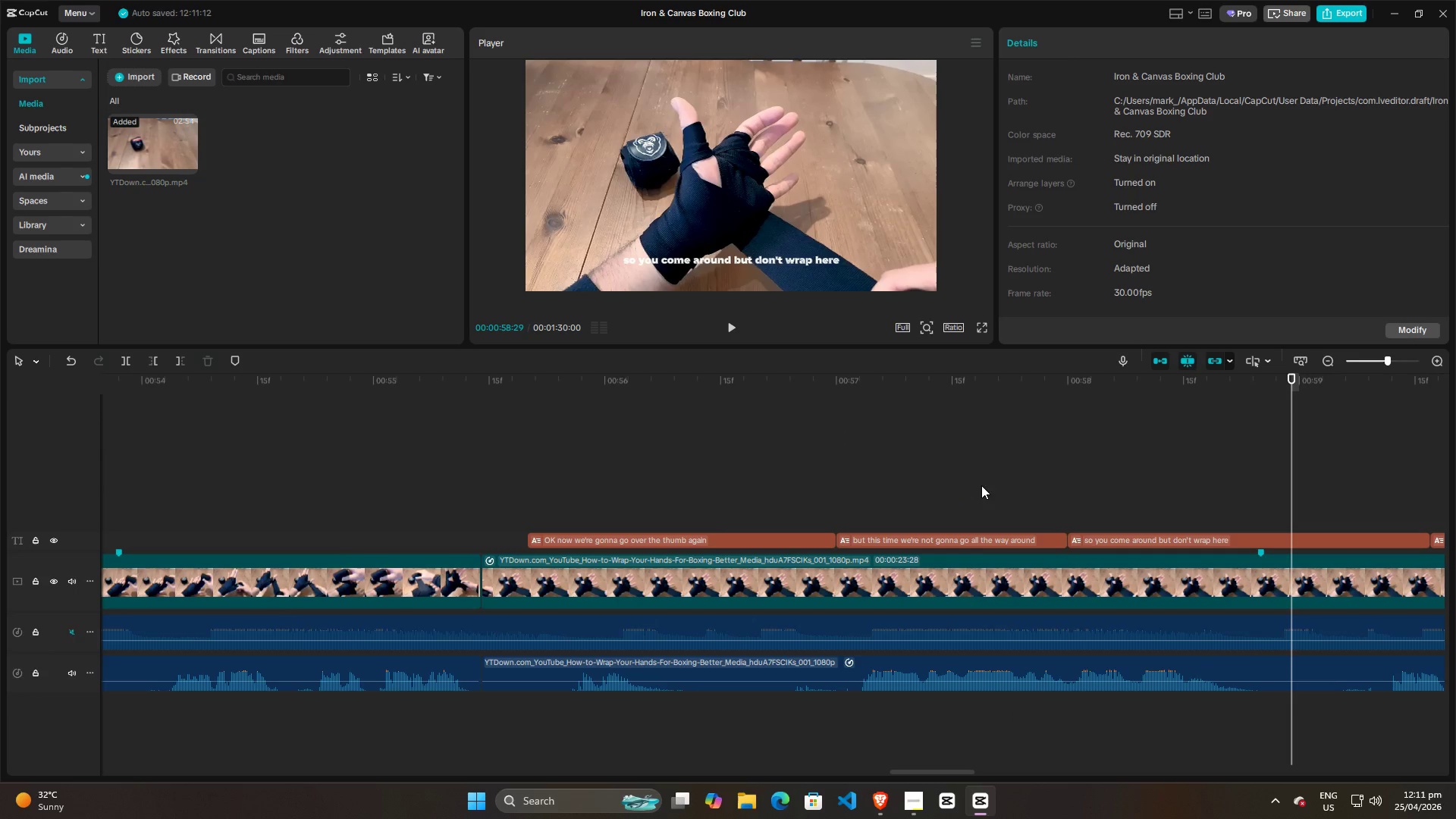 
left_click([981, 485])
 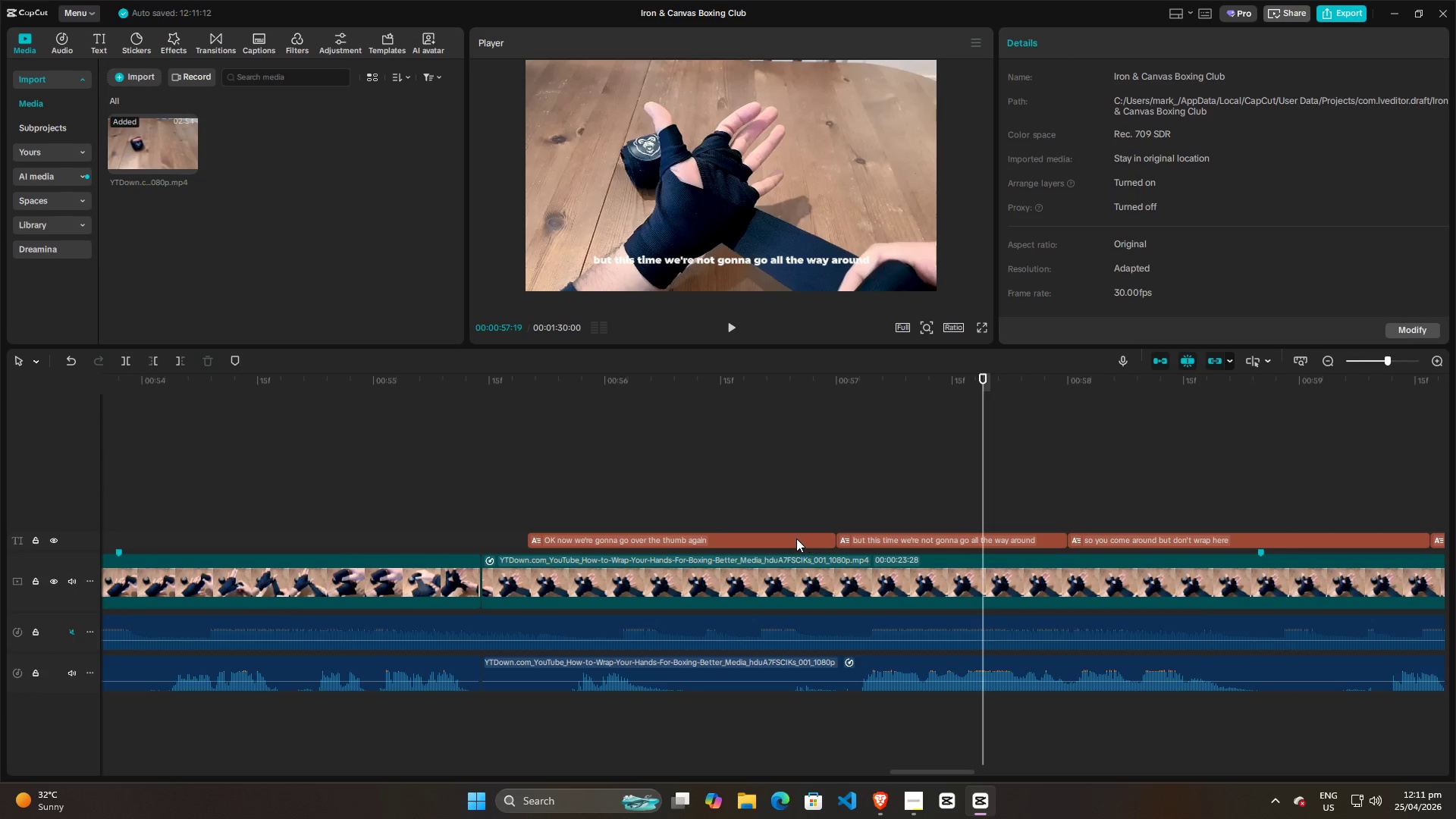 
left_click_drag(start_coordinate=[792, 538], to_coordinate=[792, 520])
 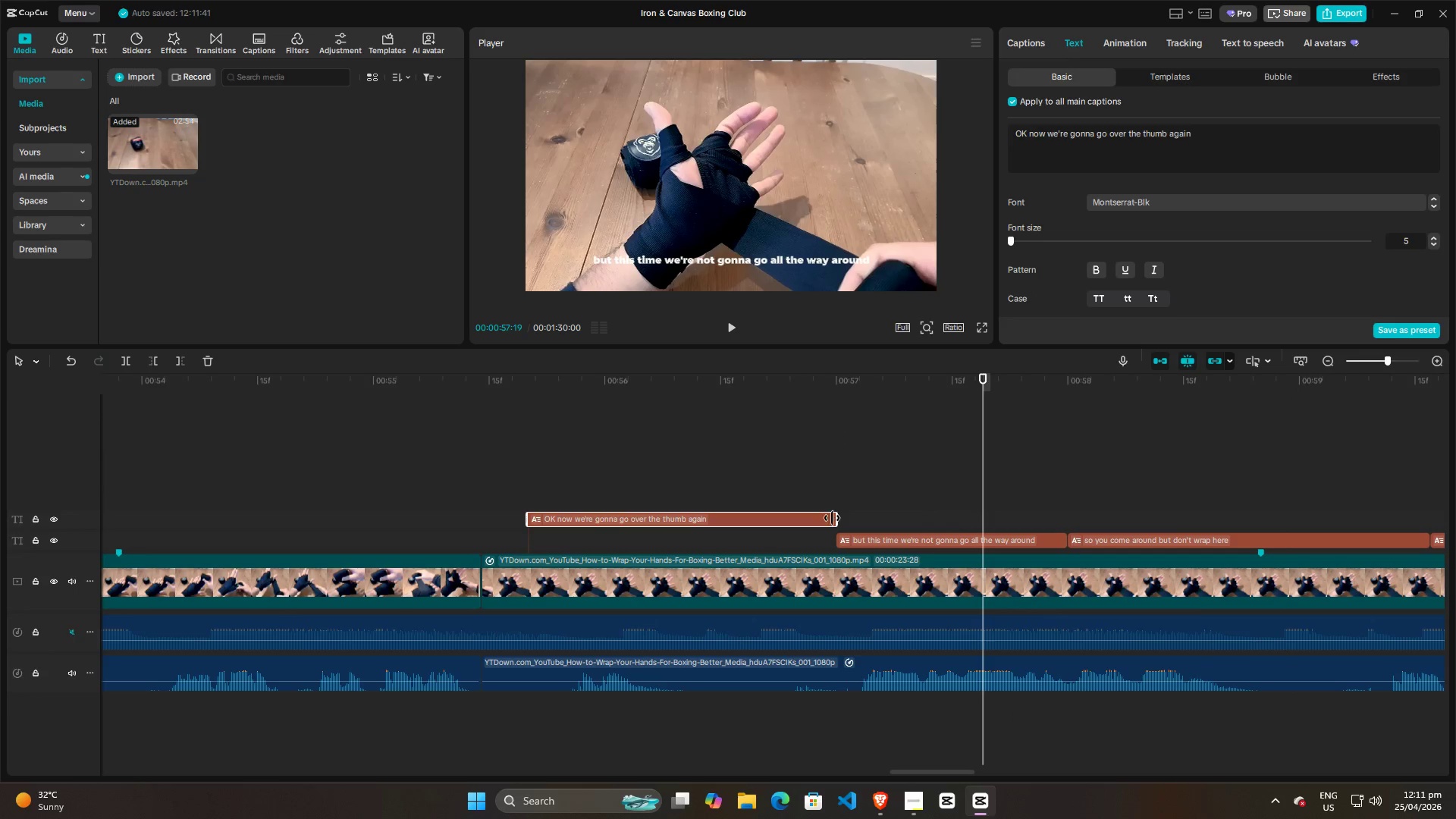 
left_click_drag(start_coordinate=[832, 518], to_coordinate=[1259, 520])
 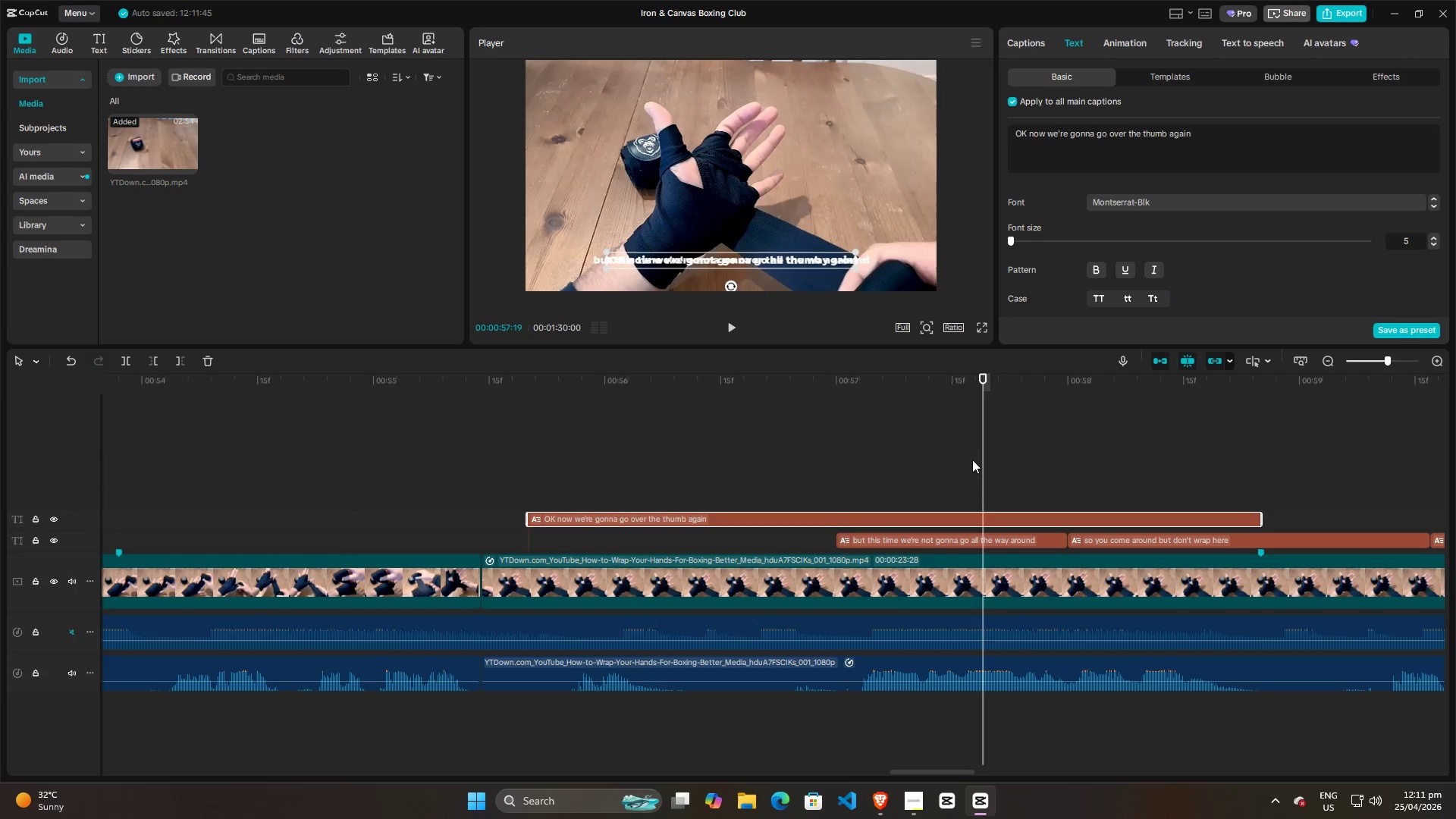 
left_click([899, 461])
 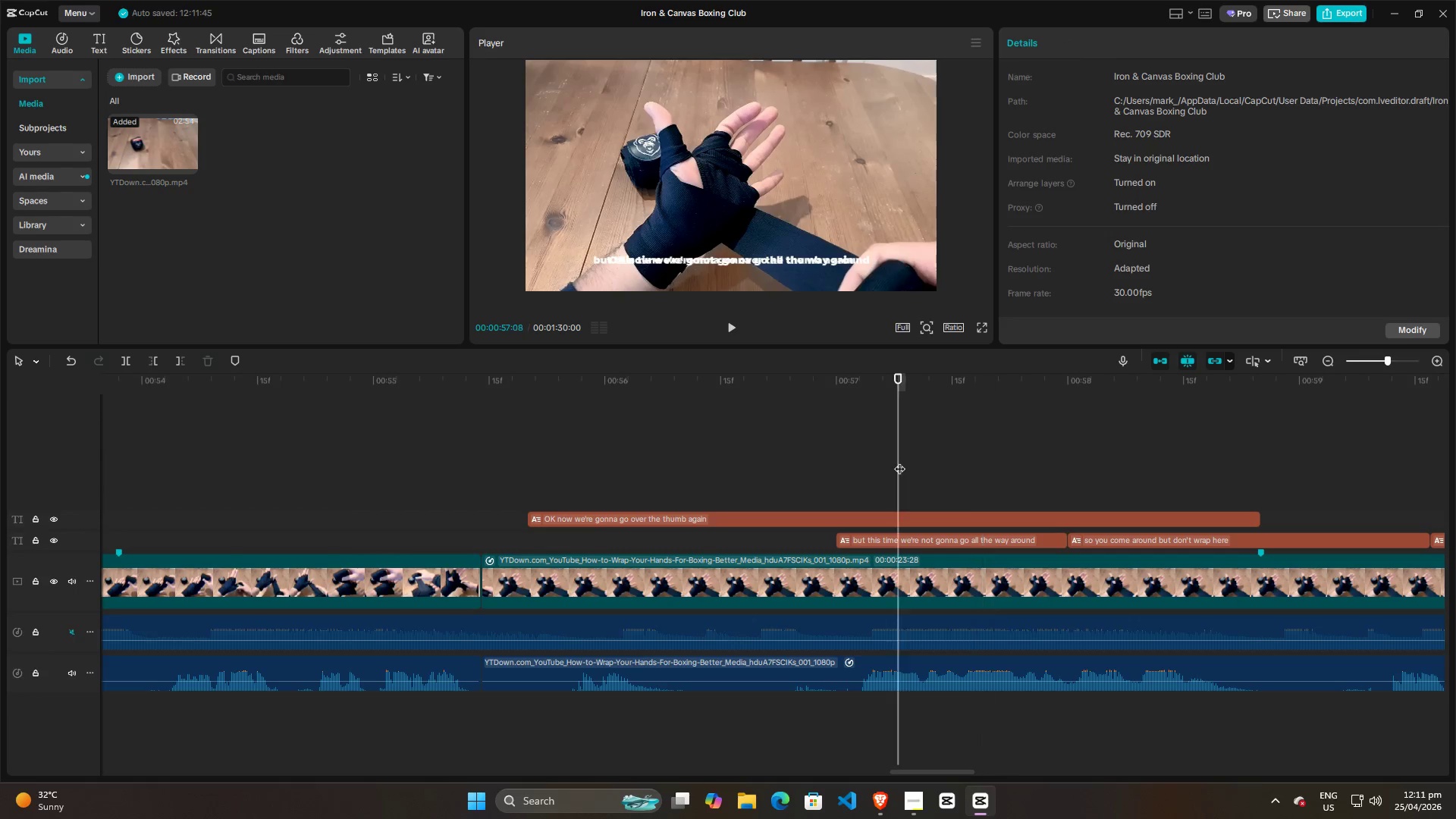 
key(Space)
 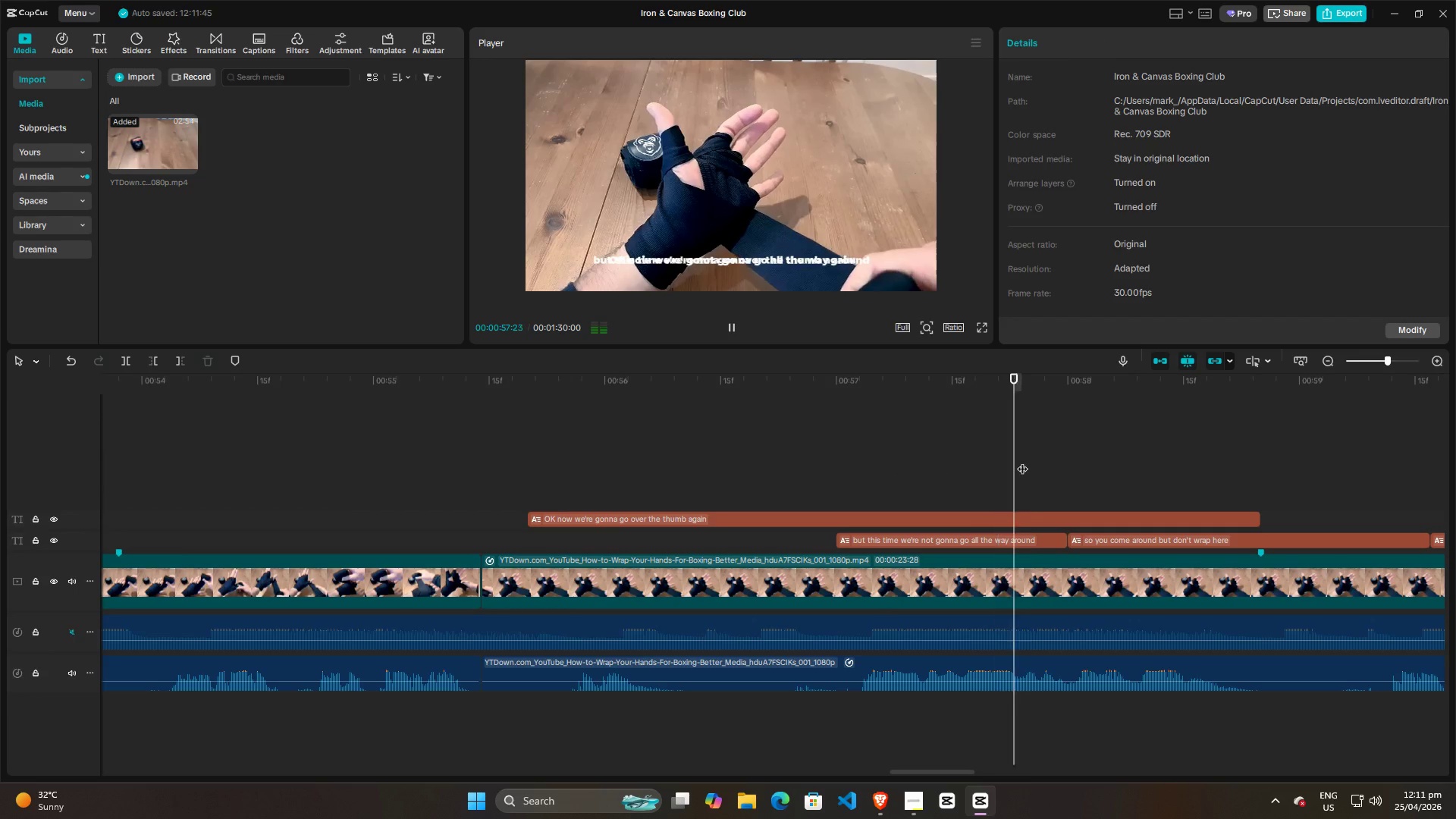 
hold_key(key=ControlLeft, duration=1.06)
scroll: coordinate [1053, 462], scroll_direction: down, amount: 10.0
 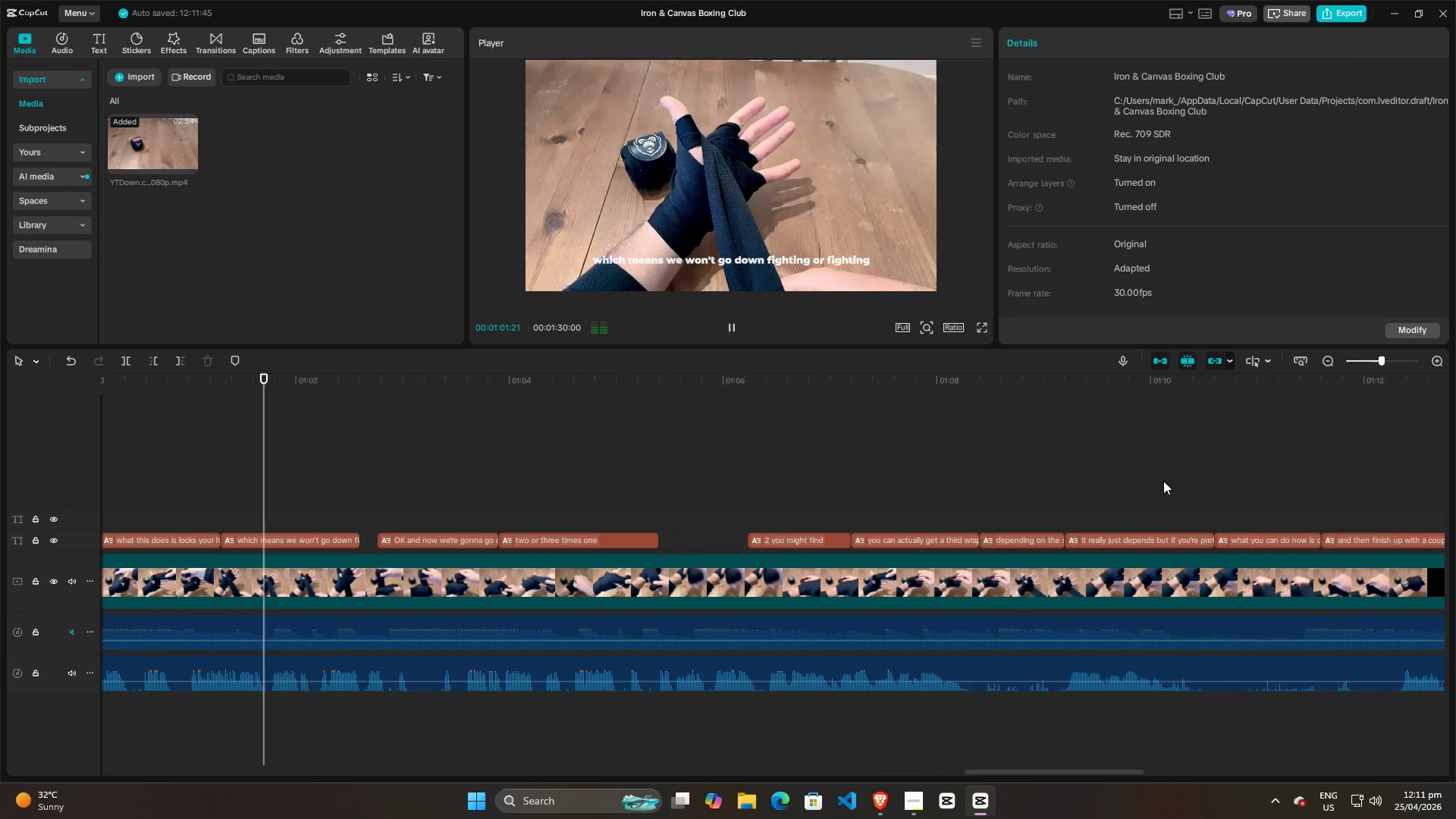 
key(Space)
 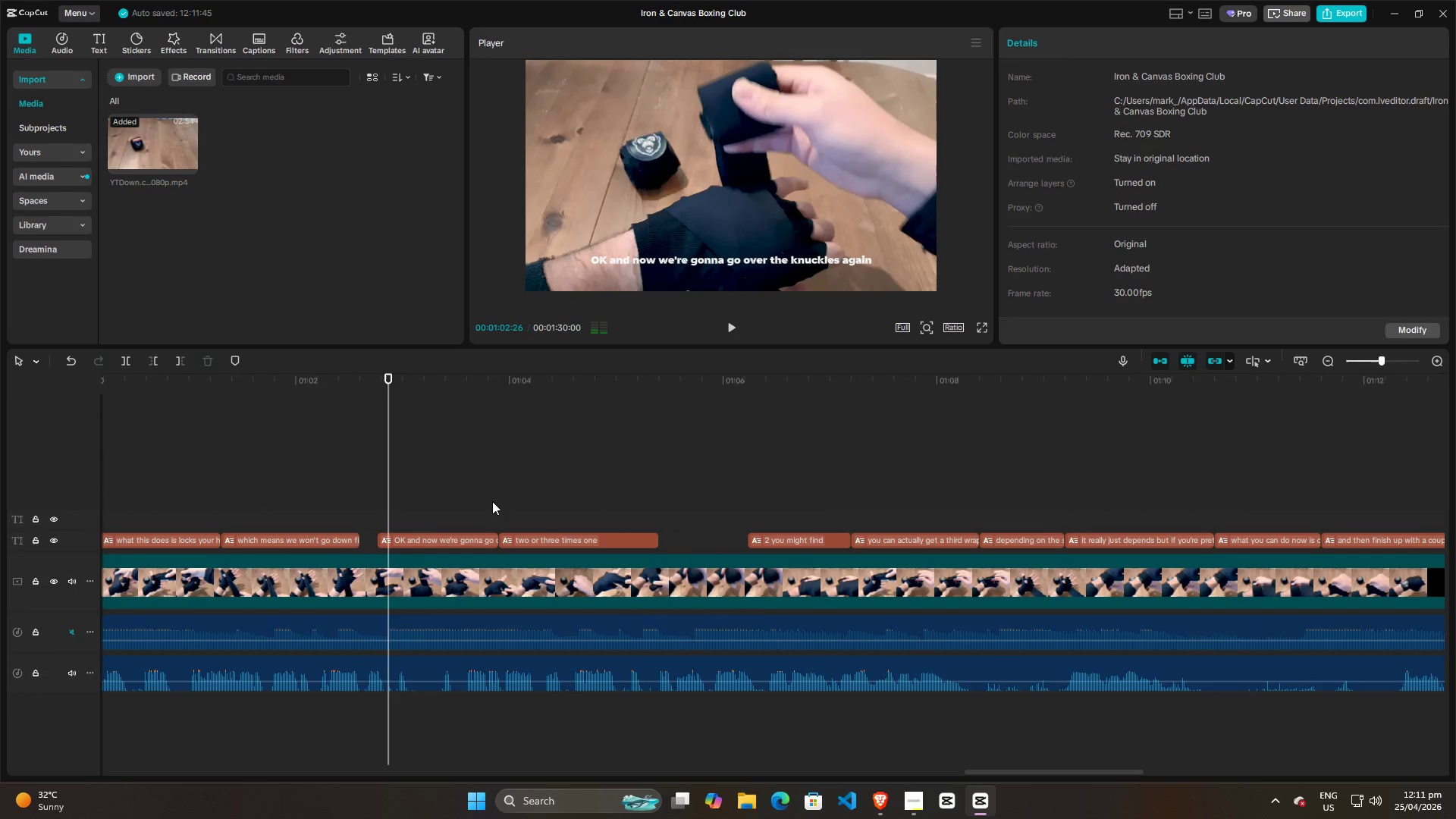 
hold_key(key=ControlLeft, duration=1.5)
 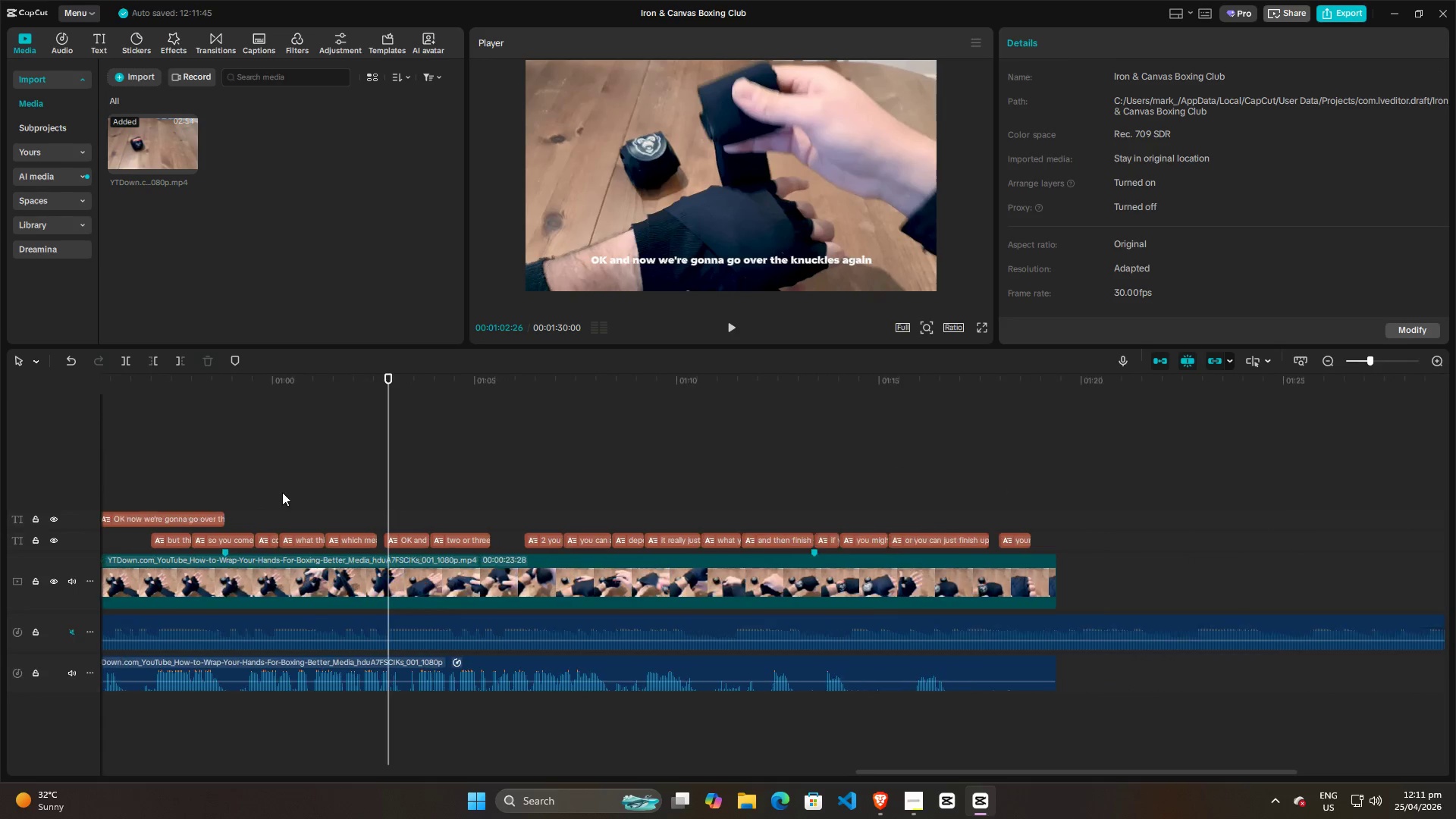 
hold_key(key=ControlLeft, duration=0.77)
 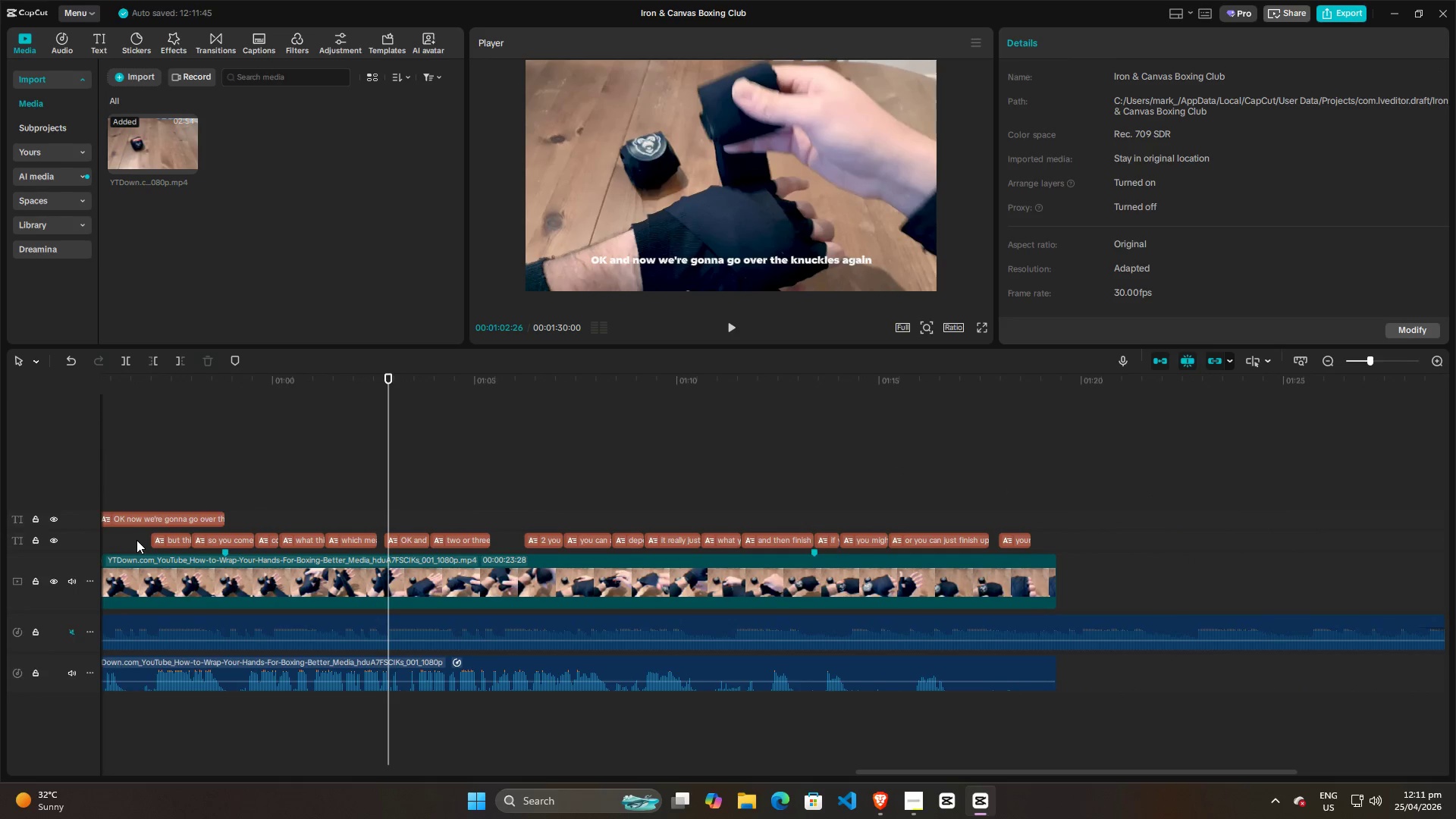 
scroll: coordinate [281, 492], scroll_direction: down, amount: 17.0
 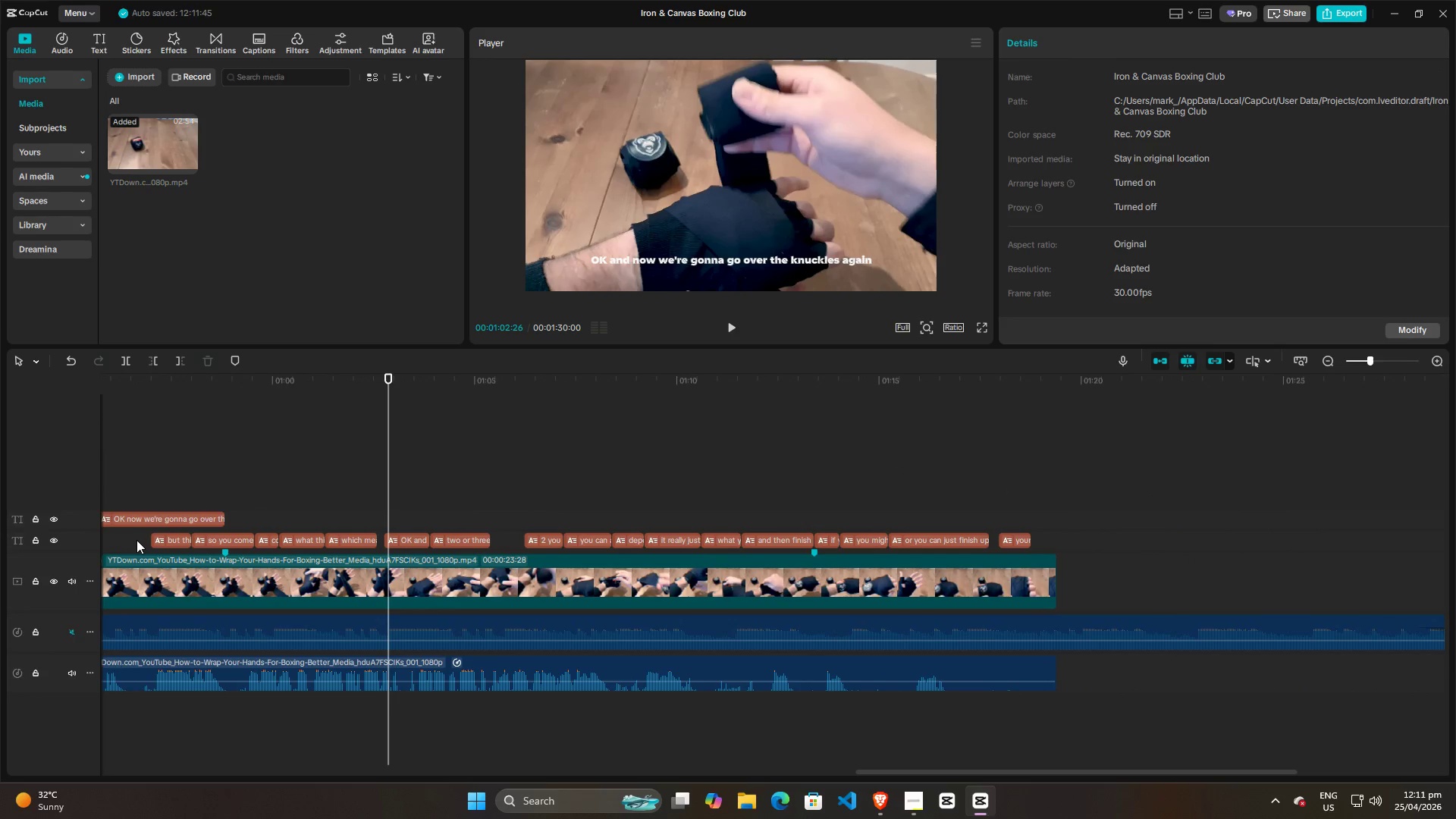 
left_click_drag(start_coordinate=[136, 540], to_coordinate=[469, 547])
 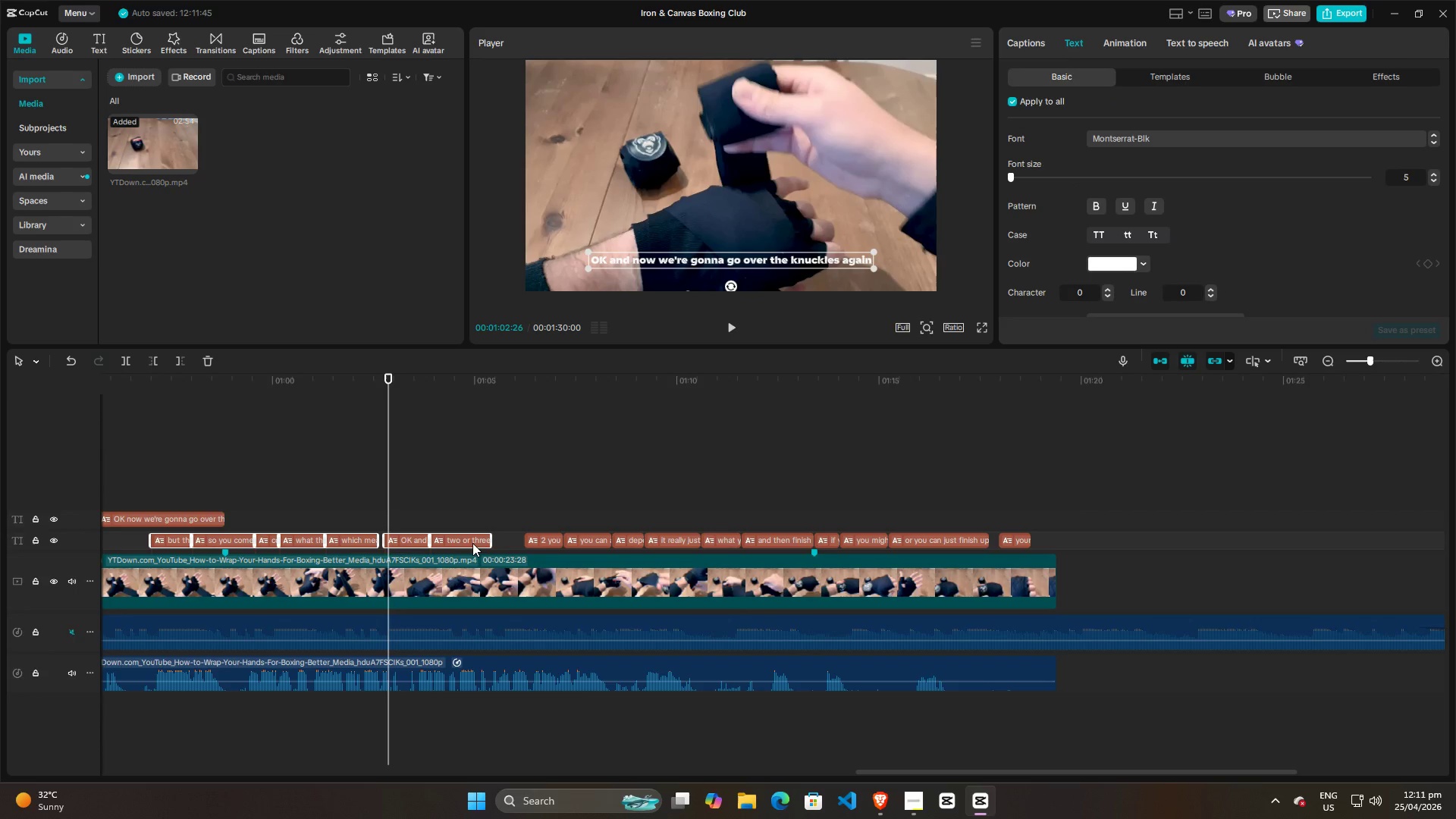 
key(Backspace)
 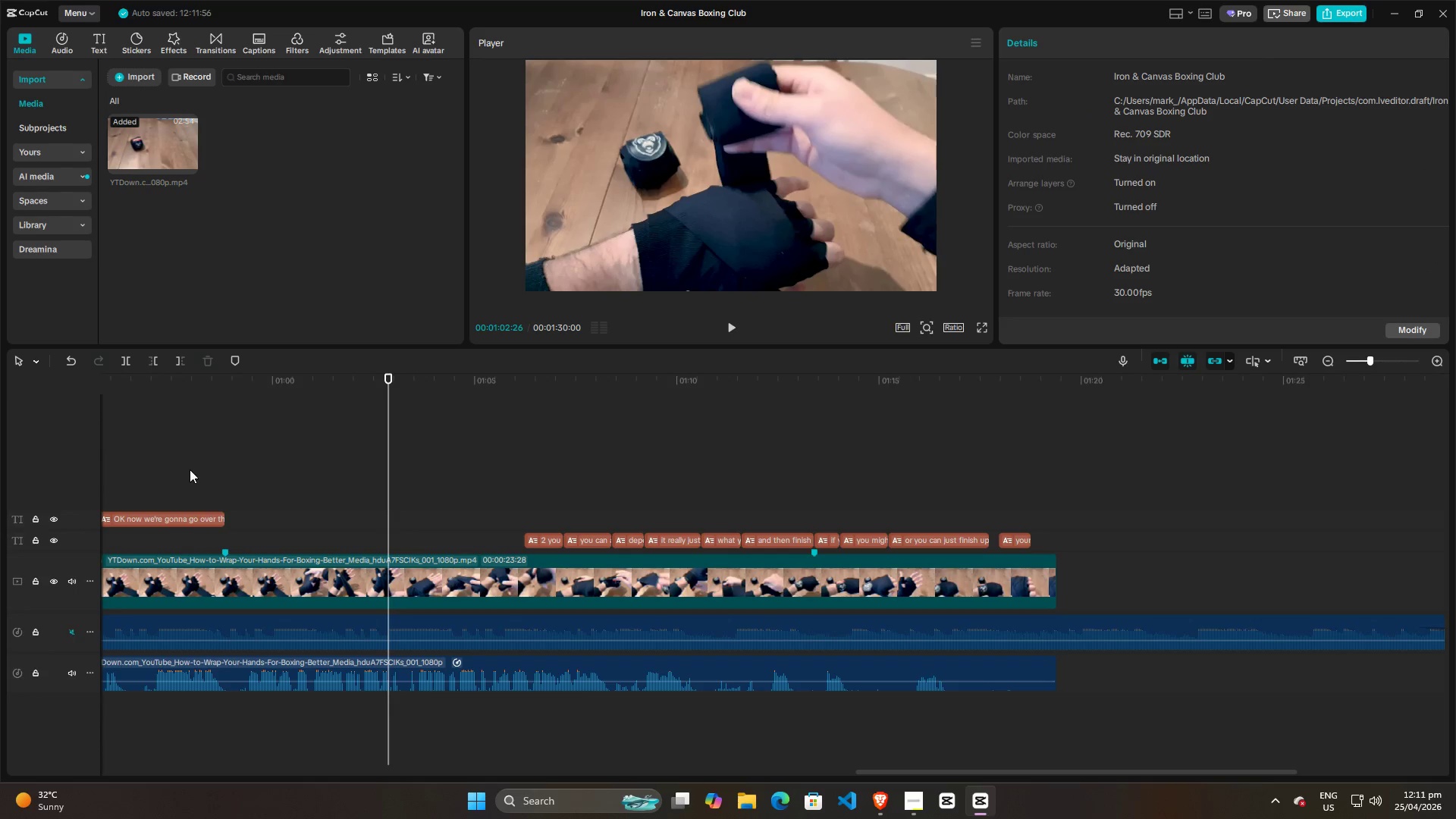 
left_click([178, 458])
 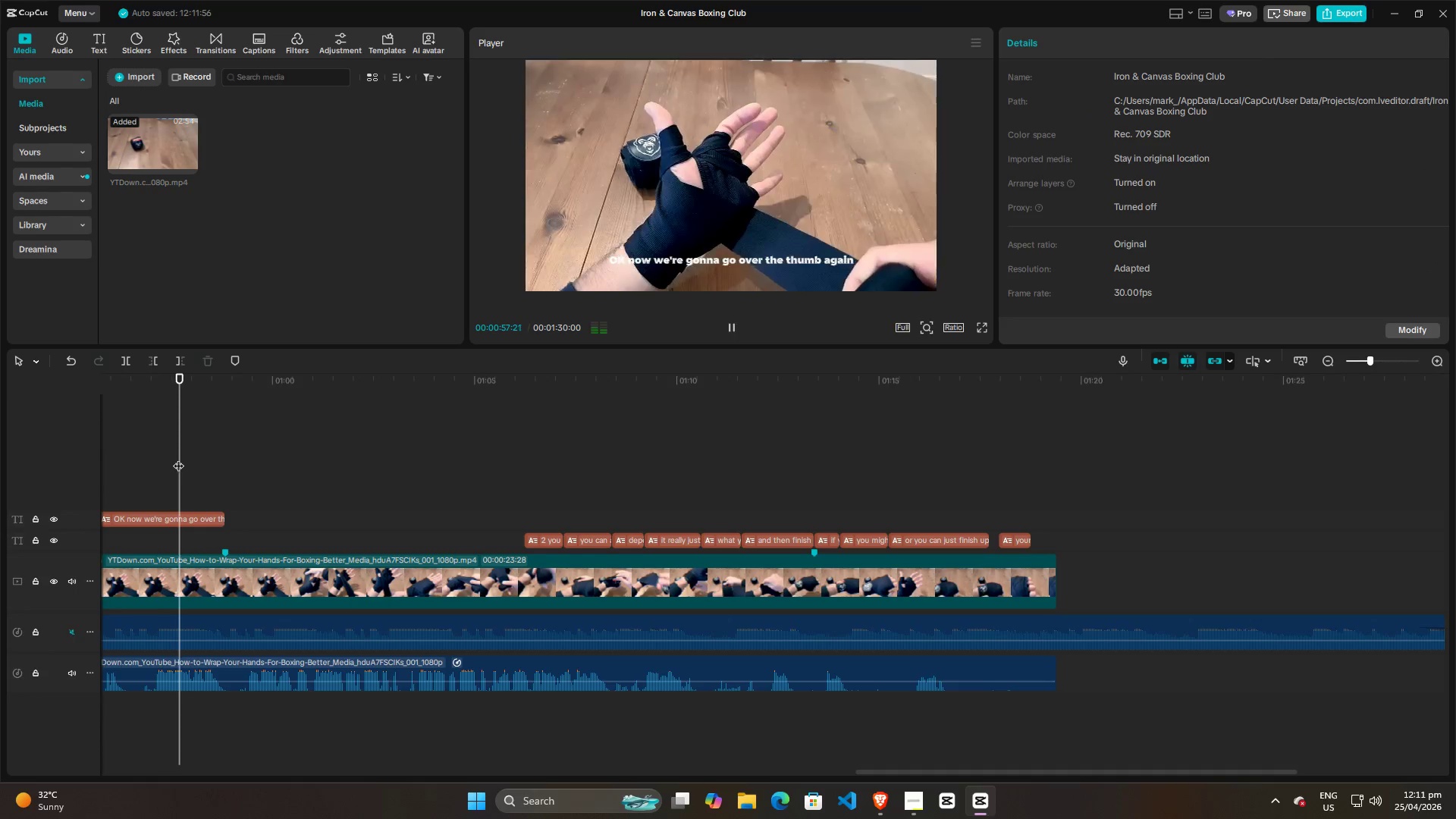 
key(Space)
 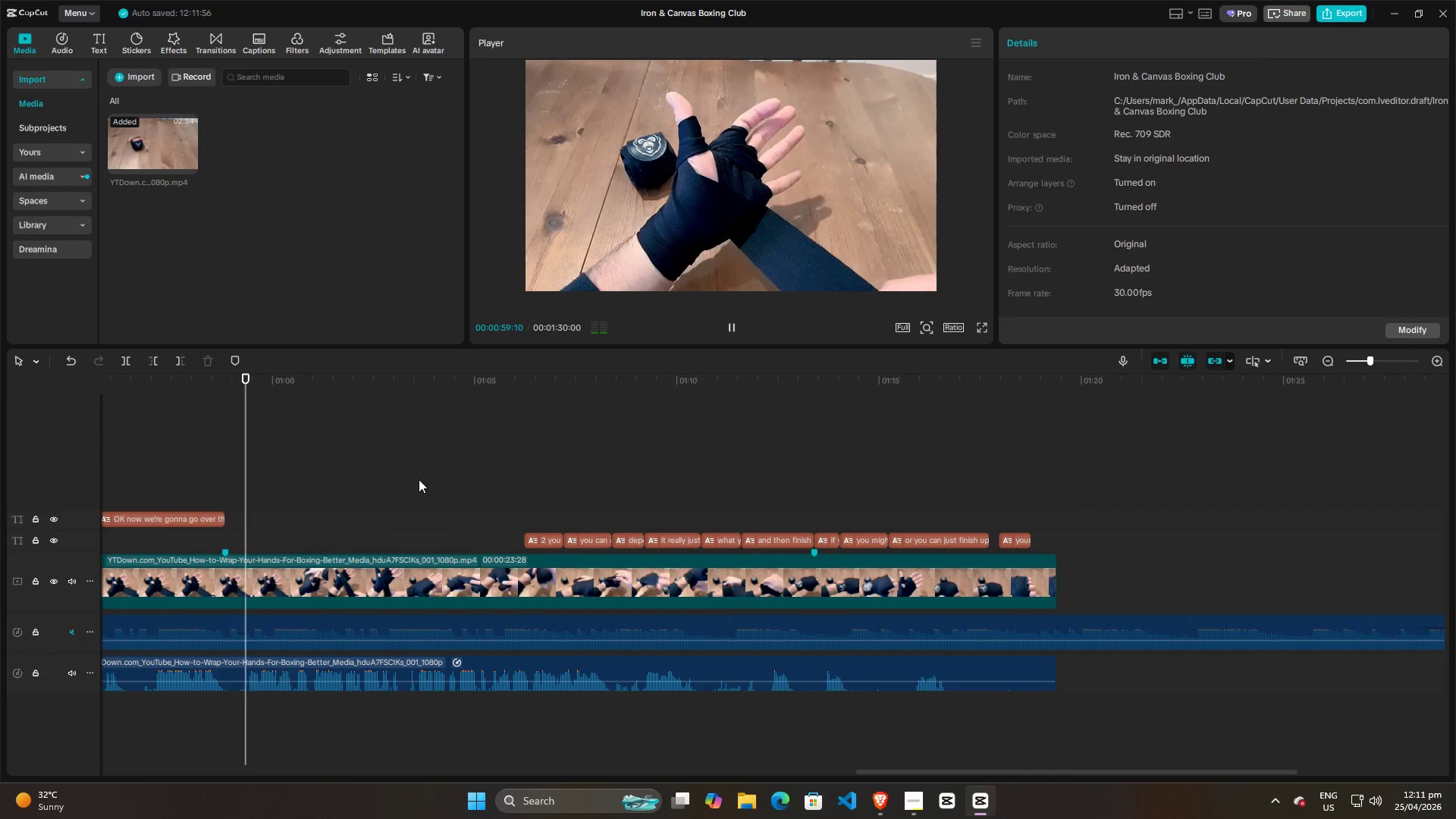 
left_click([483, 469])
 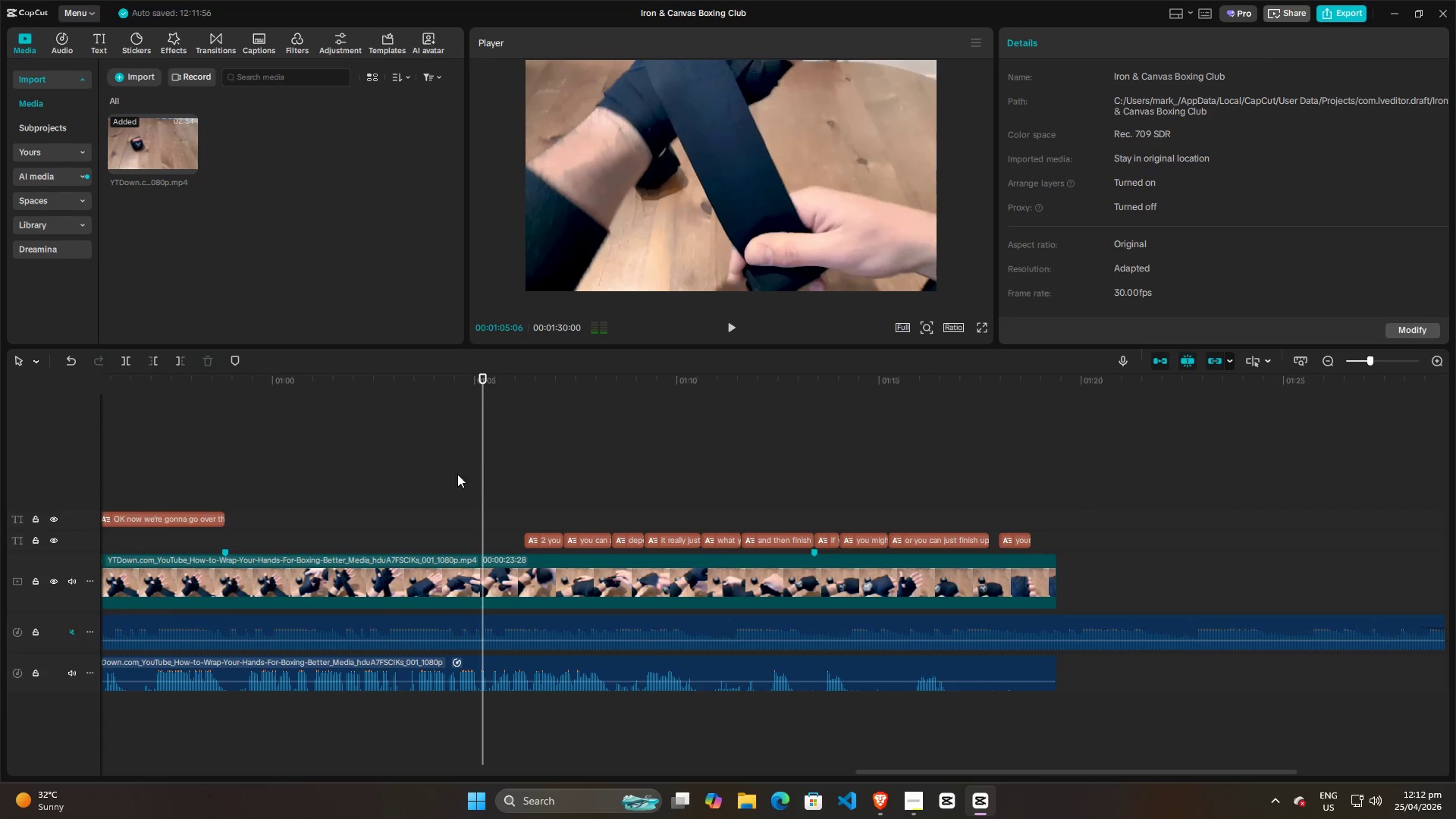 
left_click([373, 481])
 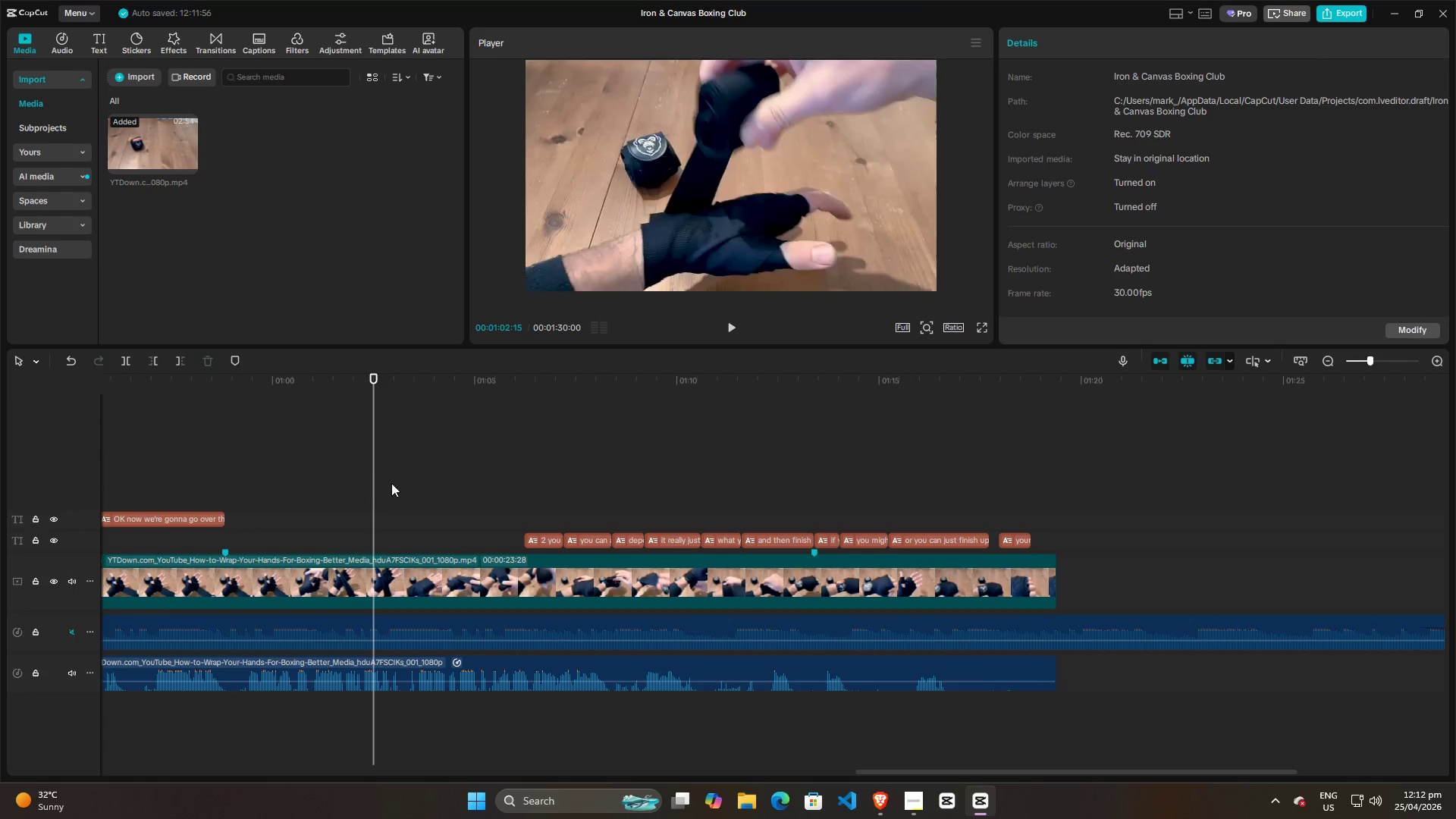 
key(Space)
 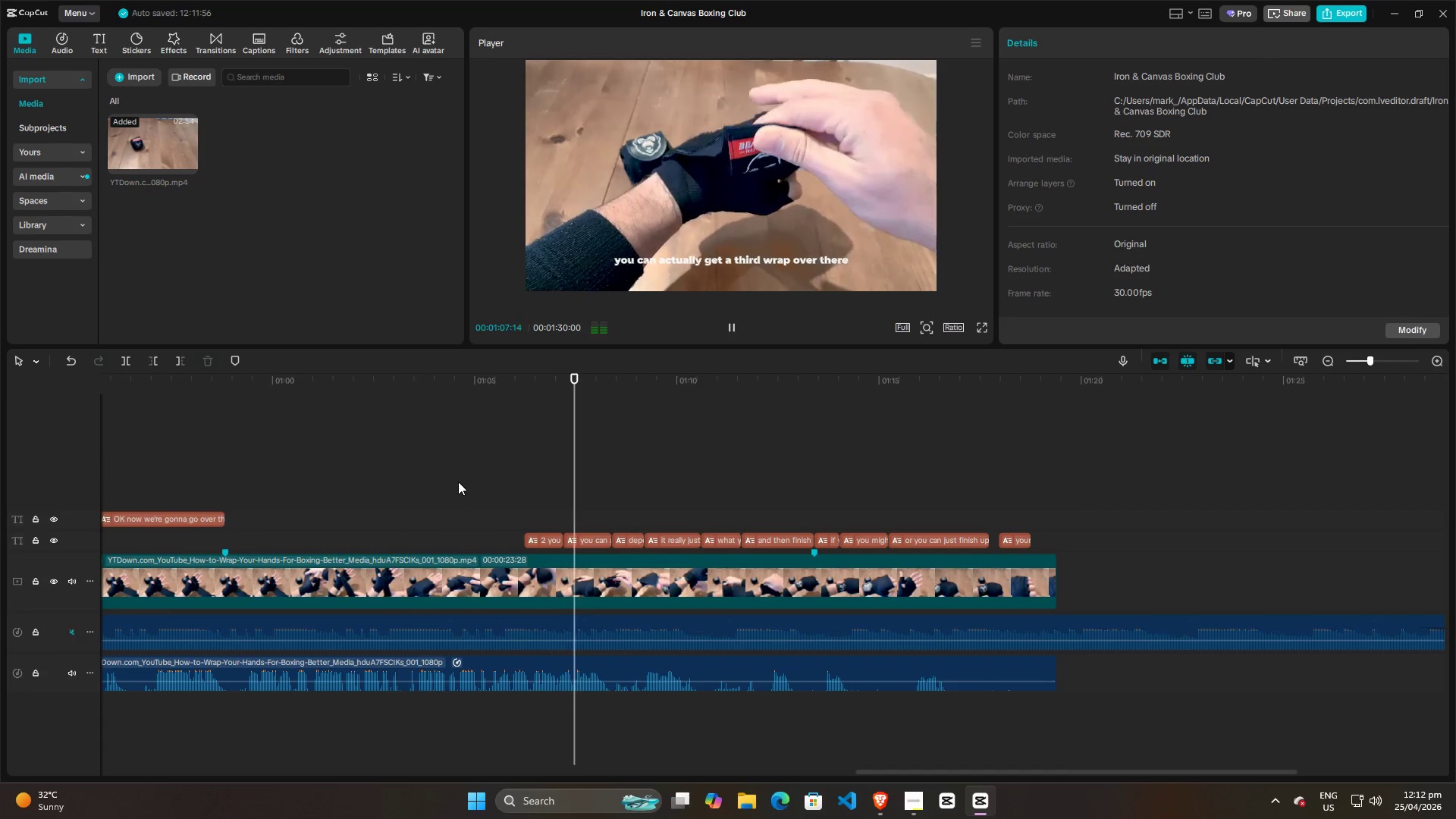 
wait(6.67)
 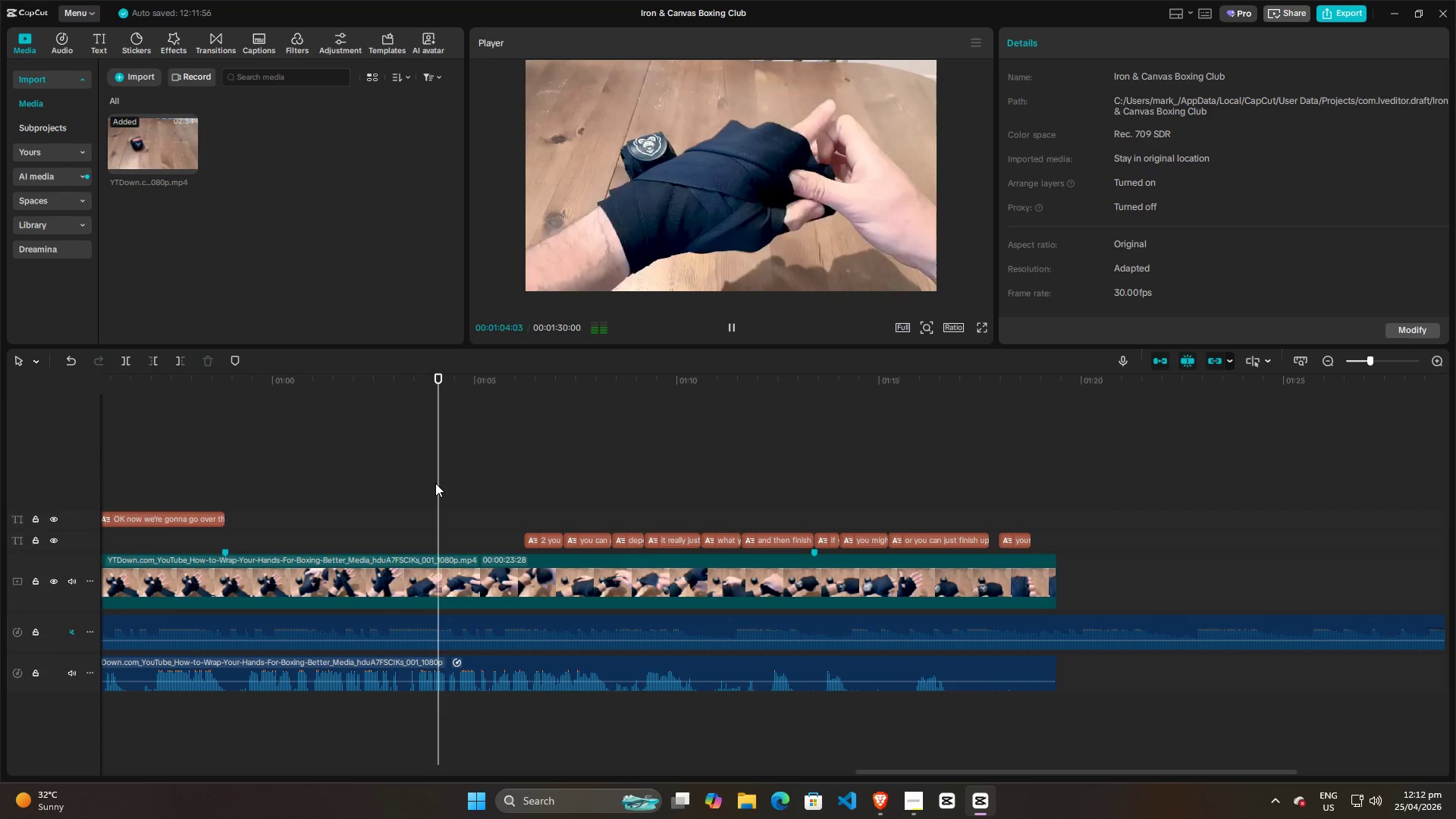 
key(Space)
 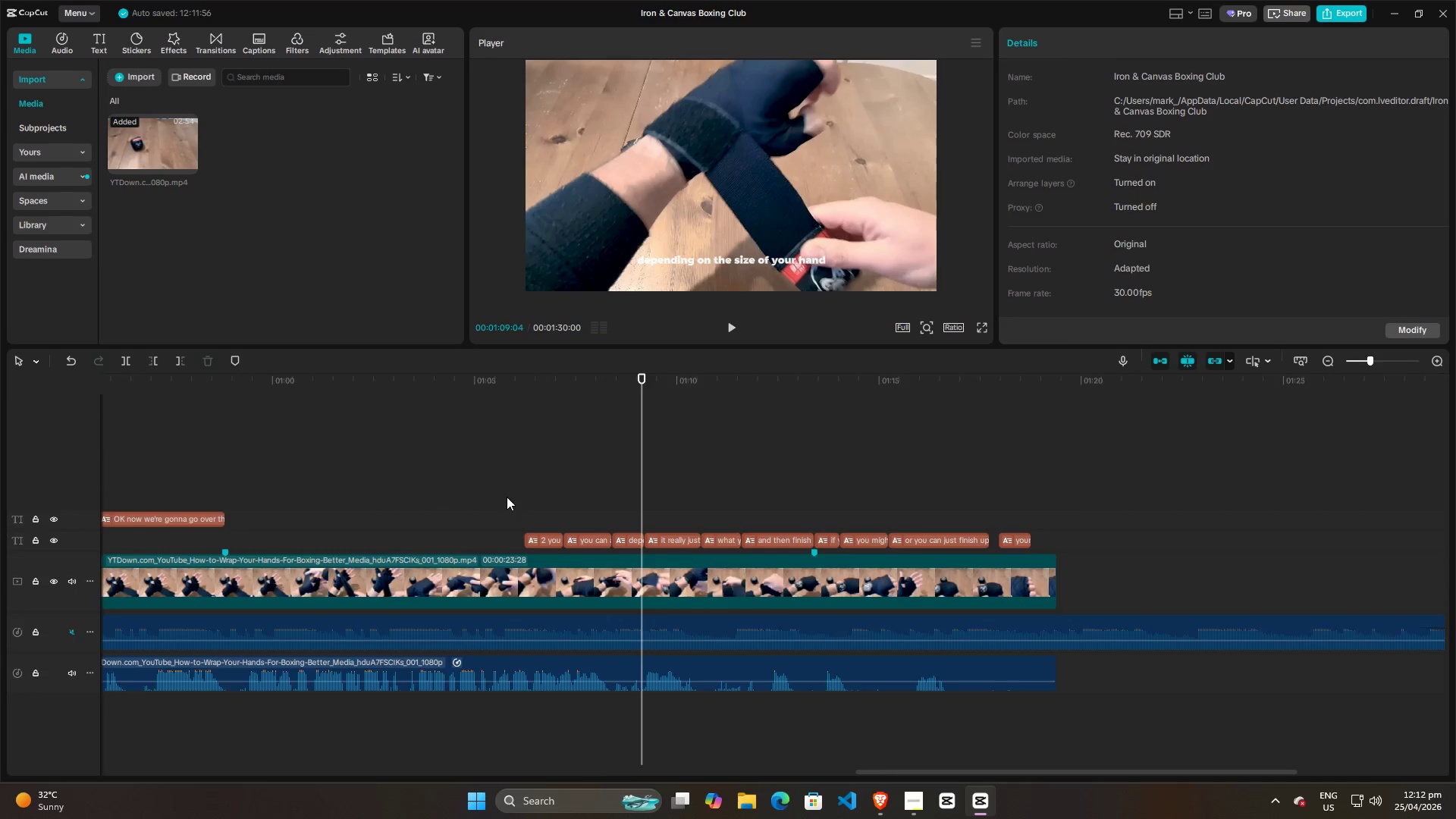 
hold_key(key=ControlLeft, duration=0.83)
scroll: coordinate [507, 497], scroll_direction: up, amount: 9.0
 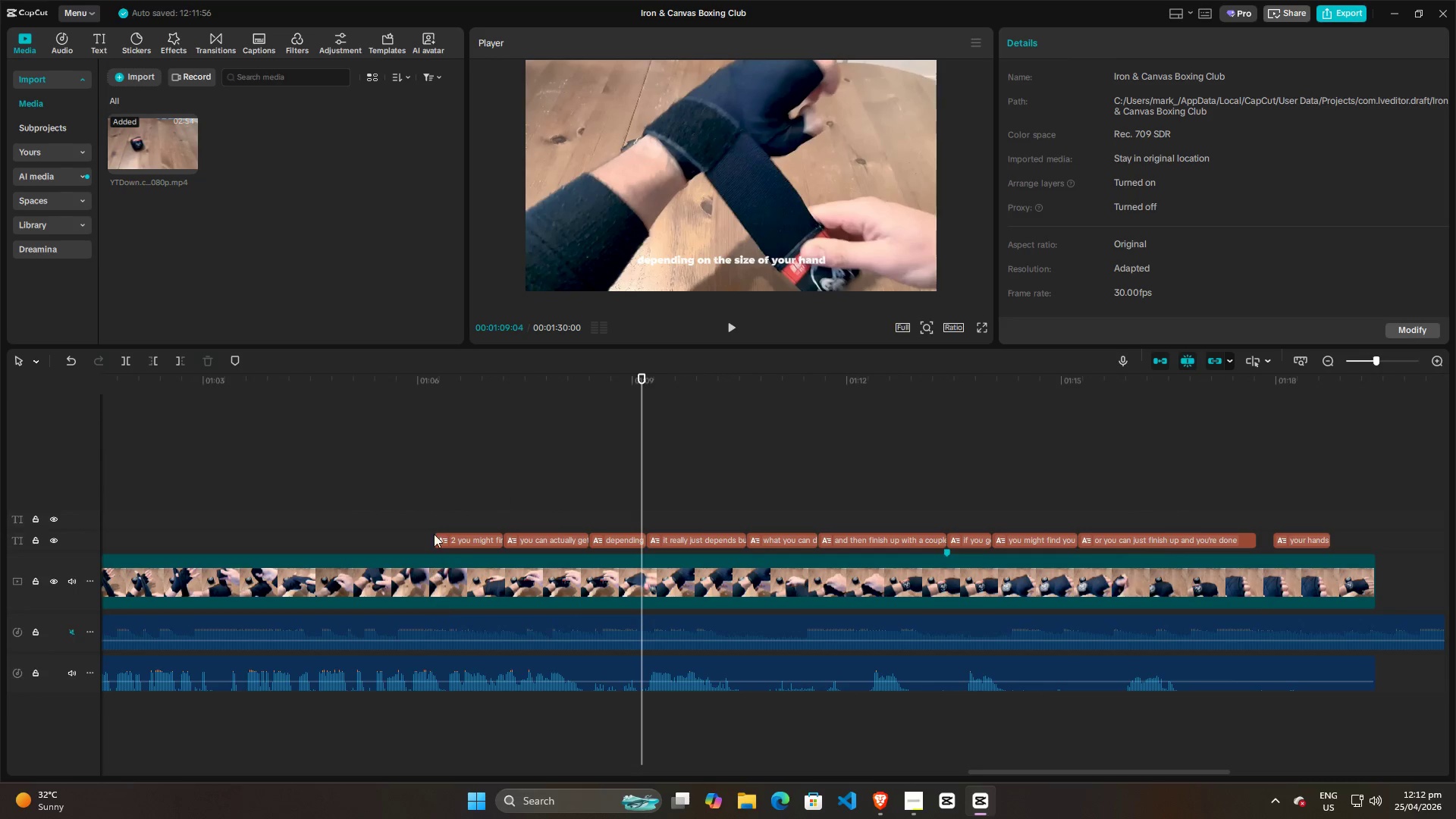 
left_click([426, 486])
 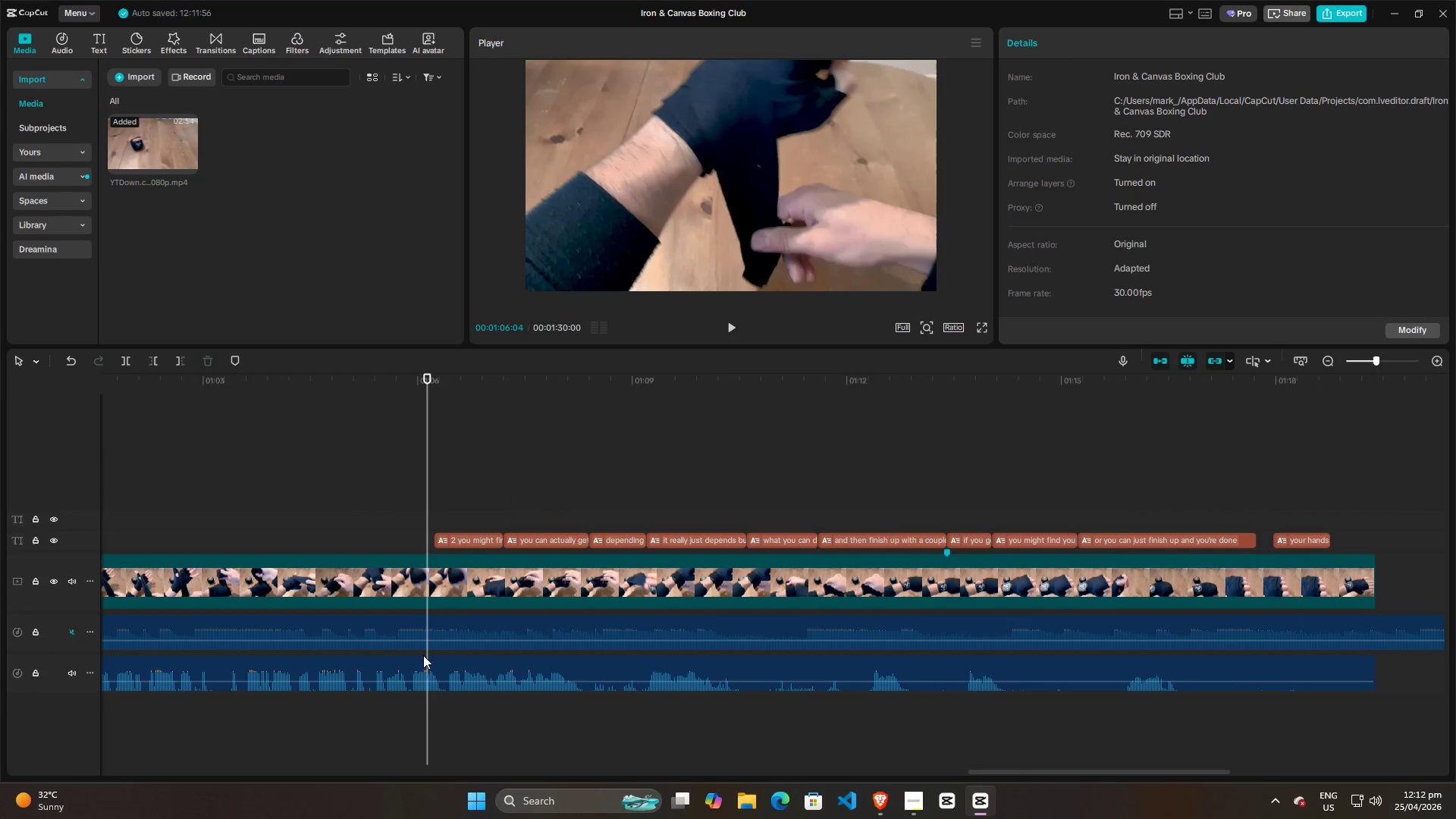 
left_click([407, 667])
 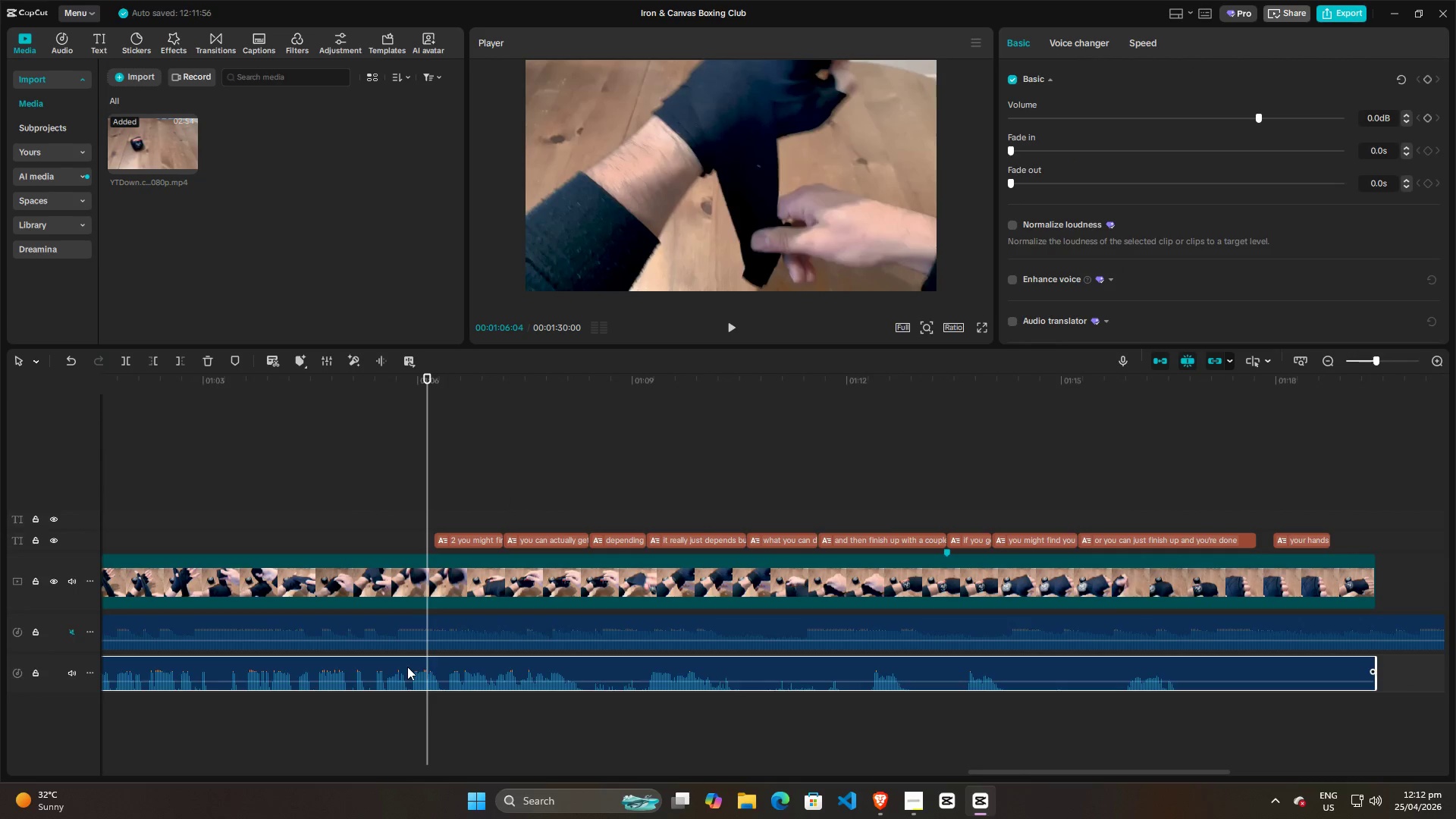 
key(W)
 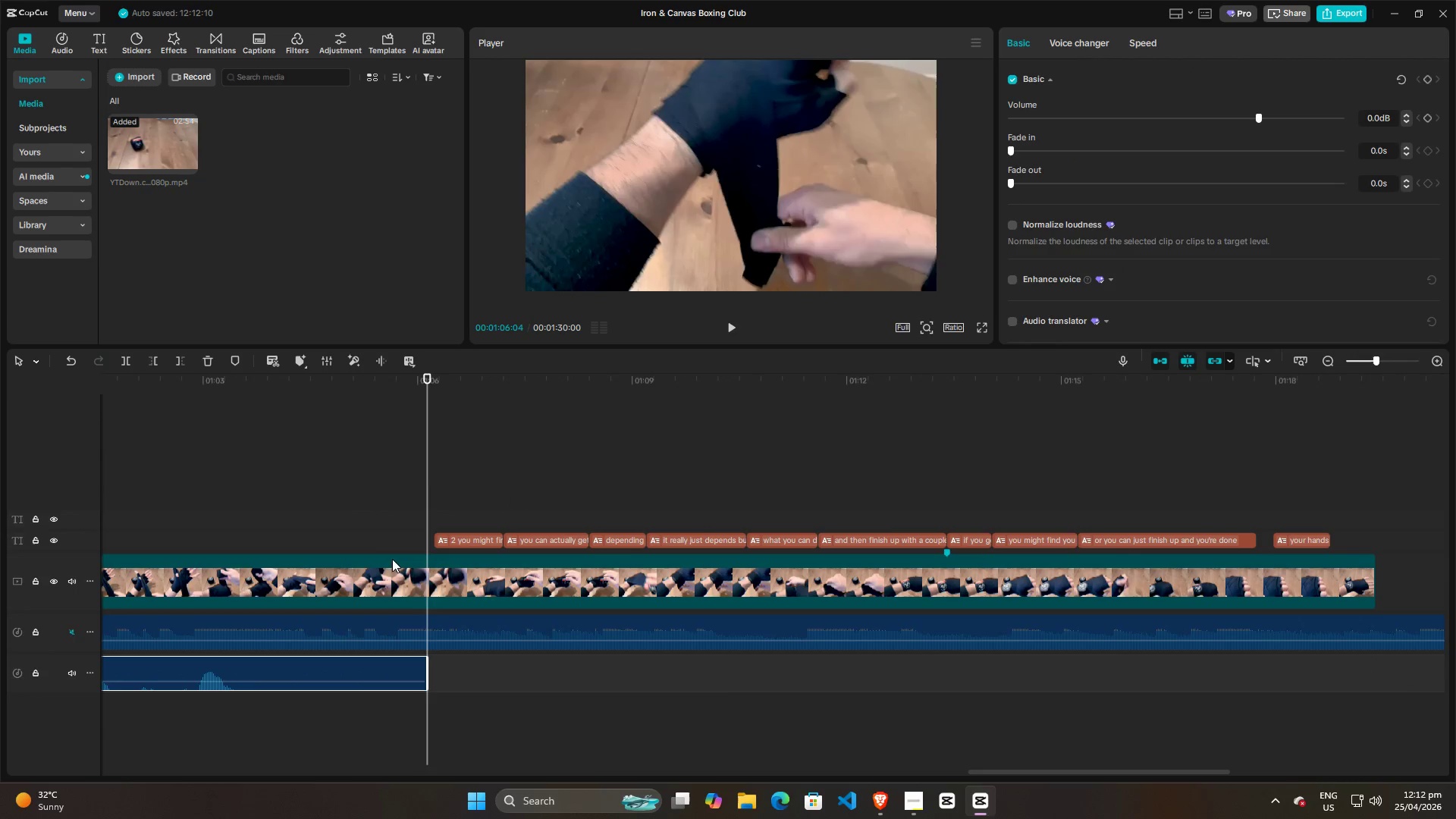 
key(Space)
 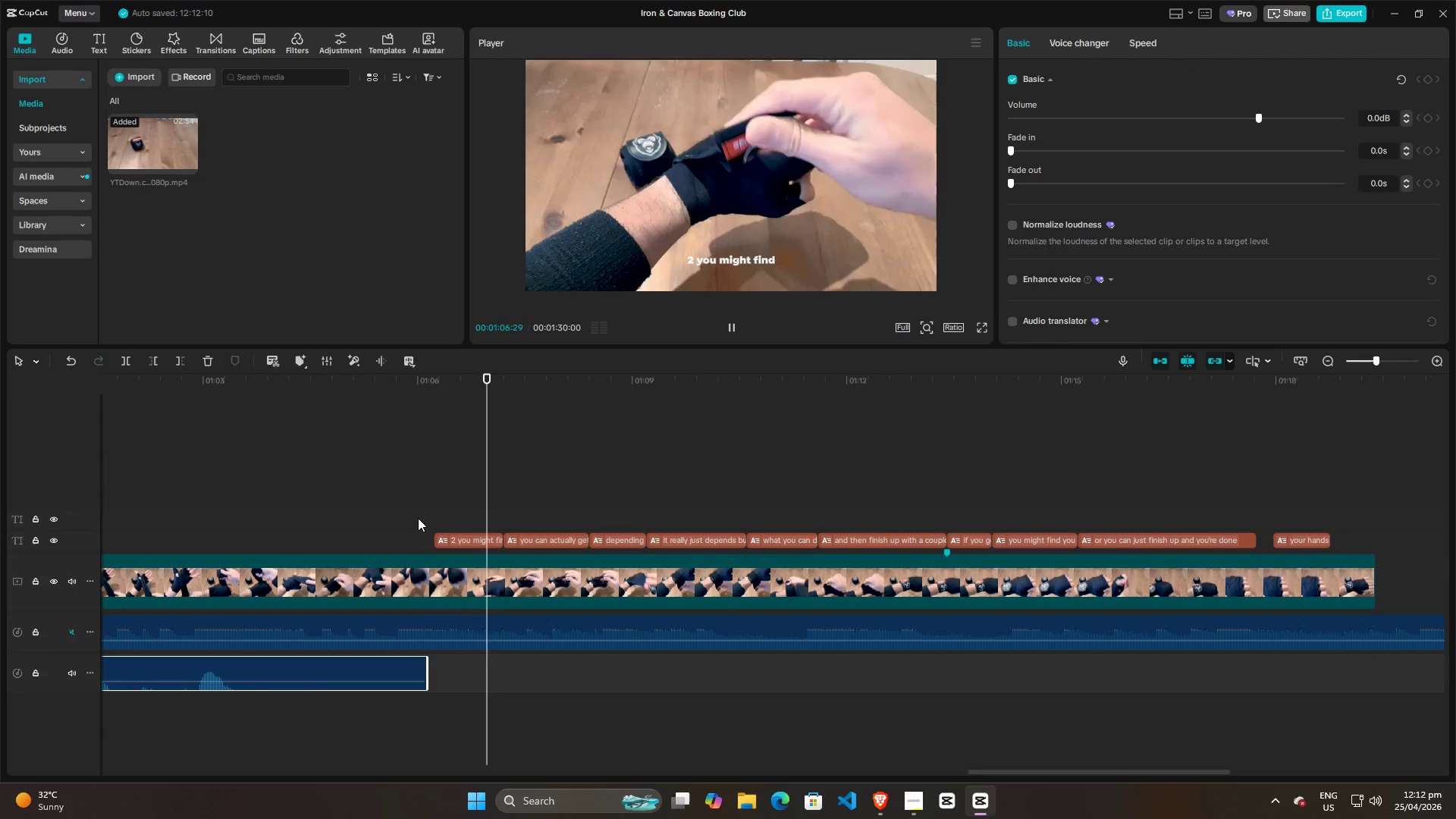 
hold_key(key=ControlLeft, duration=0.92)
 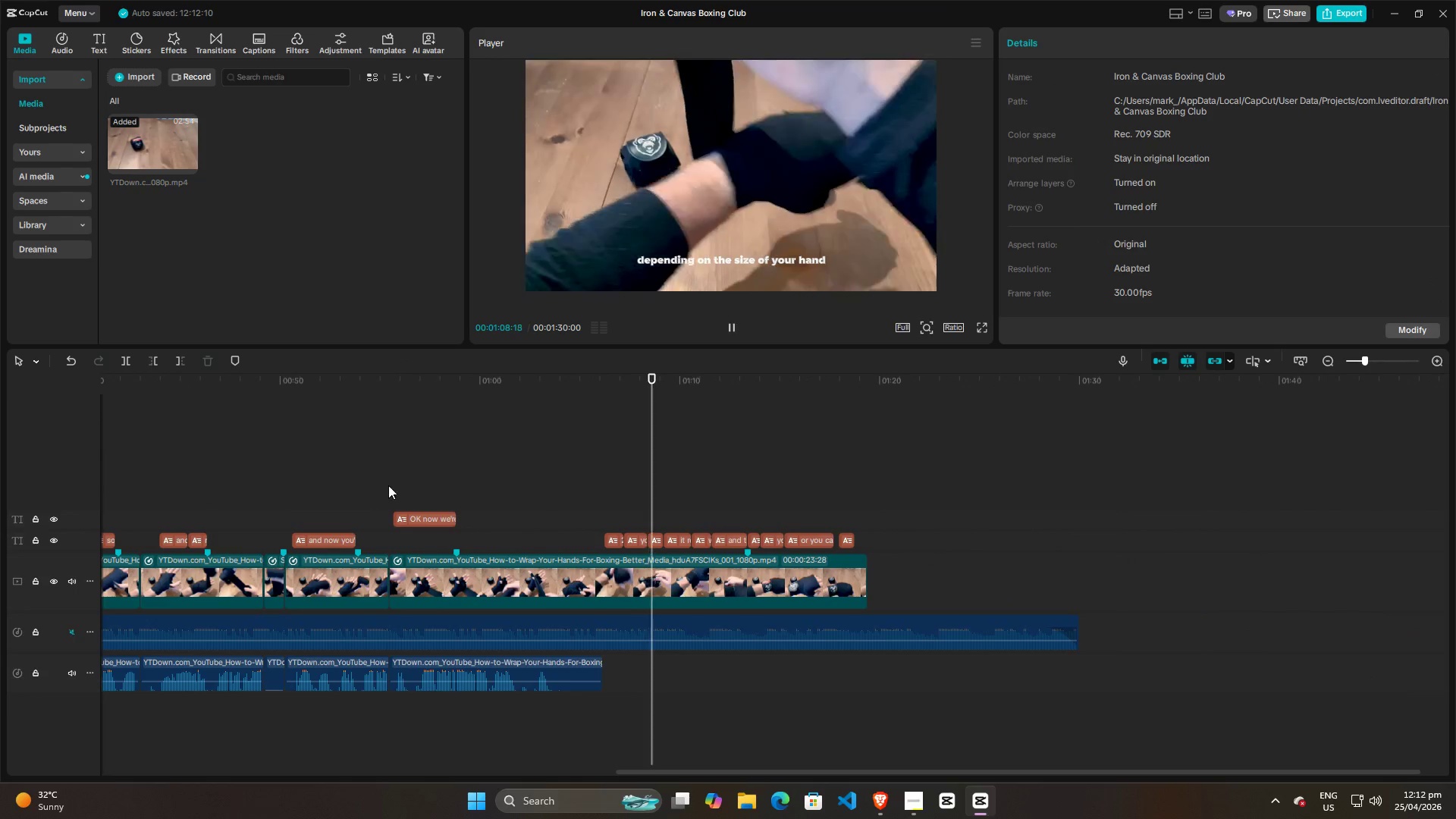 
left_click_drag(start_coordinate=[357, 490], to_coordinate=[362, 489])
 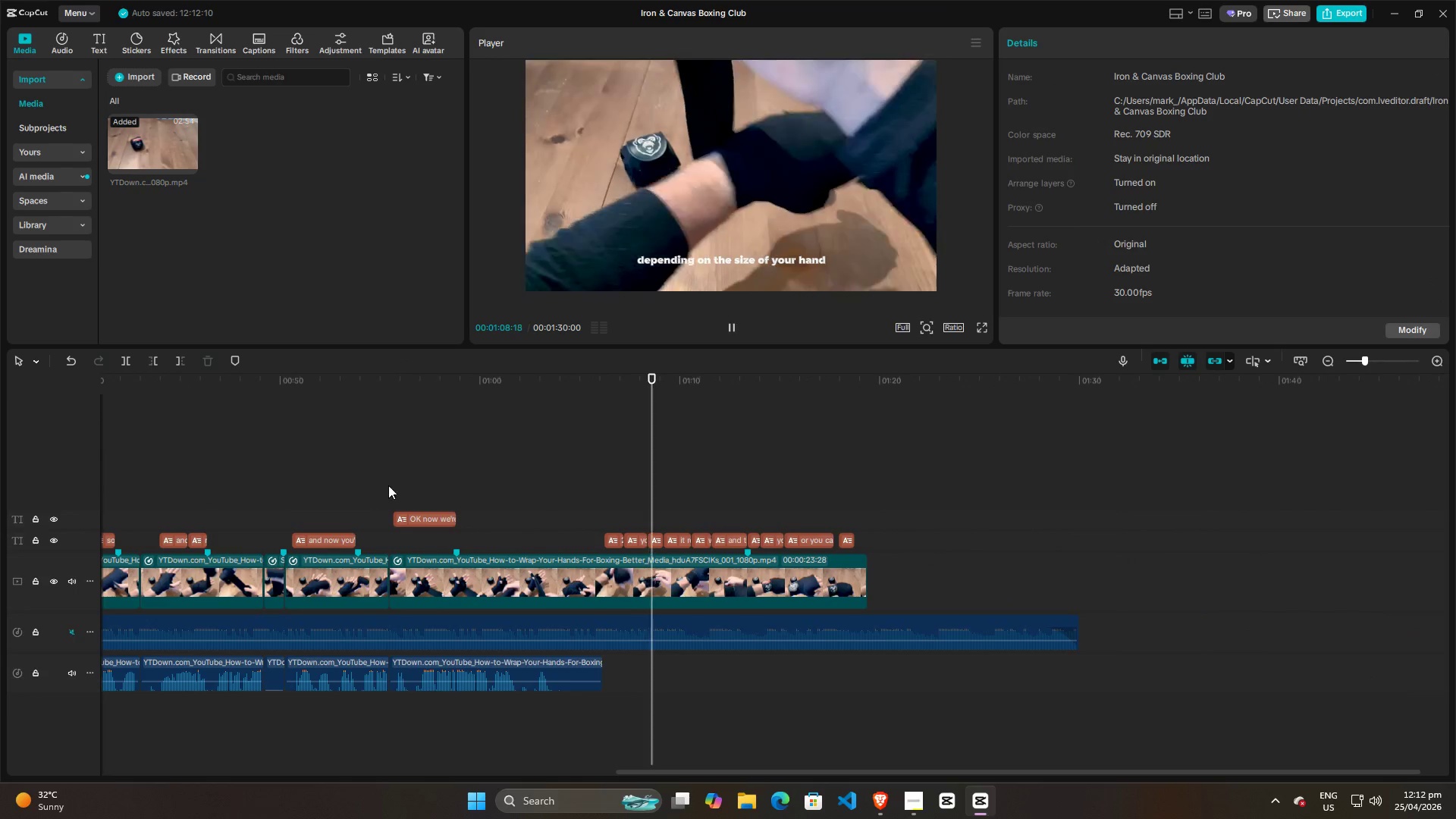 
scroll: coordinate [419, 517], scroll_direction: down, amount: 17.0
 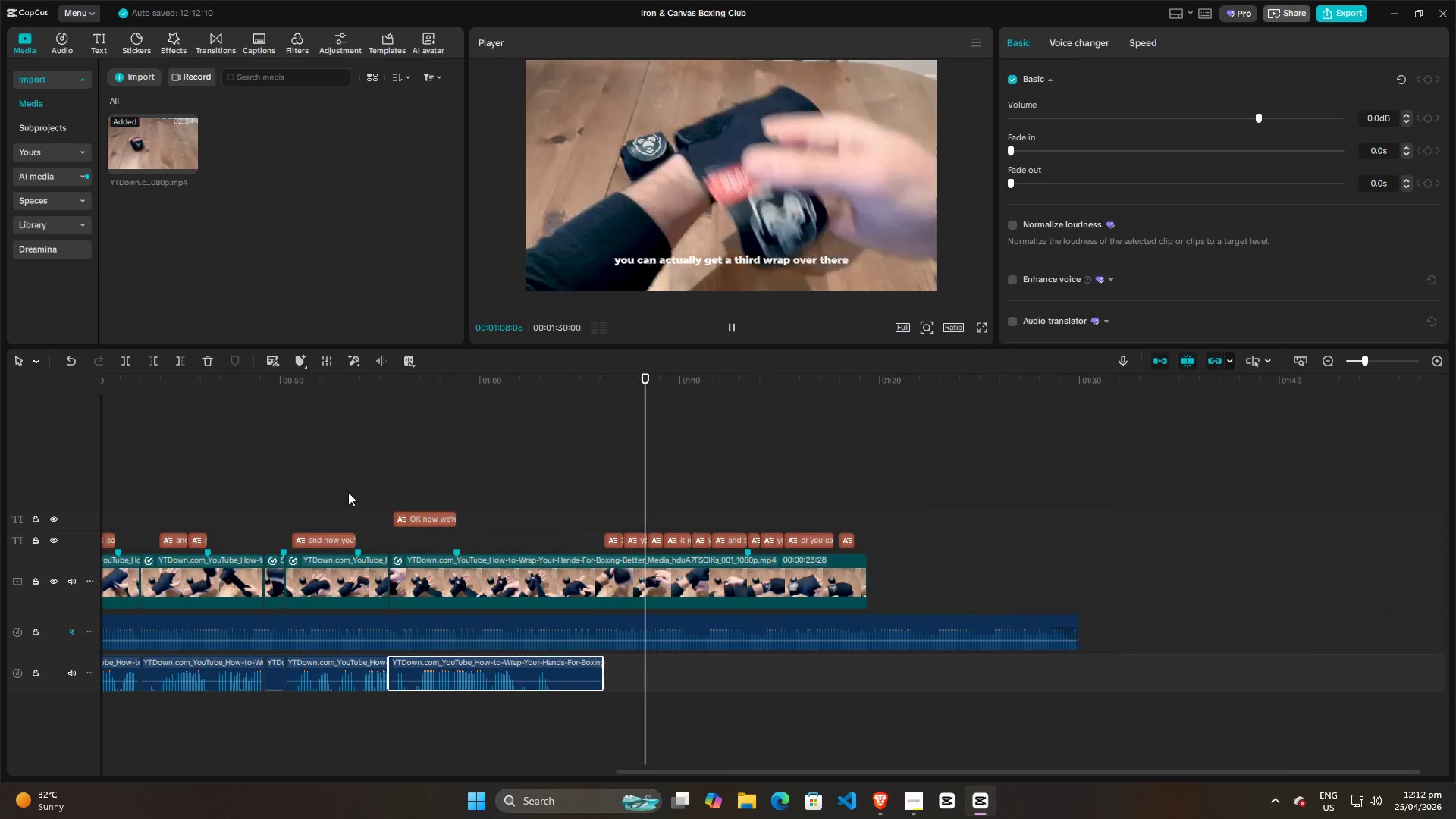 
key(Space)
 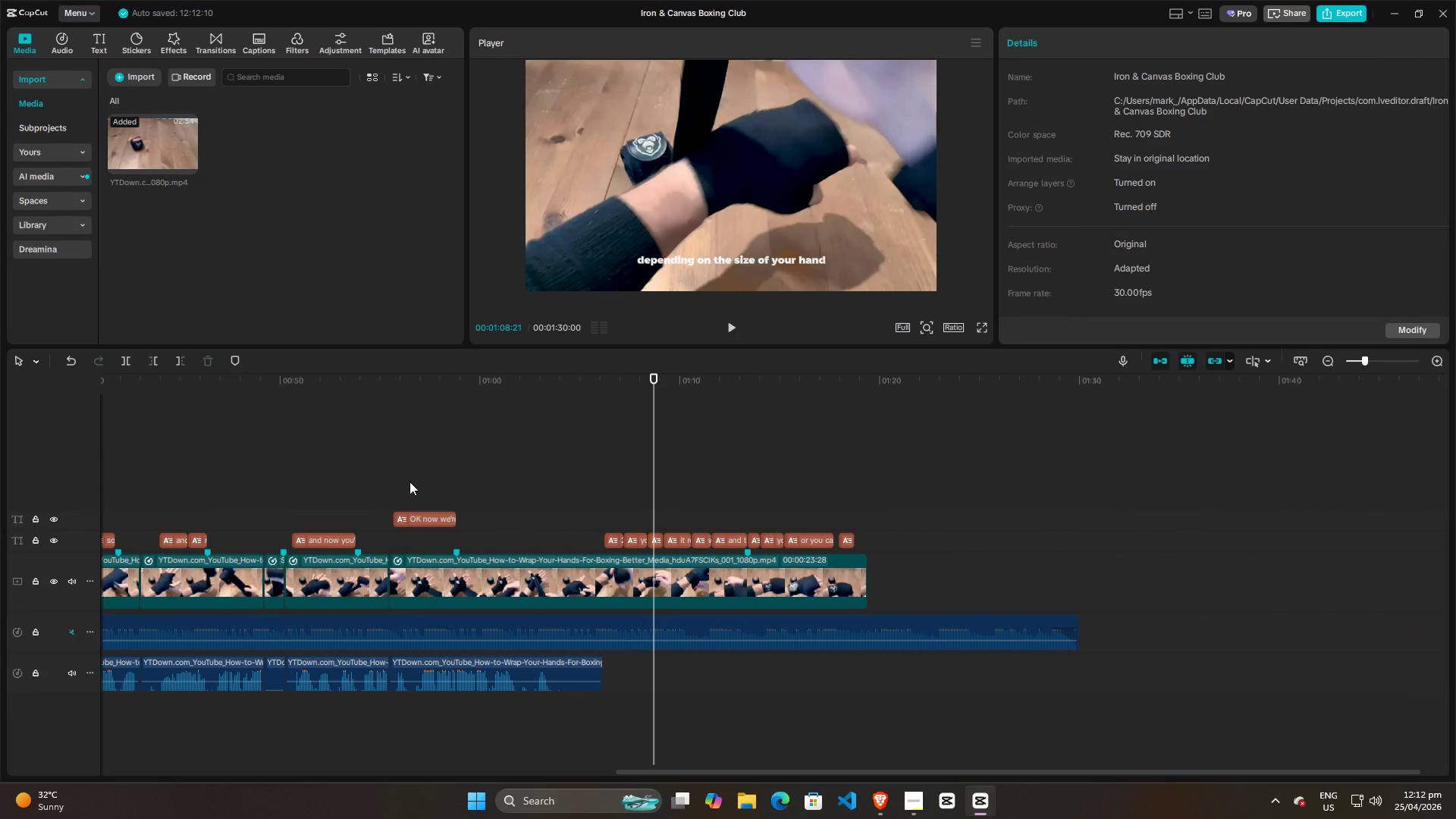 
left_click([410, 482])
 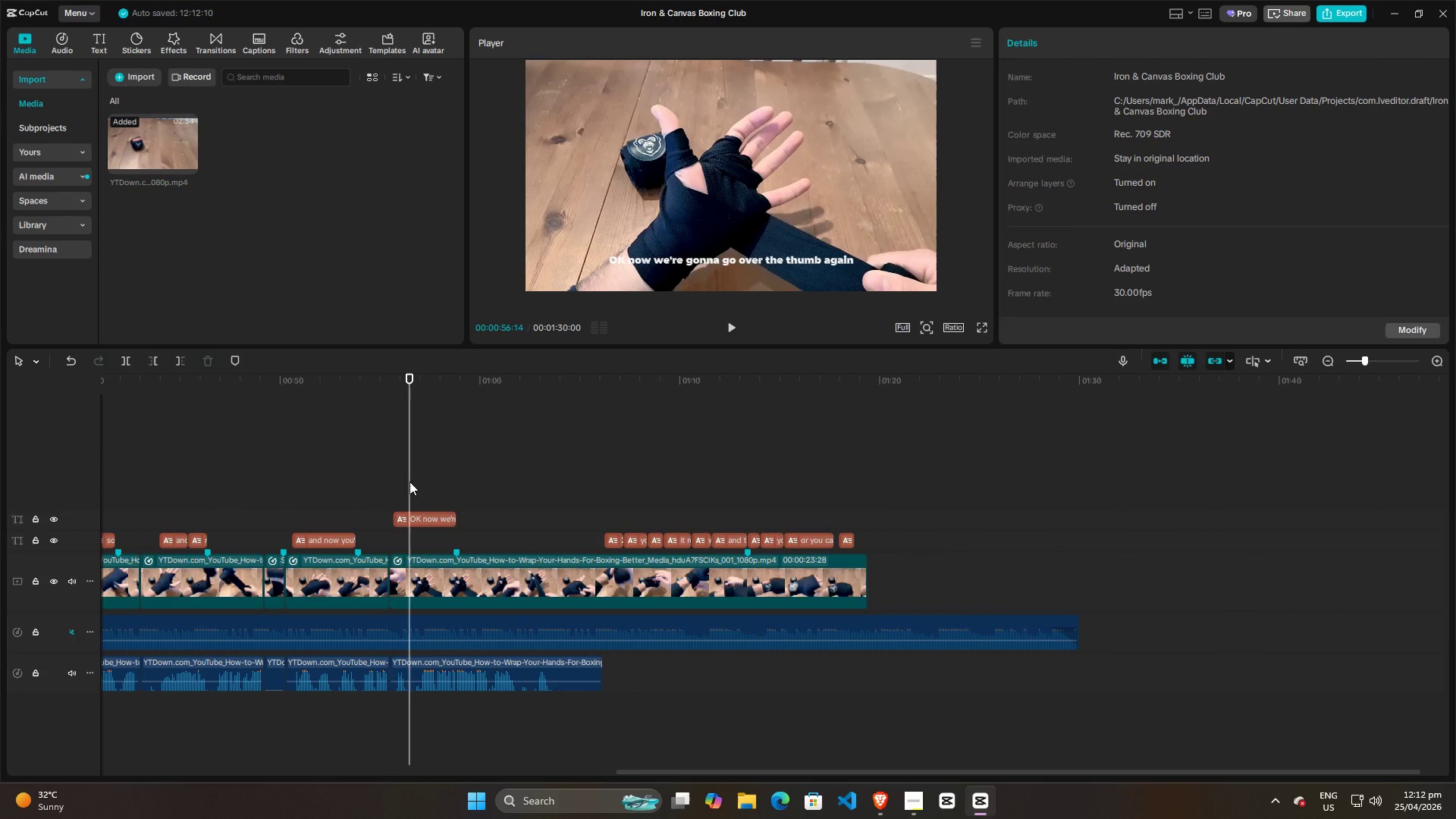 
key(Space)
 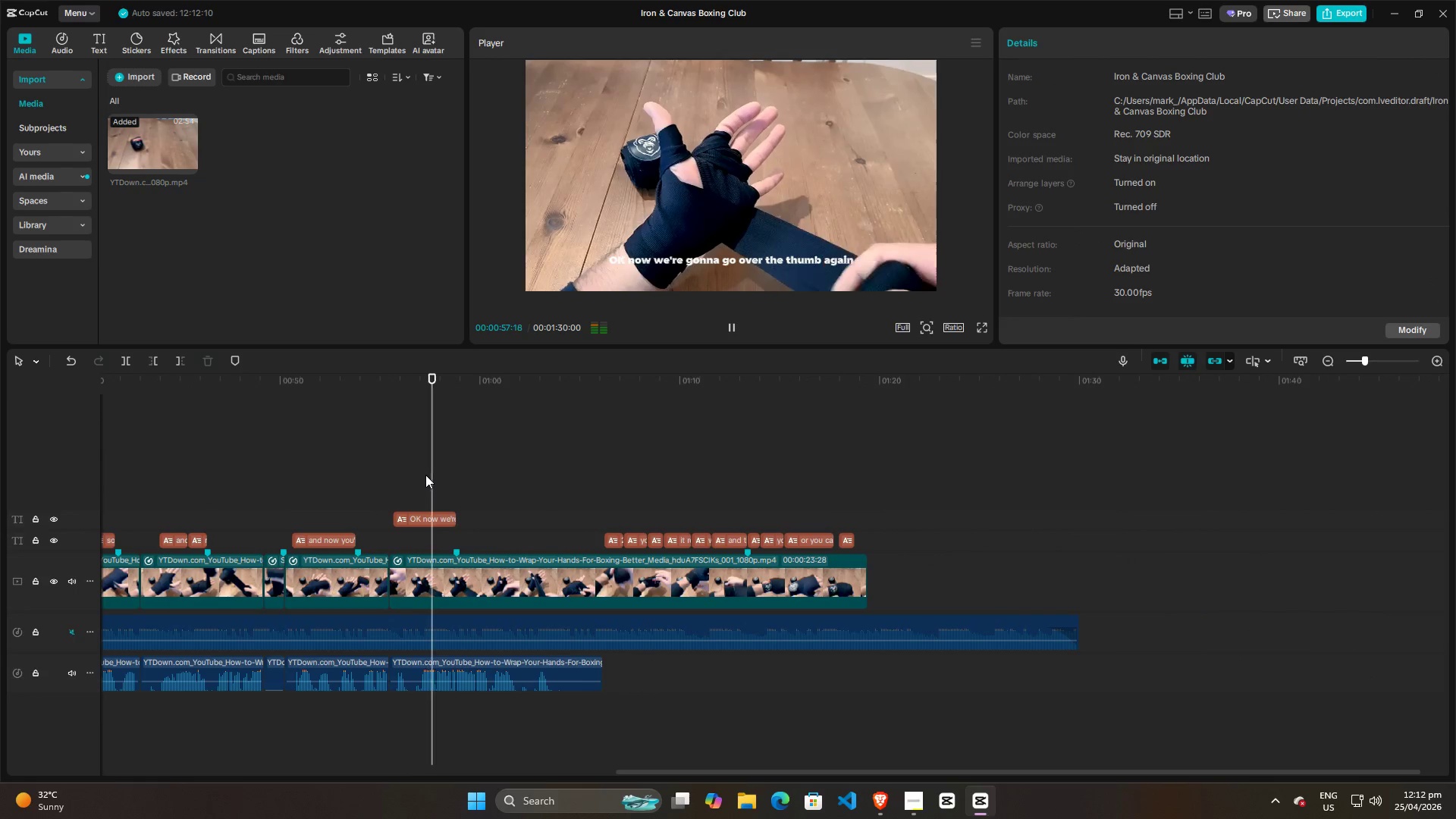 
key(Space)
 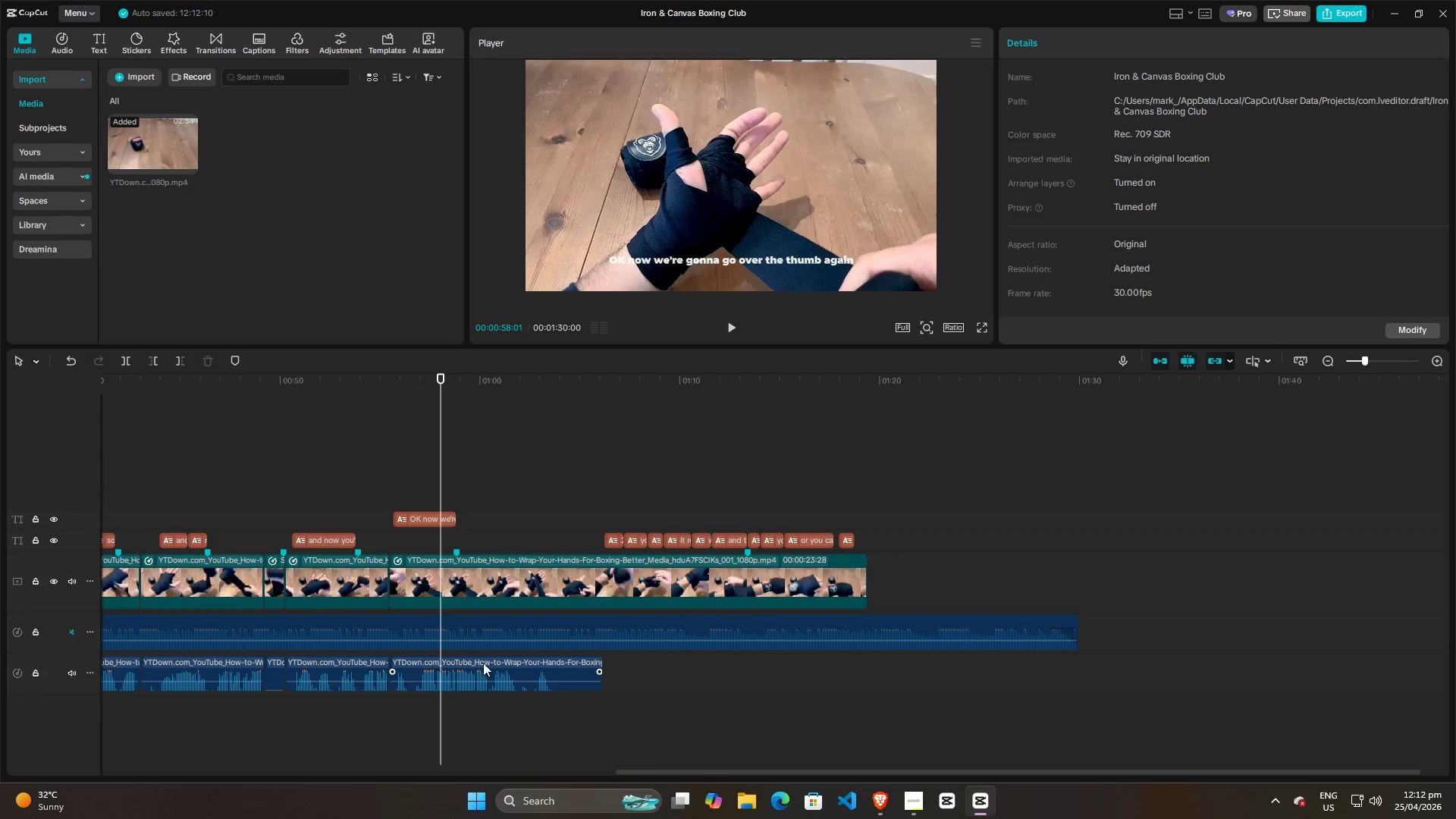 
left_click([431, 667])
 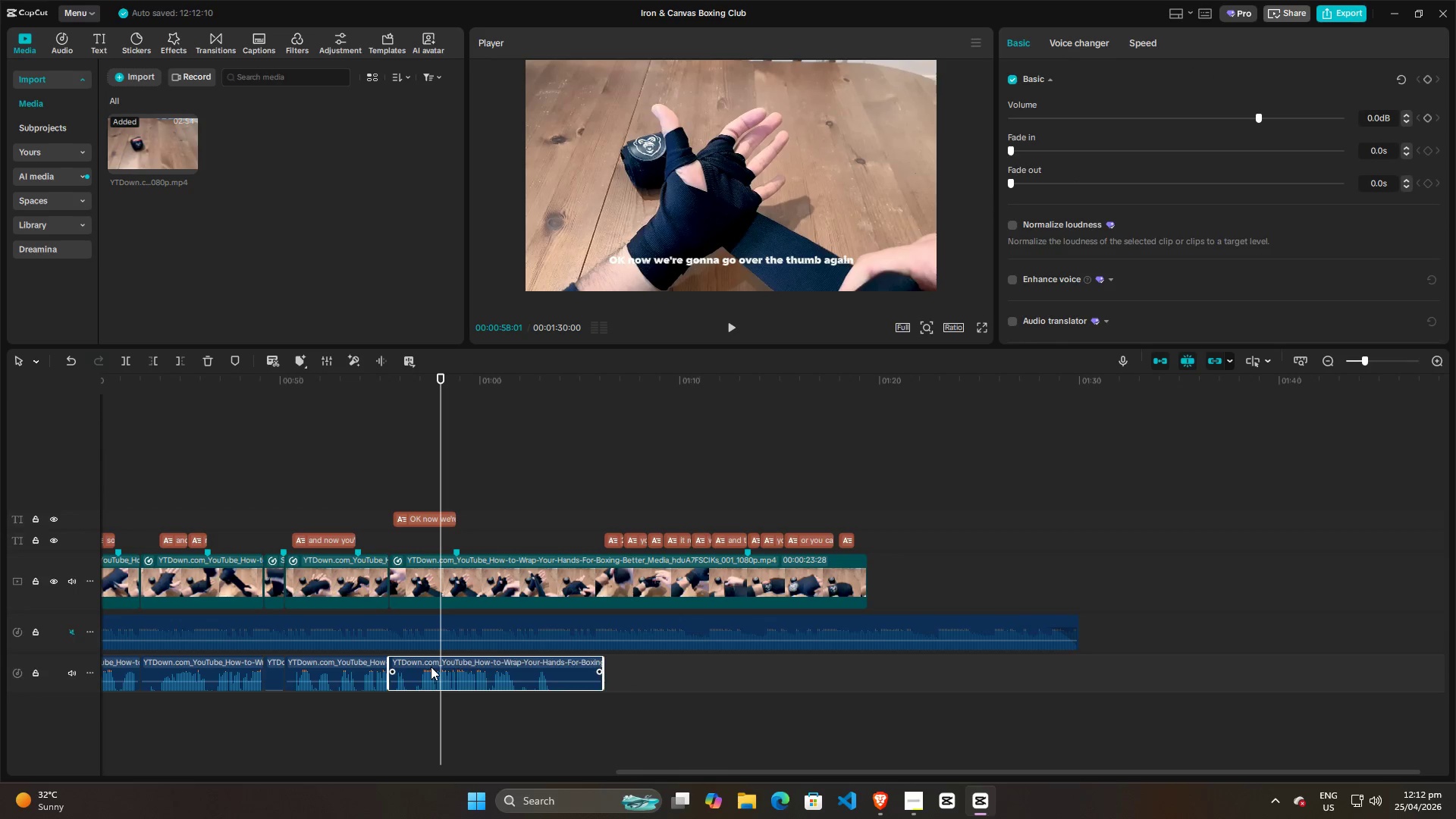 
key(W)
 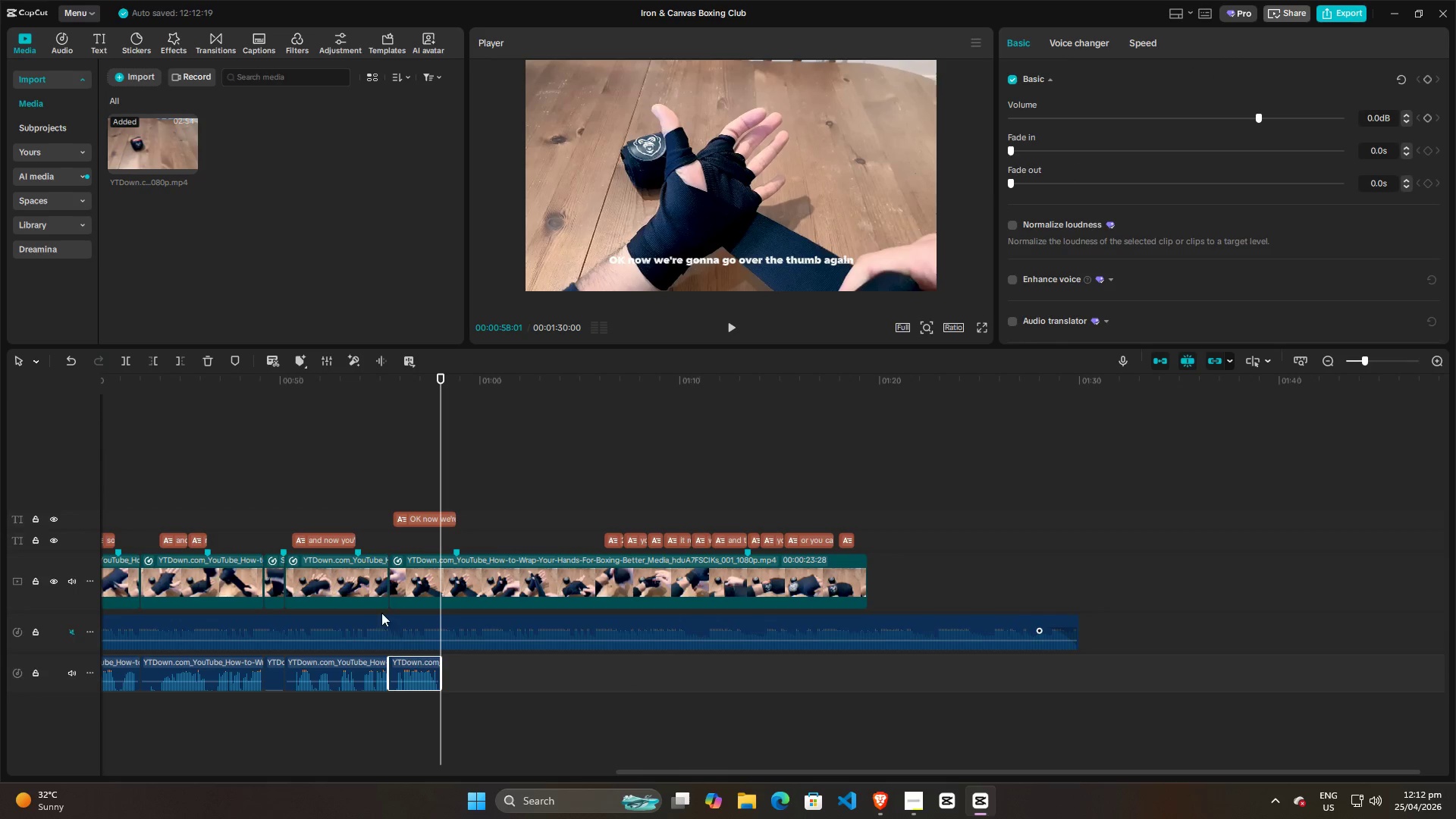 
left_click([391, 714])
 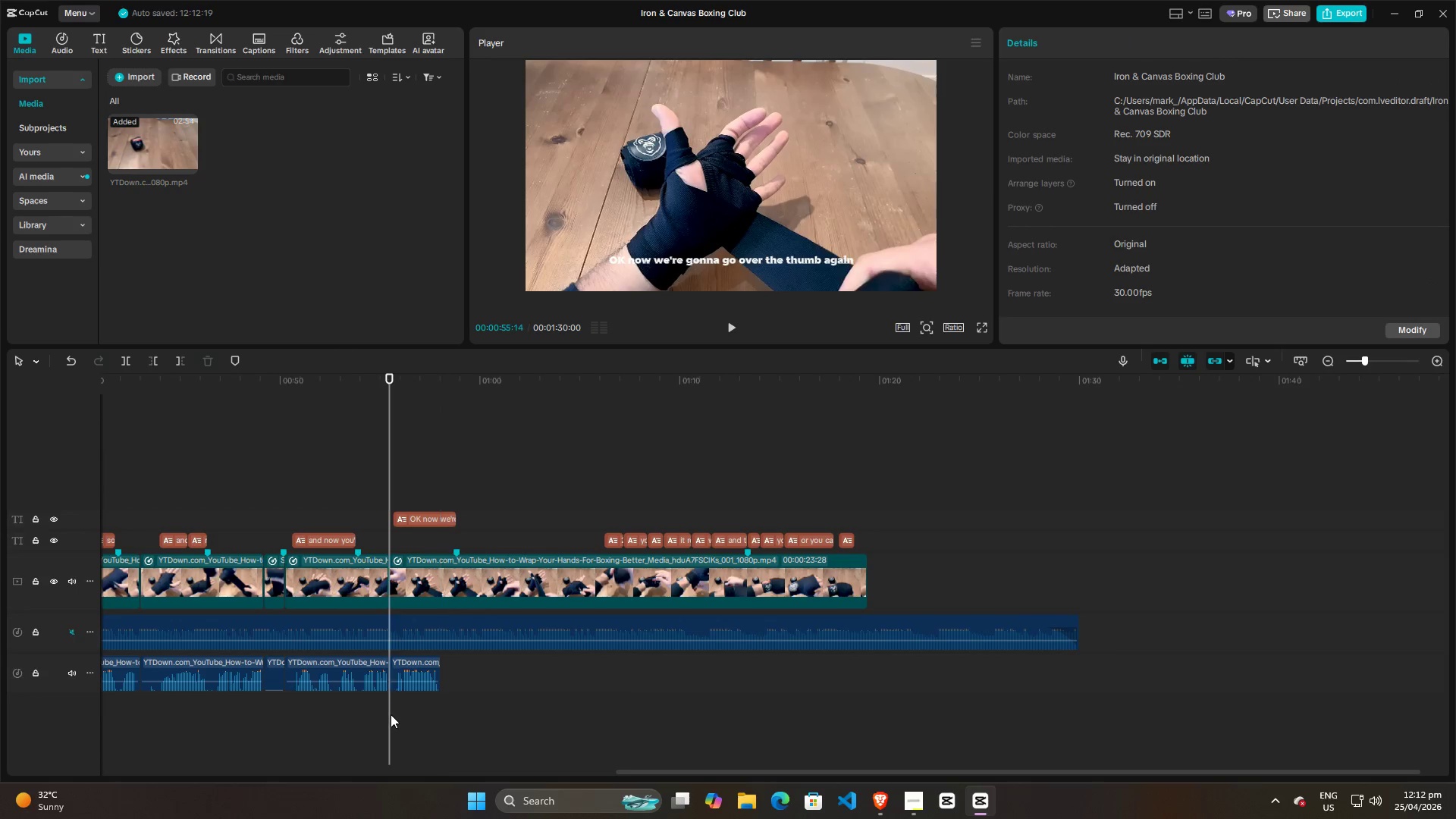 
key(Space)
 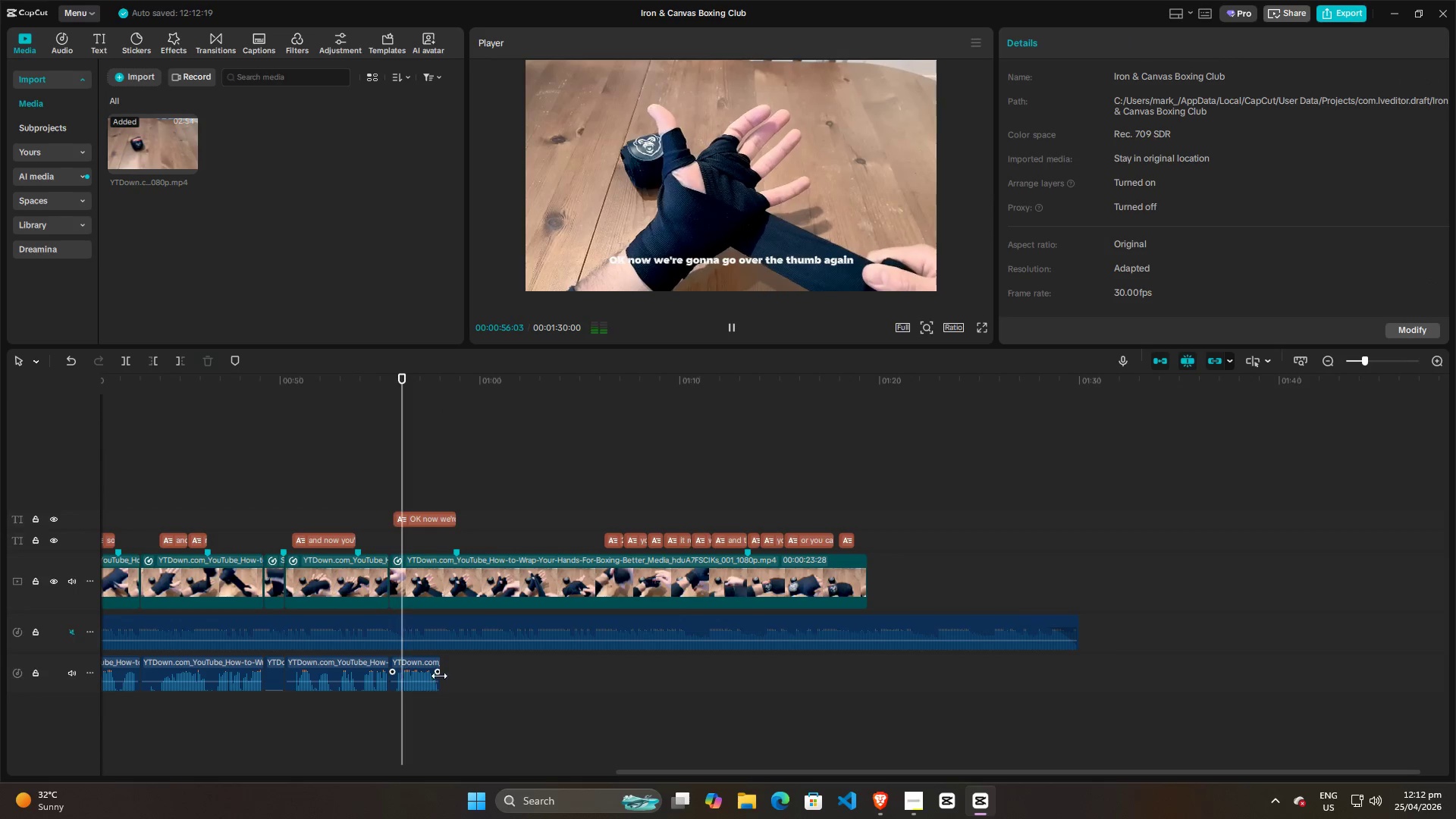 
key(Space)
 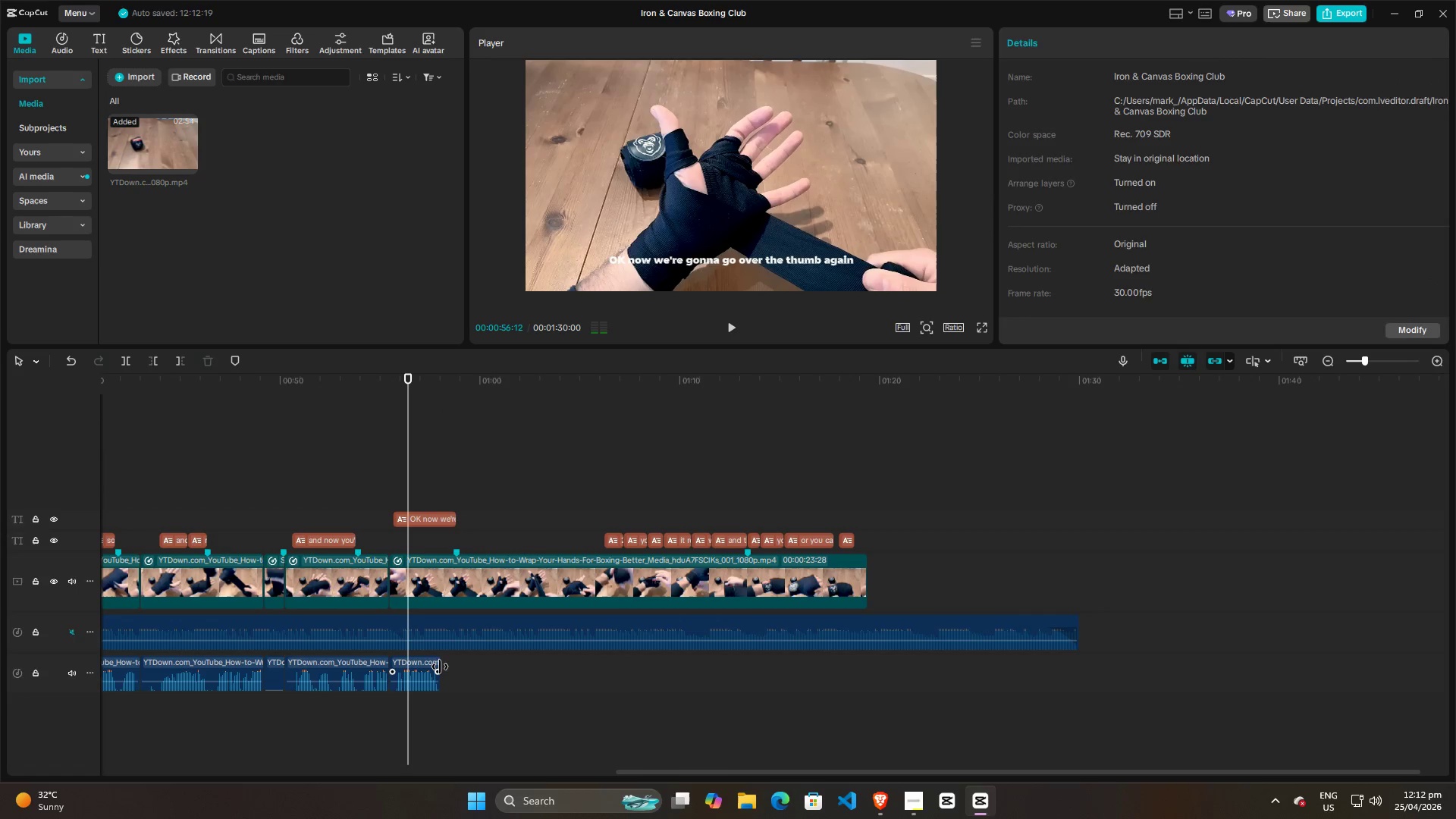 
left_click_drag(start_coordinate=[440, 667], to_coordinate=[708, 666])
 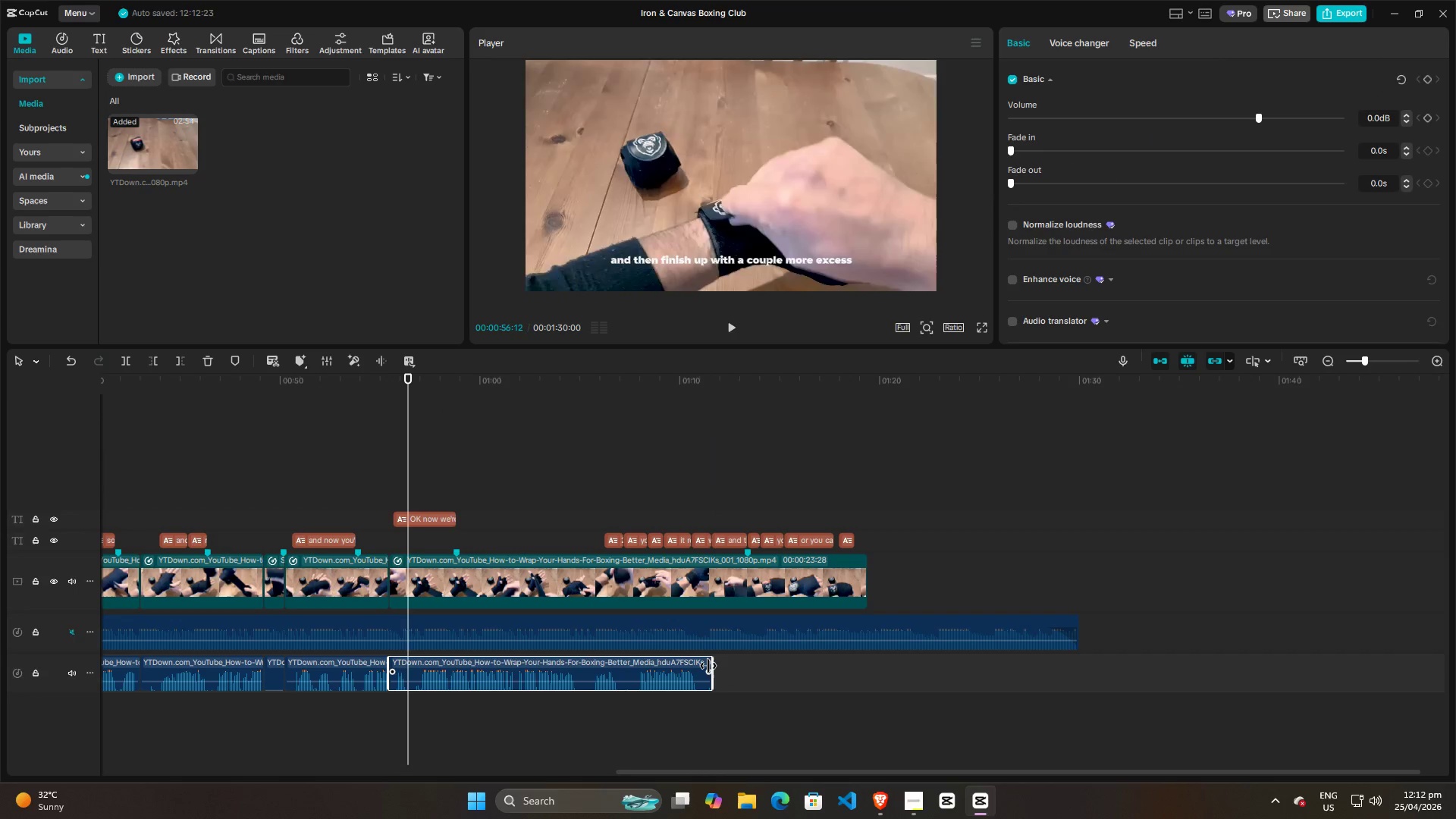 
key(Space)
 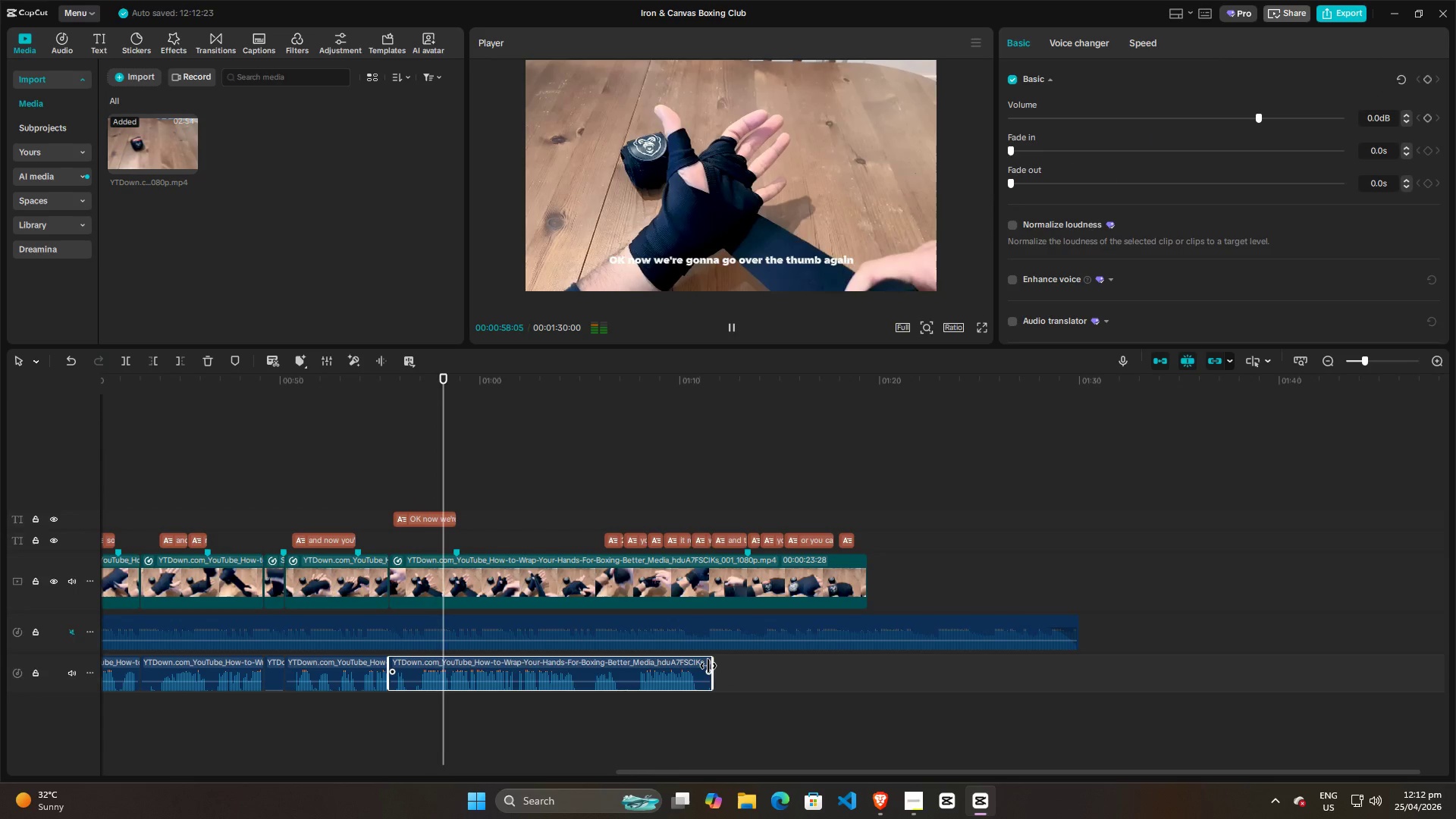 
key(Space)
 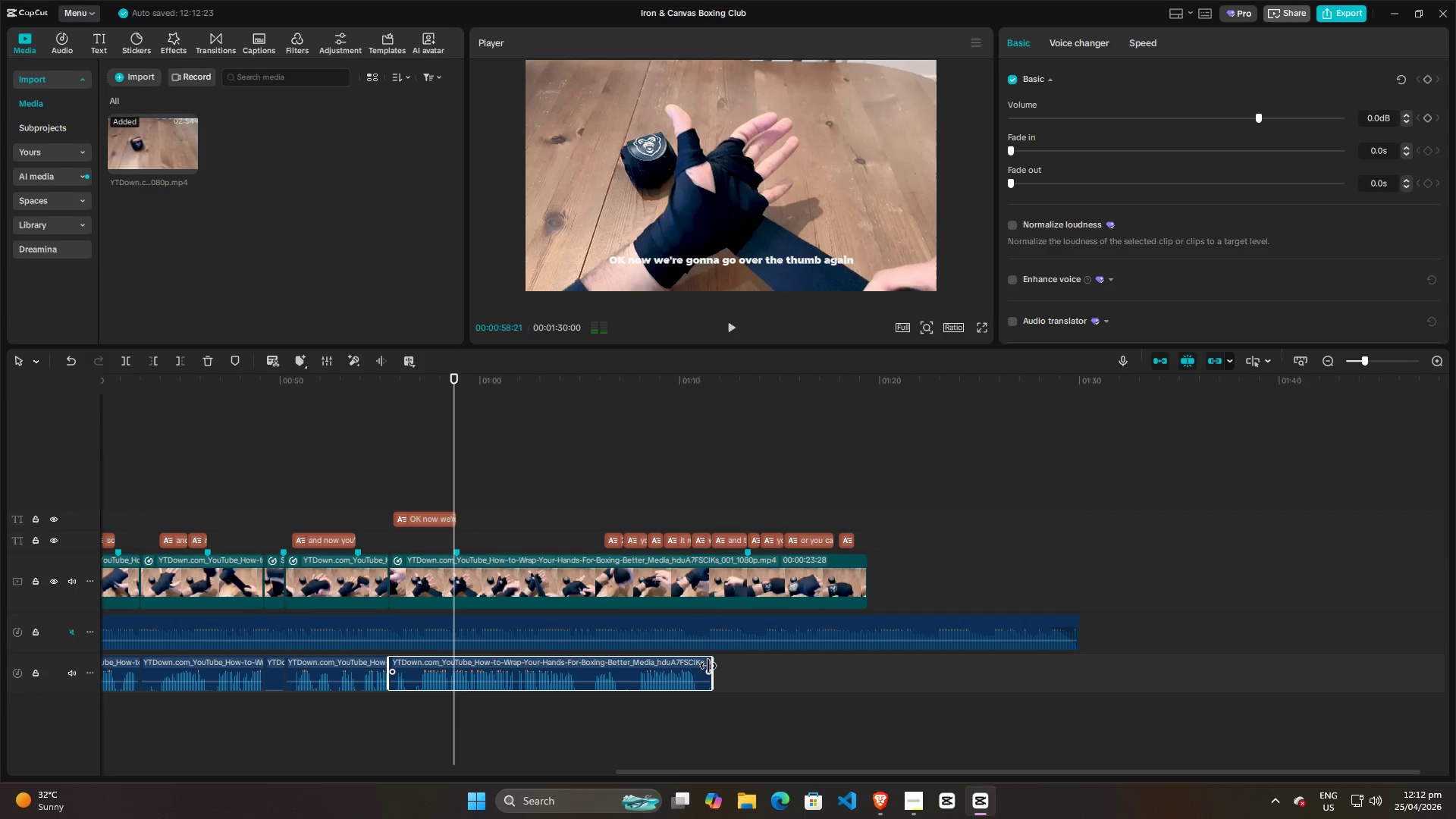 
left_click_drag(start_coordinate=[708, 666], to_coordinate=[739, 667])
 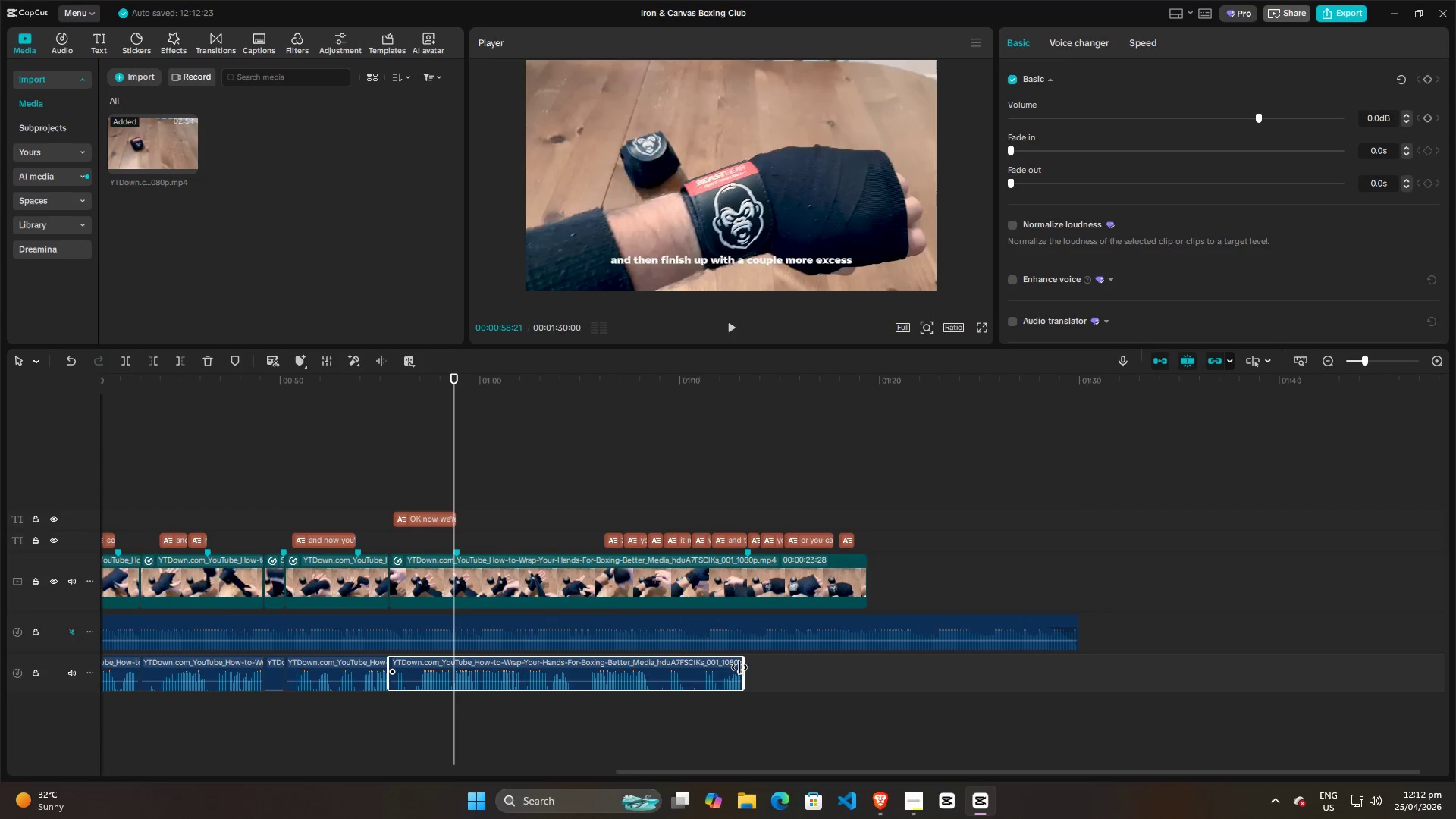 
key(Space)
 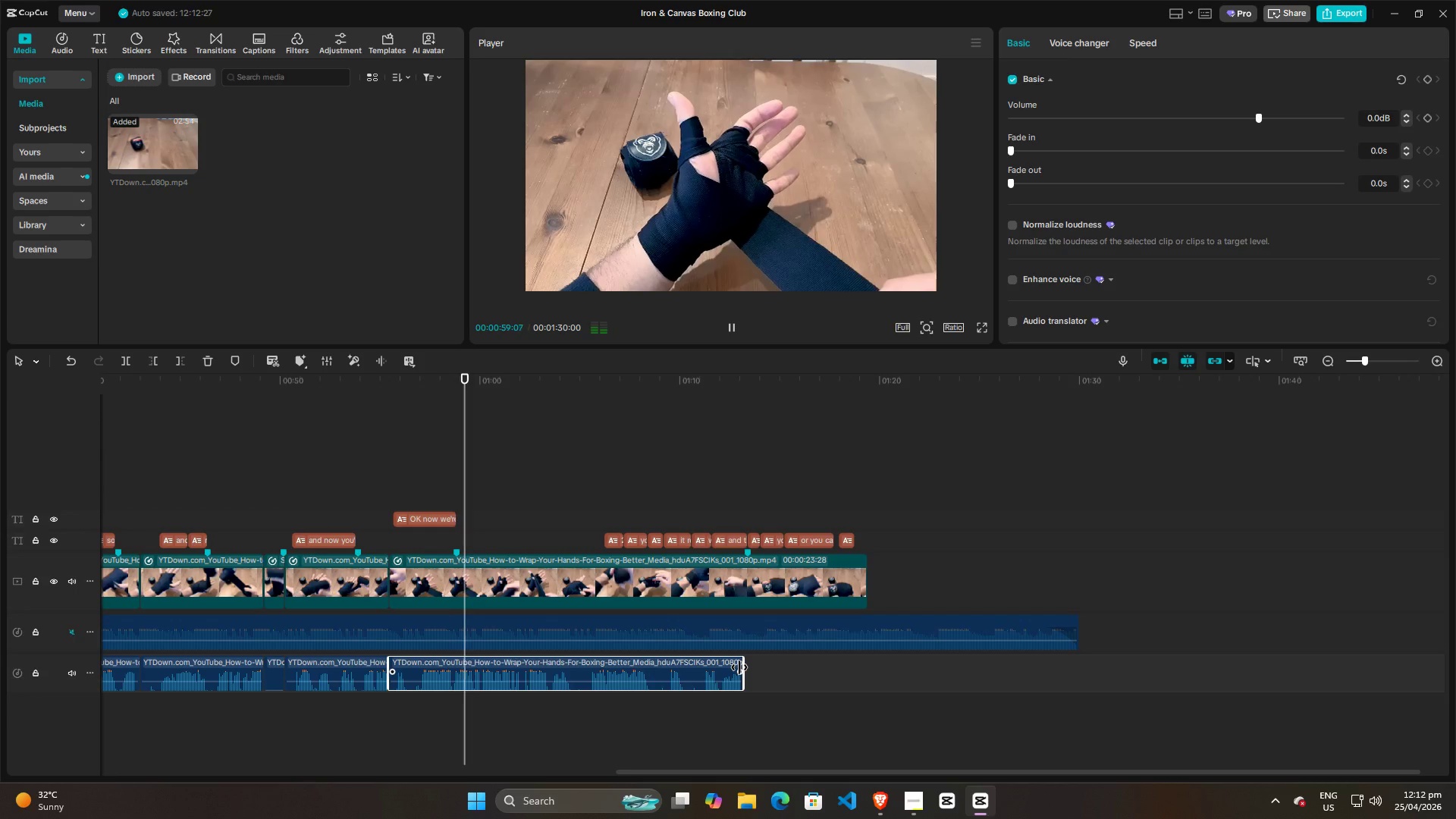 
key(Space)
 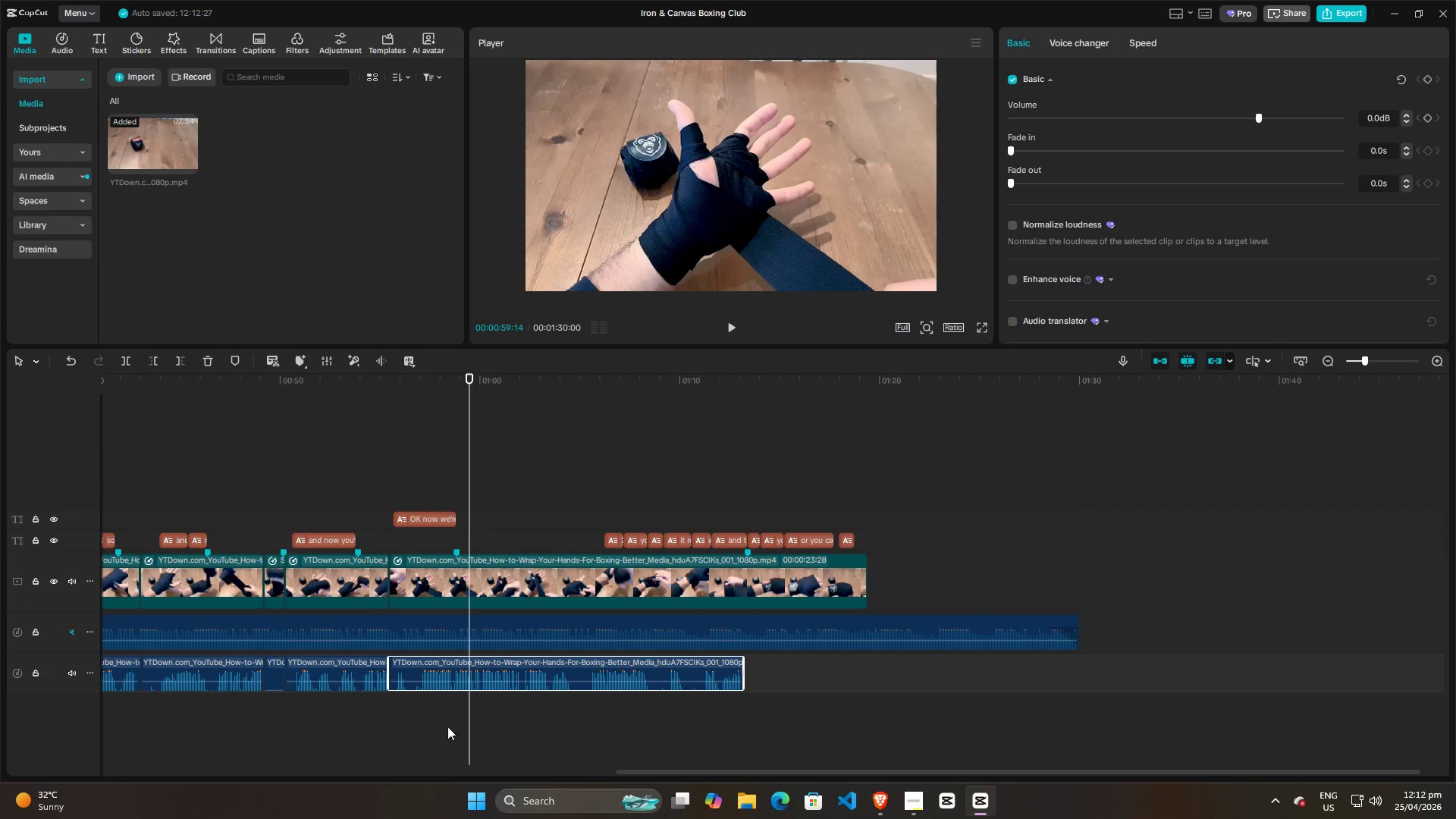 
left_click([435, 733])
 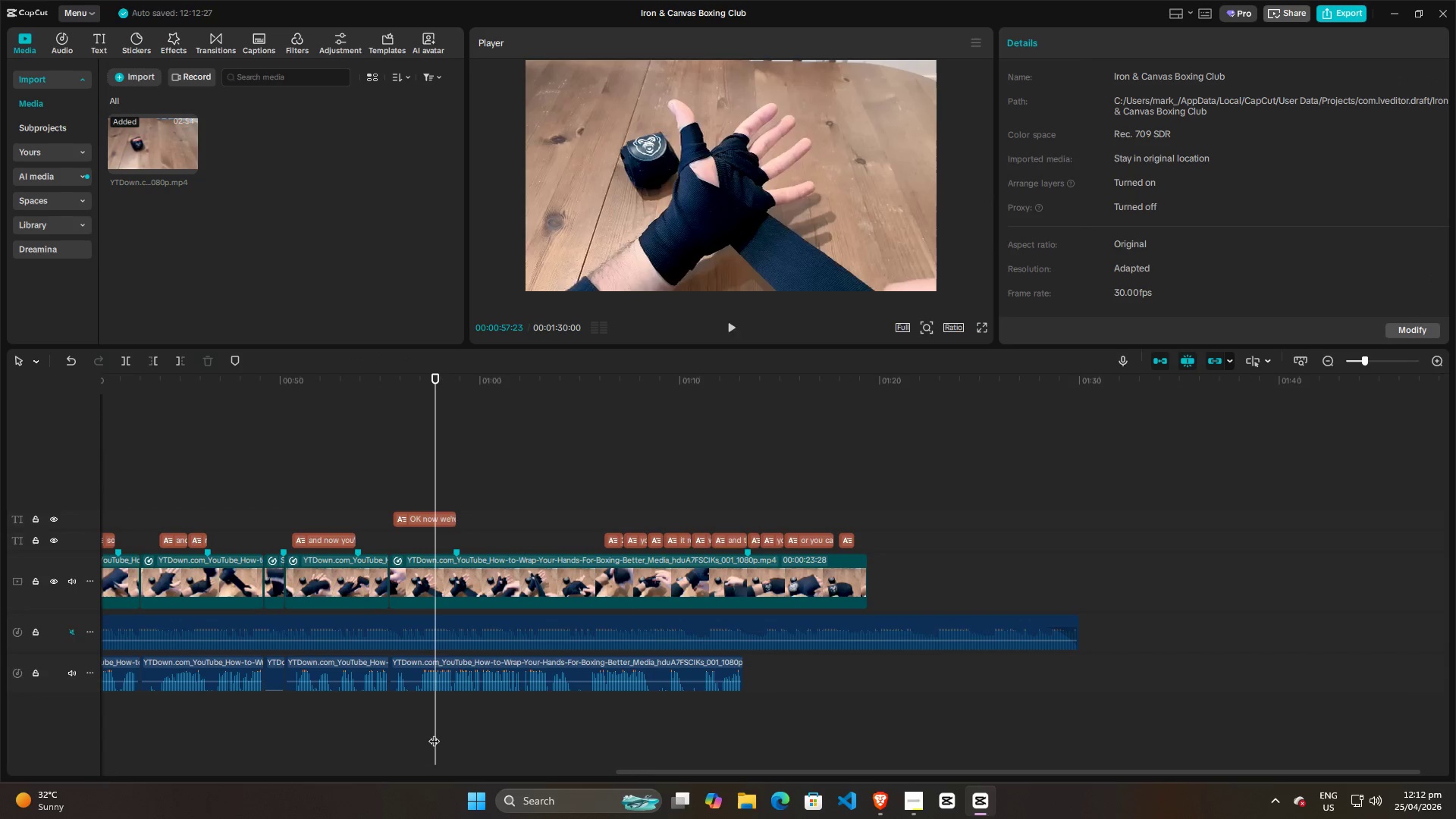 
key(Space)
 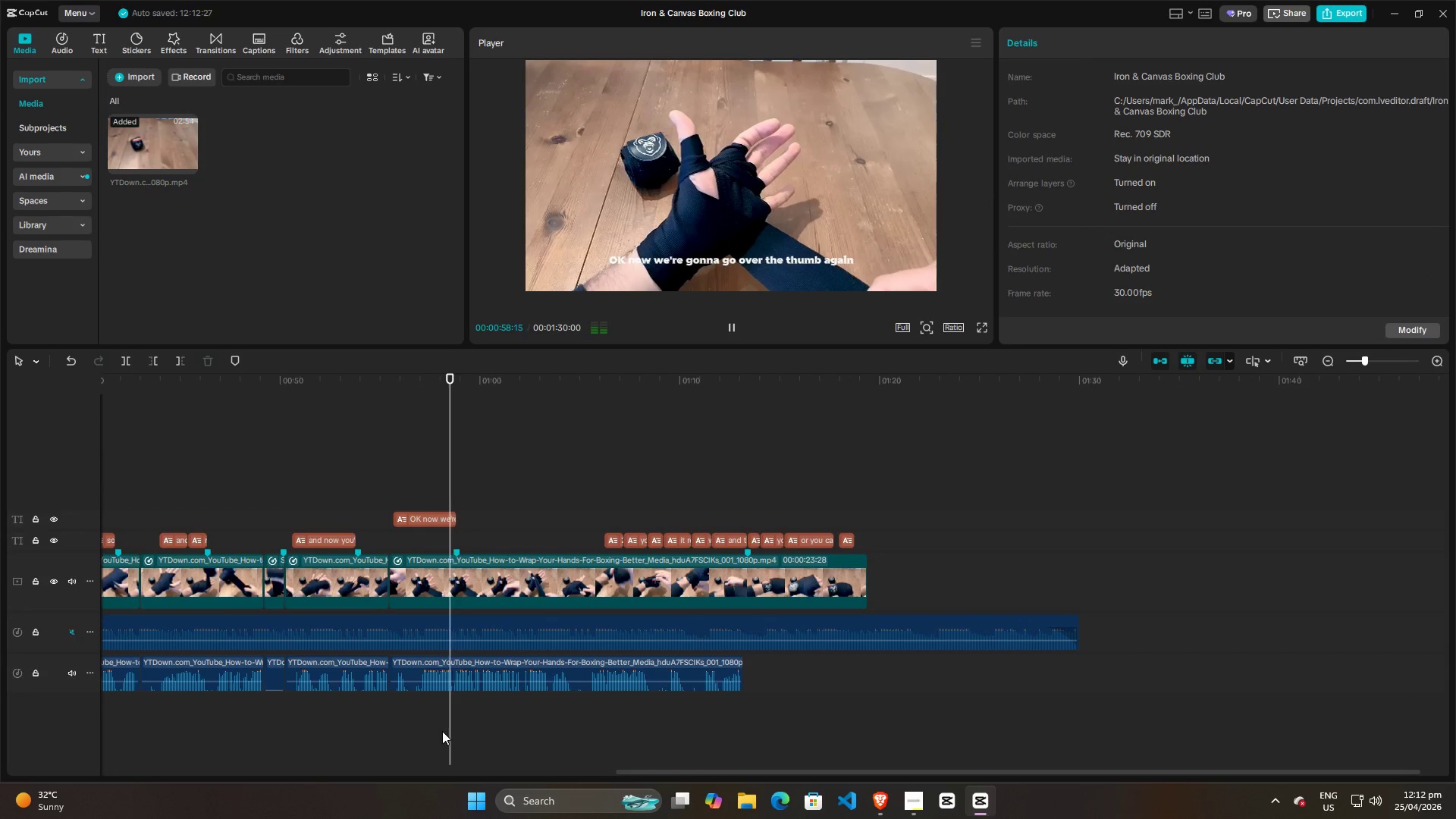 
key(Space)
 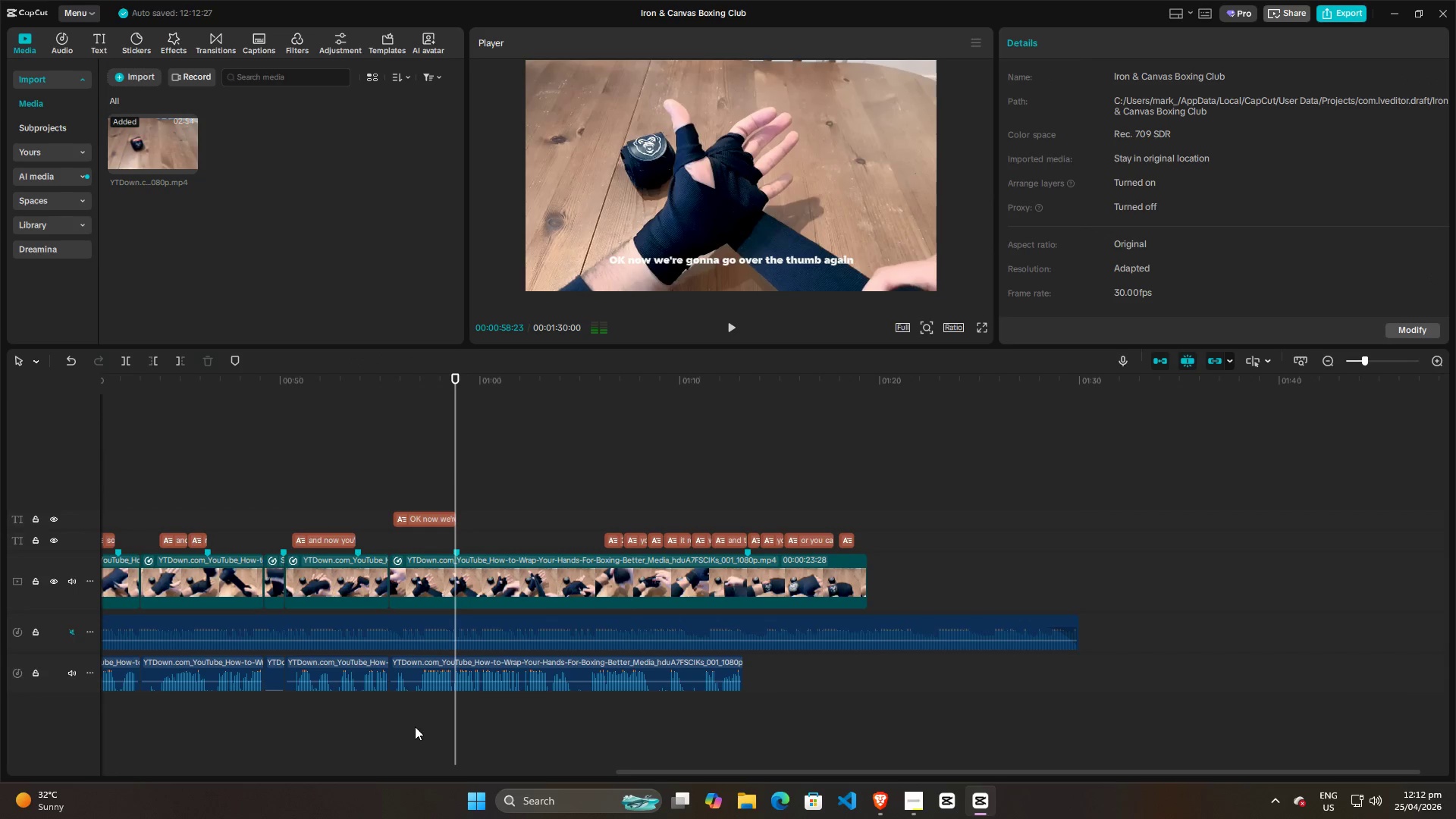 
left_click([415, 726])
 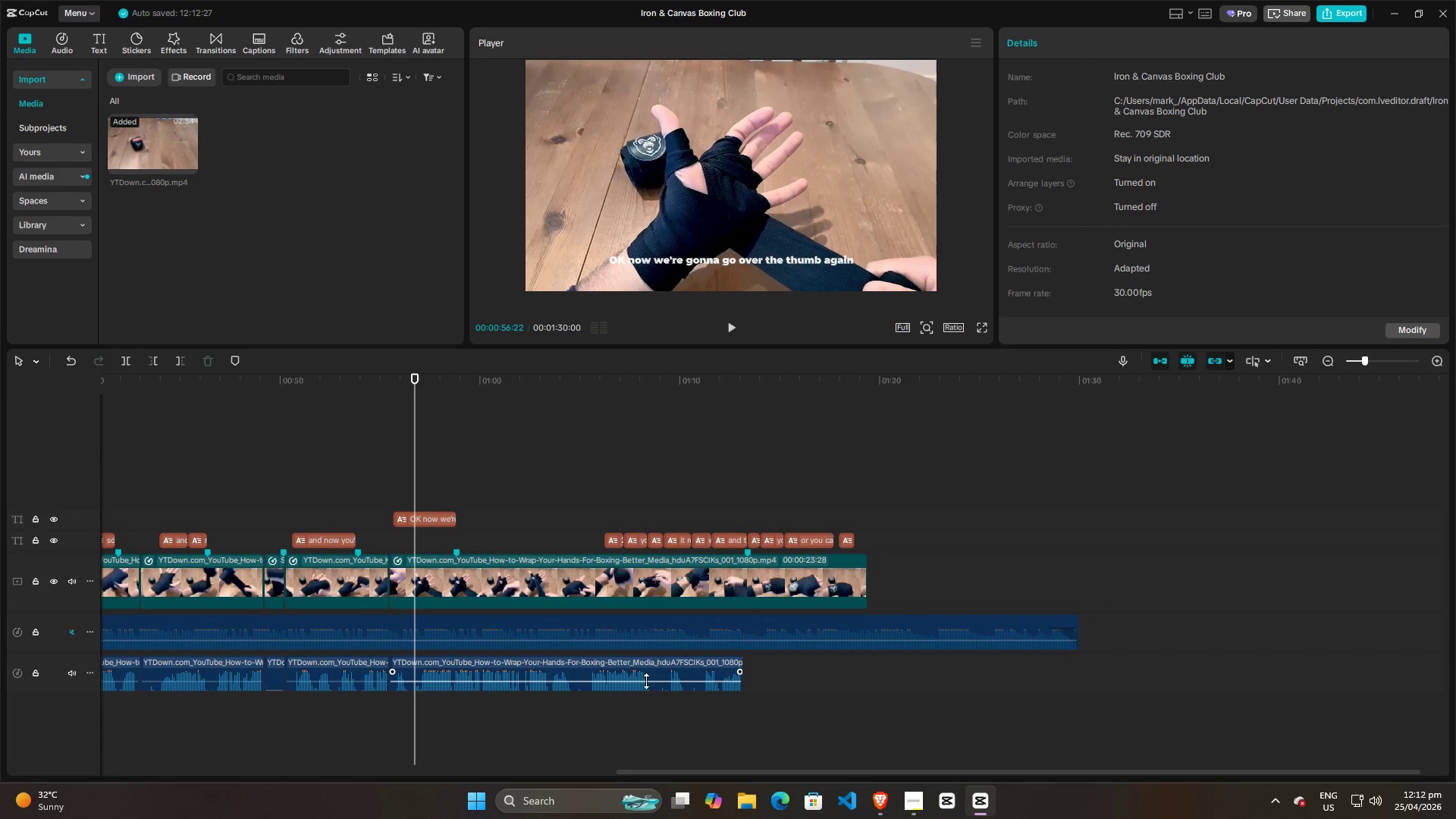 
key(Space)
 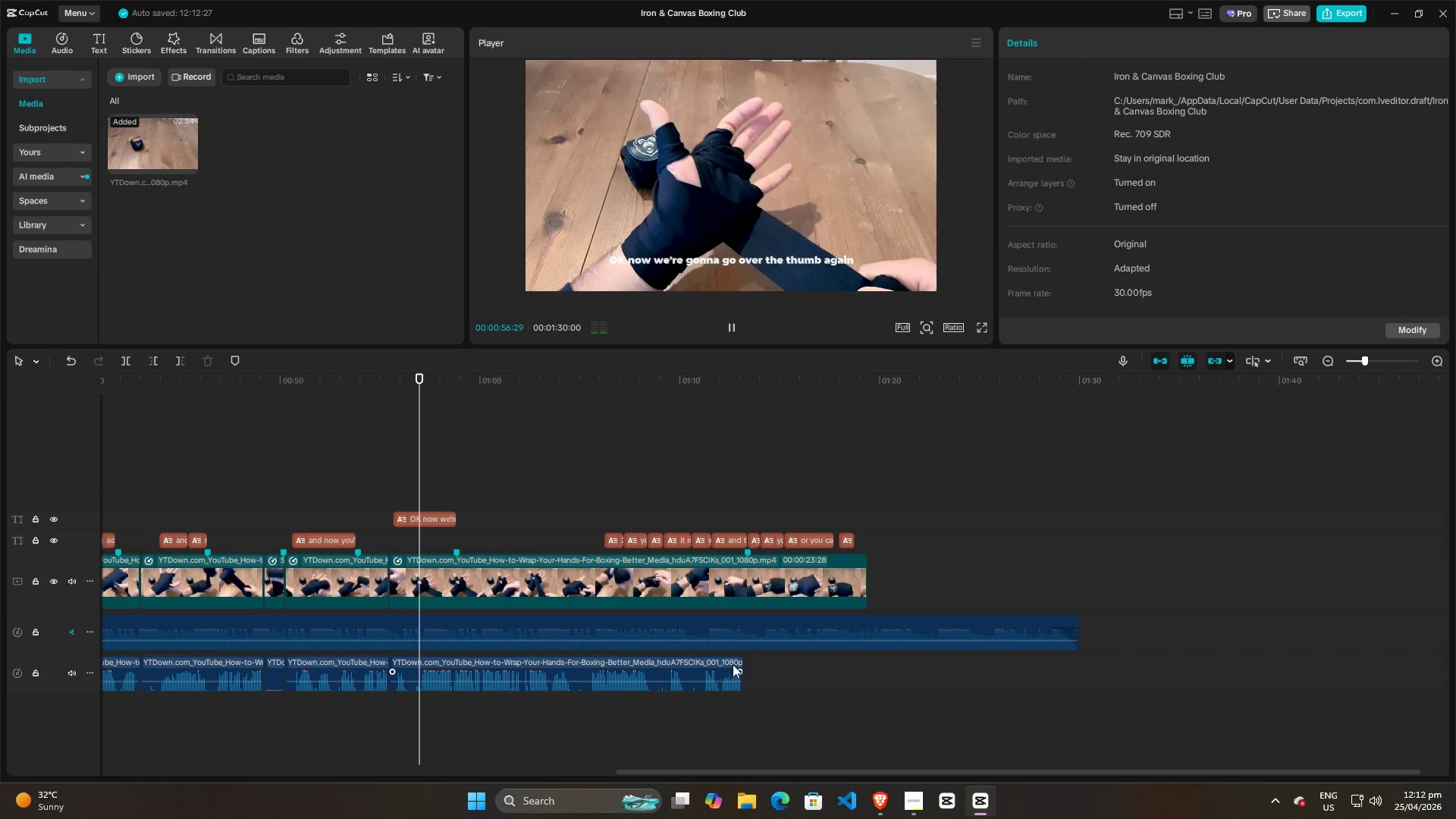 
key(Space)
 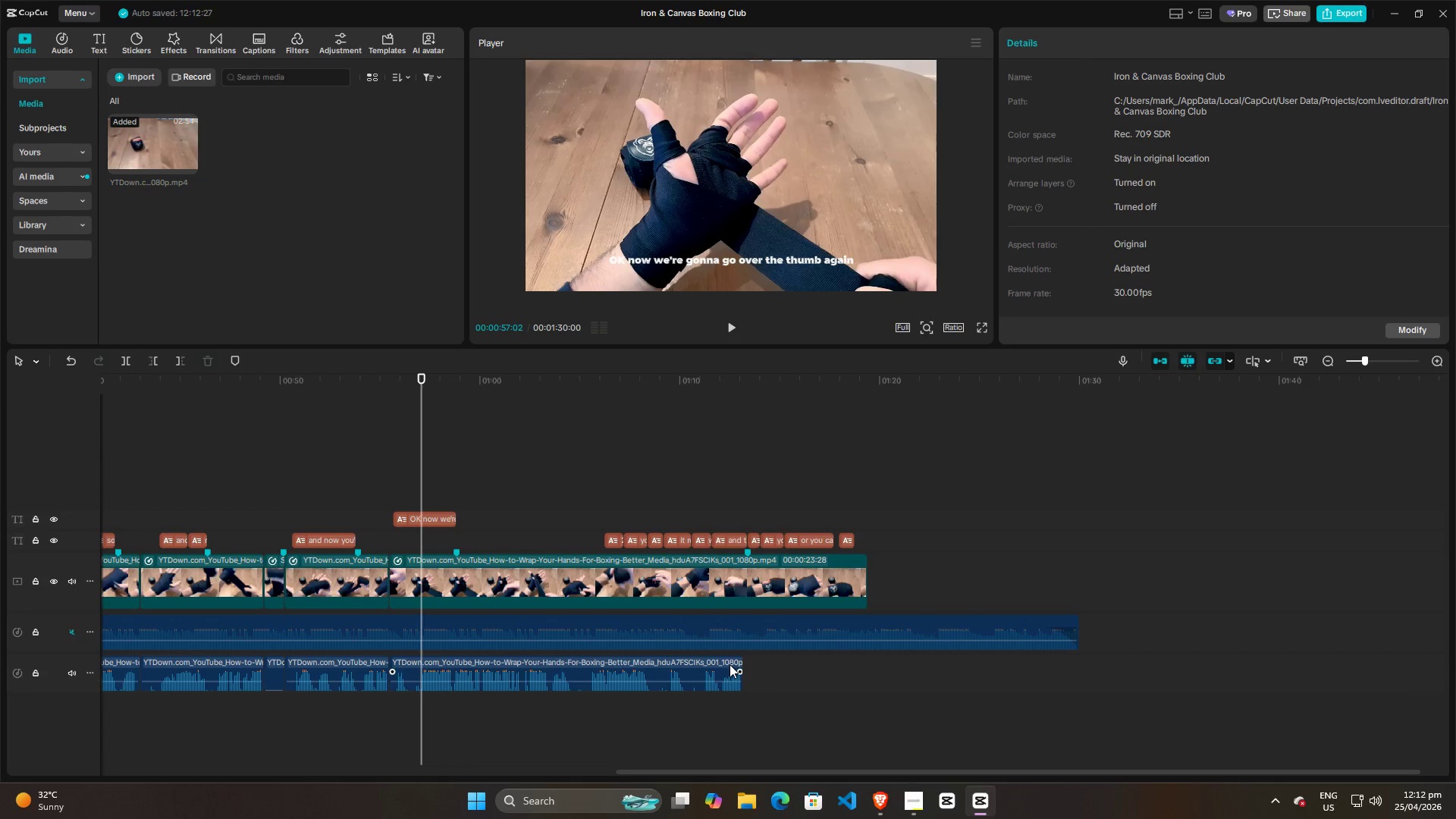 
left_click([720, 664])
 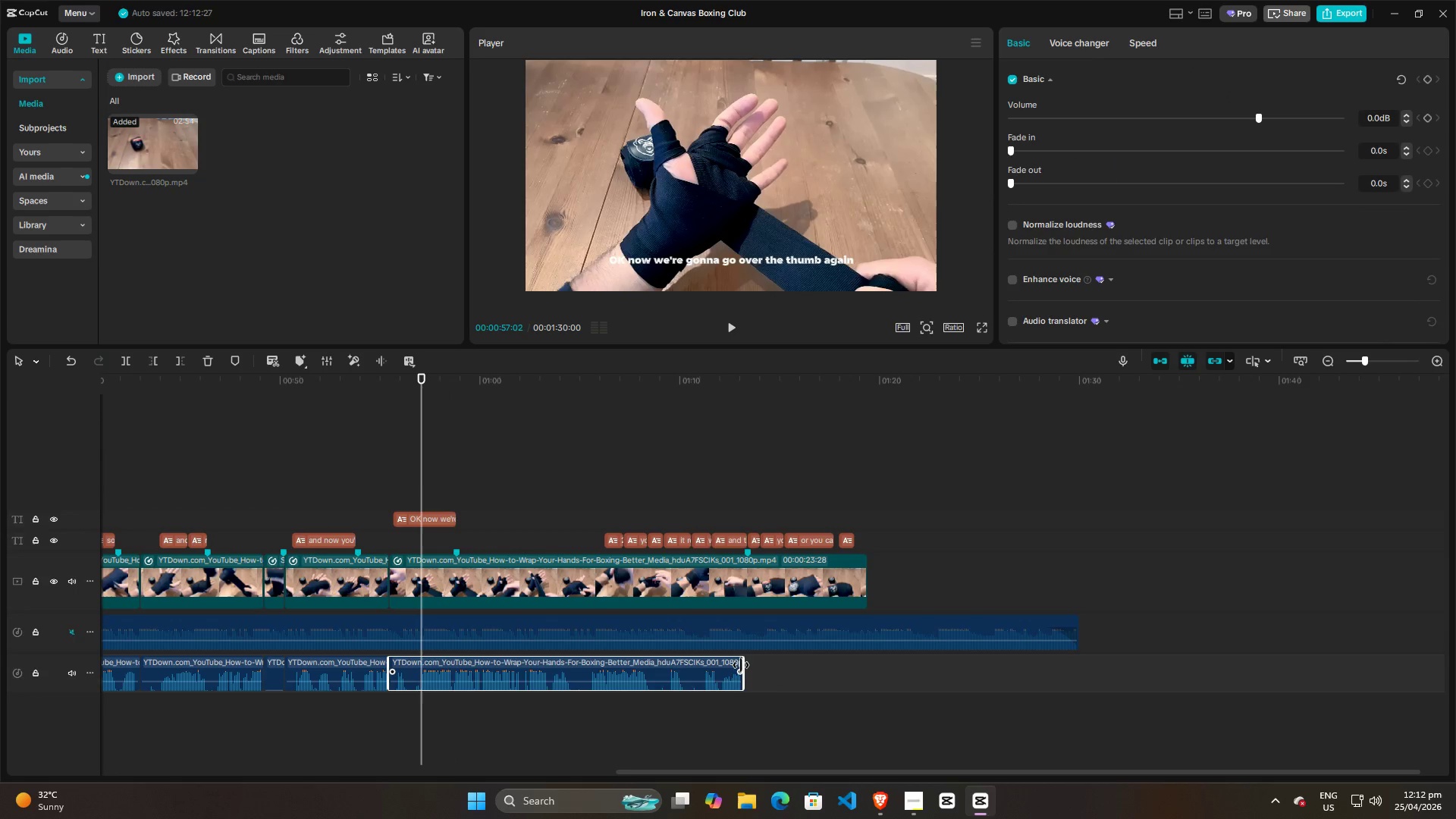 
left_click_drag(start_coordinate=[741, 665], to_coordinate=[757, 665])
 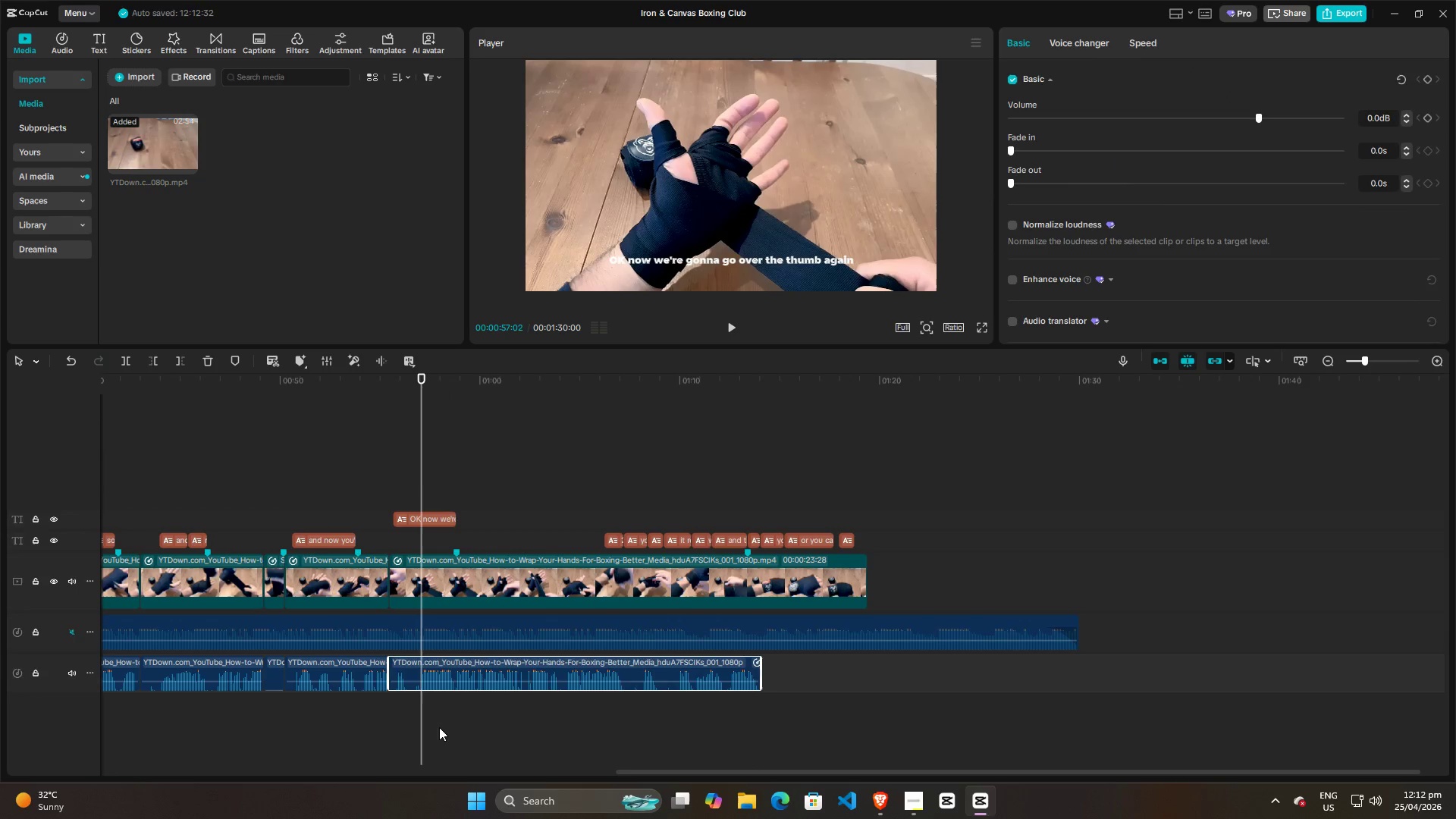 
left_click([436, 728])
 